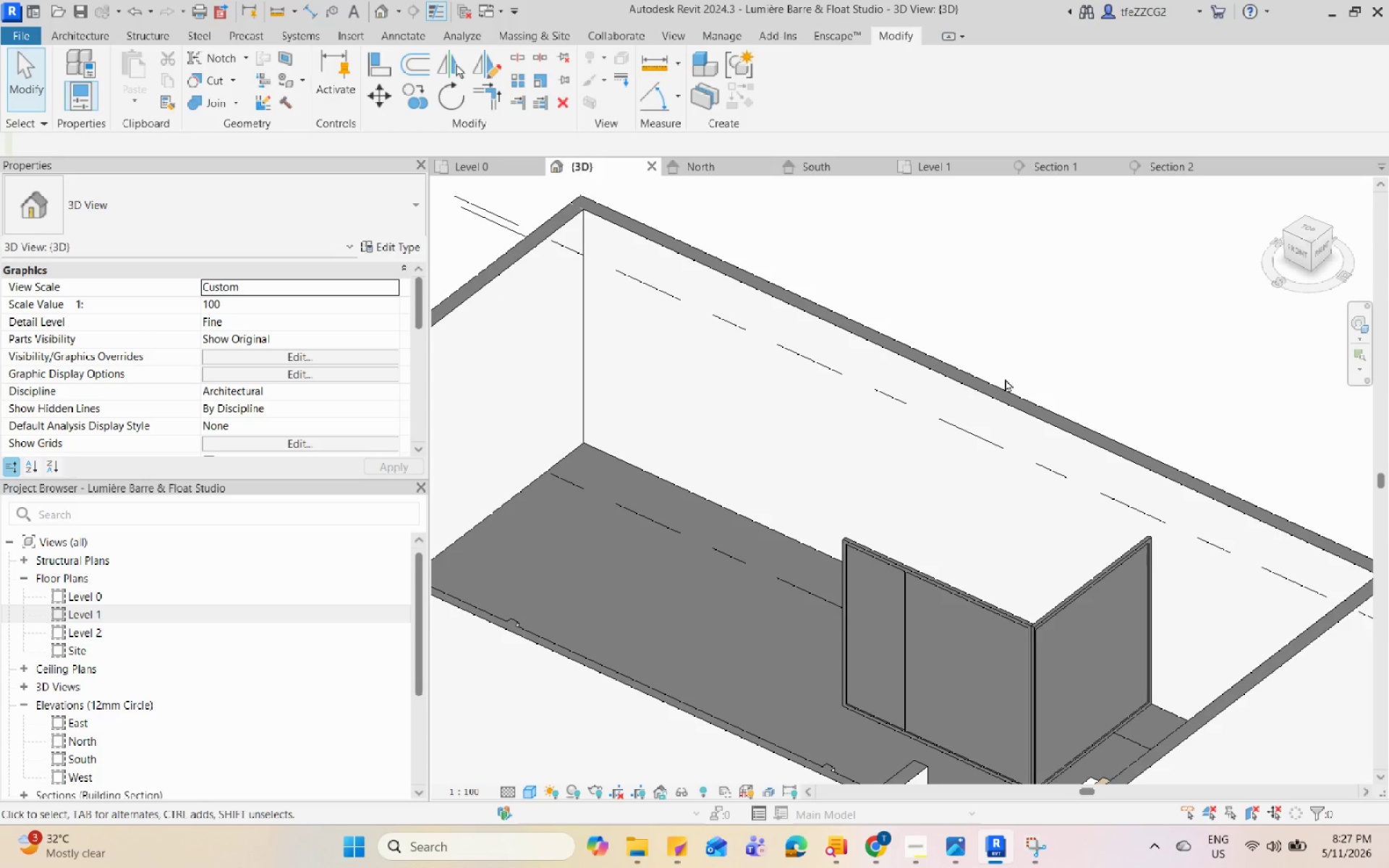 
hold_key(key=Space, duration=1.5)
 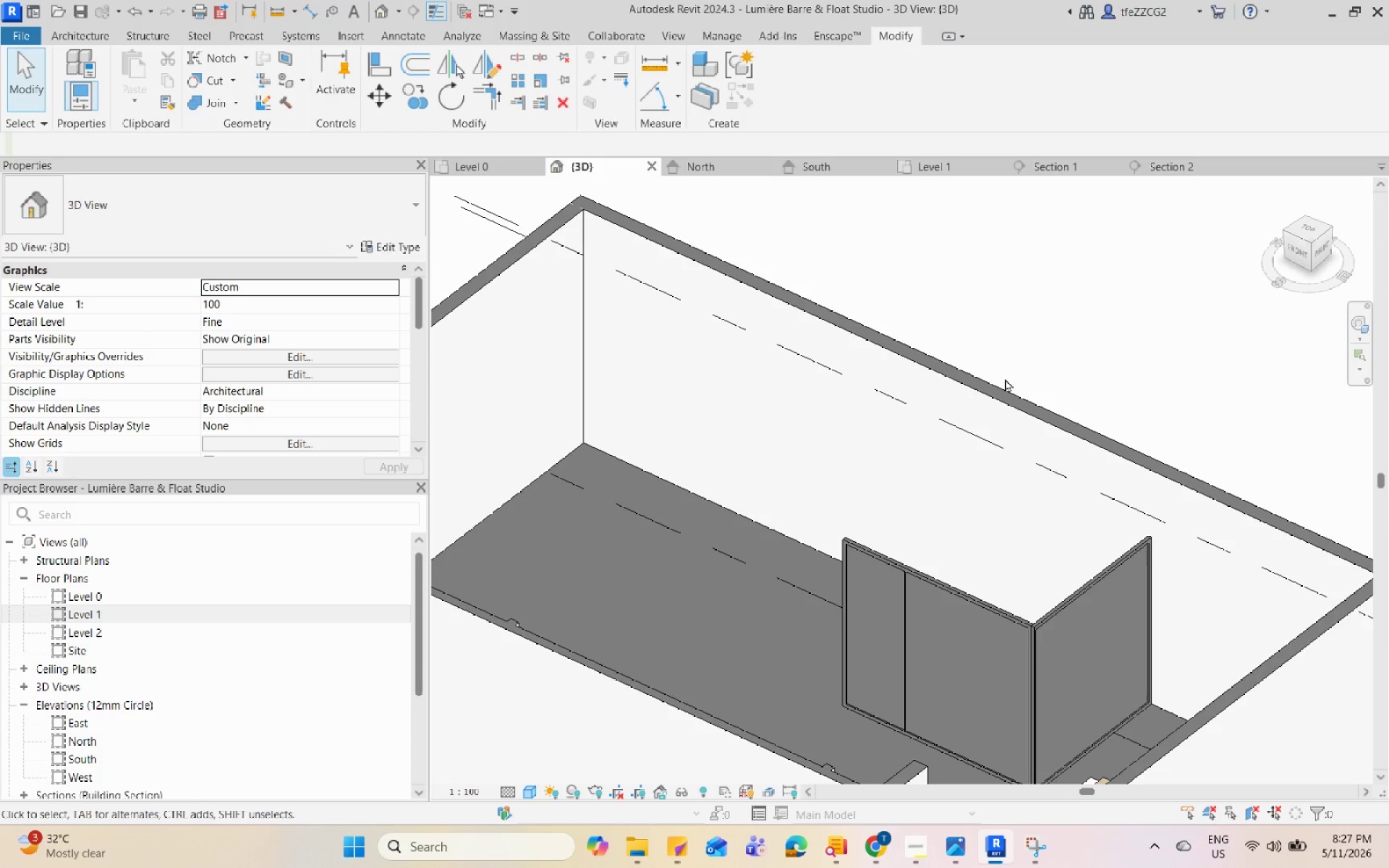 
hold_key(key=Space, duration=1.51)
 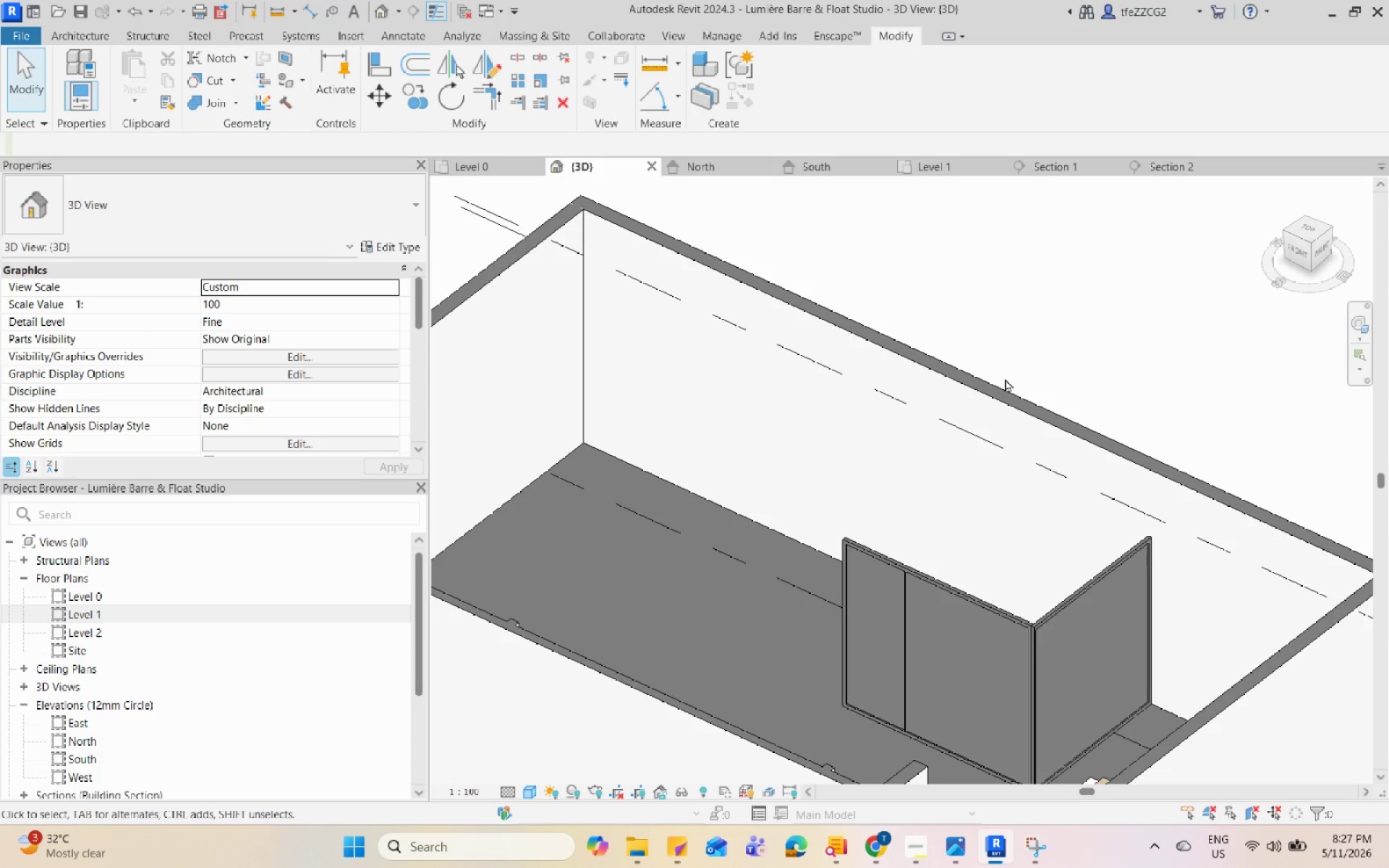 
hold_key(key=Space, duration=1.52)
 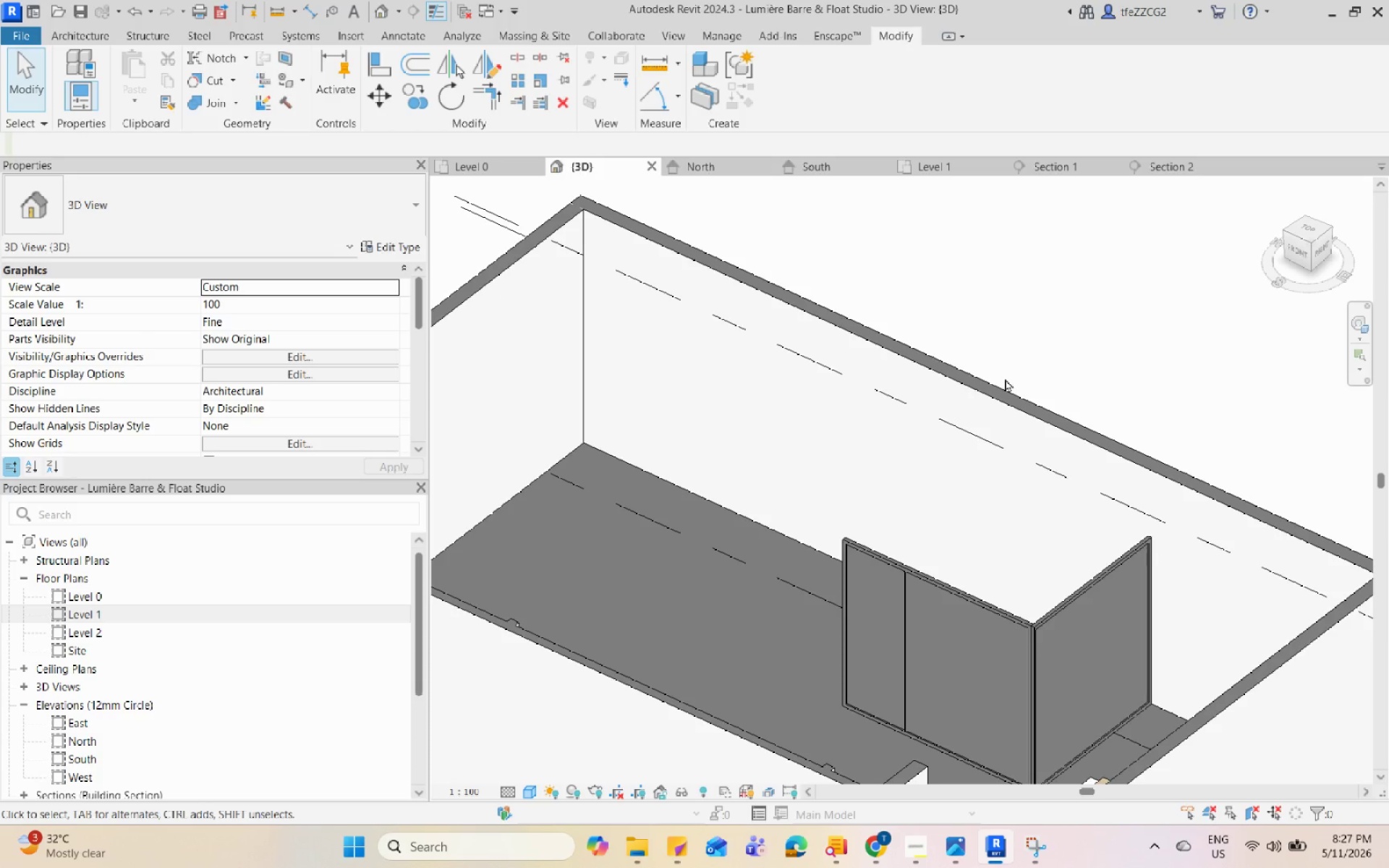 
hold_key(key=Space, duration=1.51)
 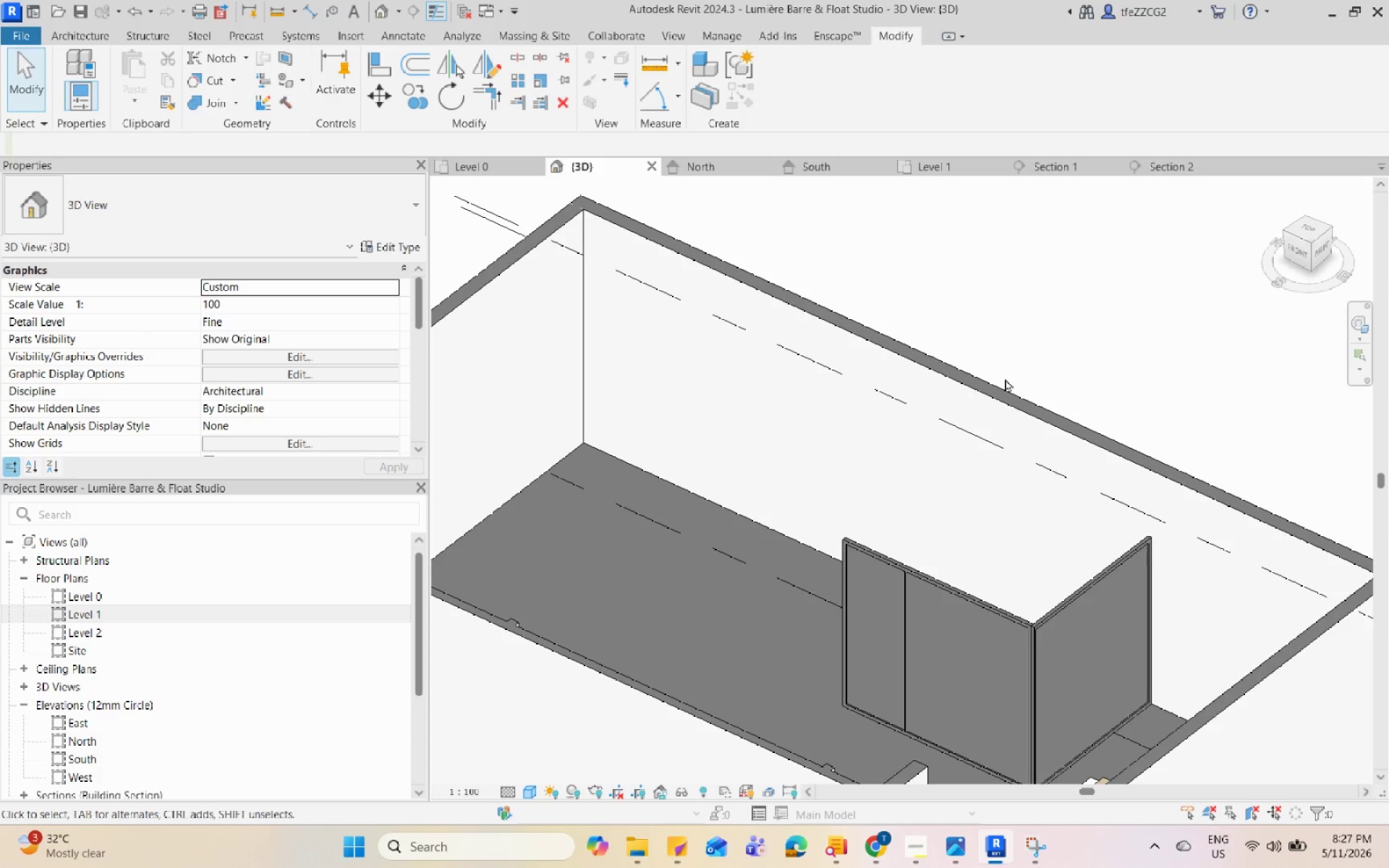 
hold_key(key=Space, duration=1.52)
 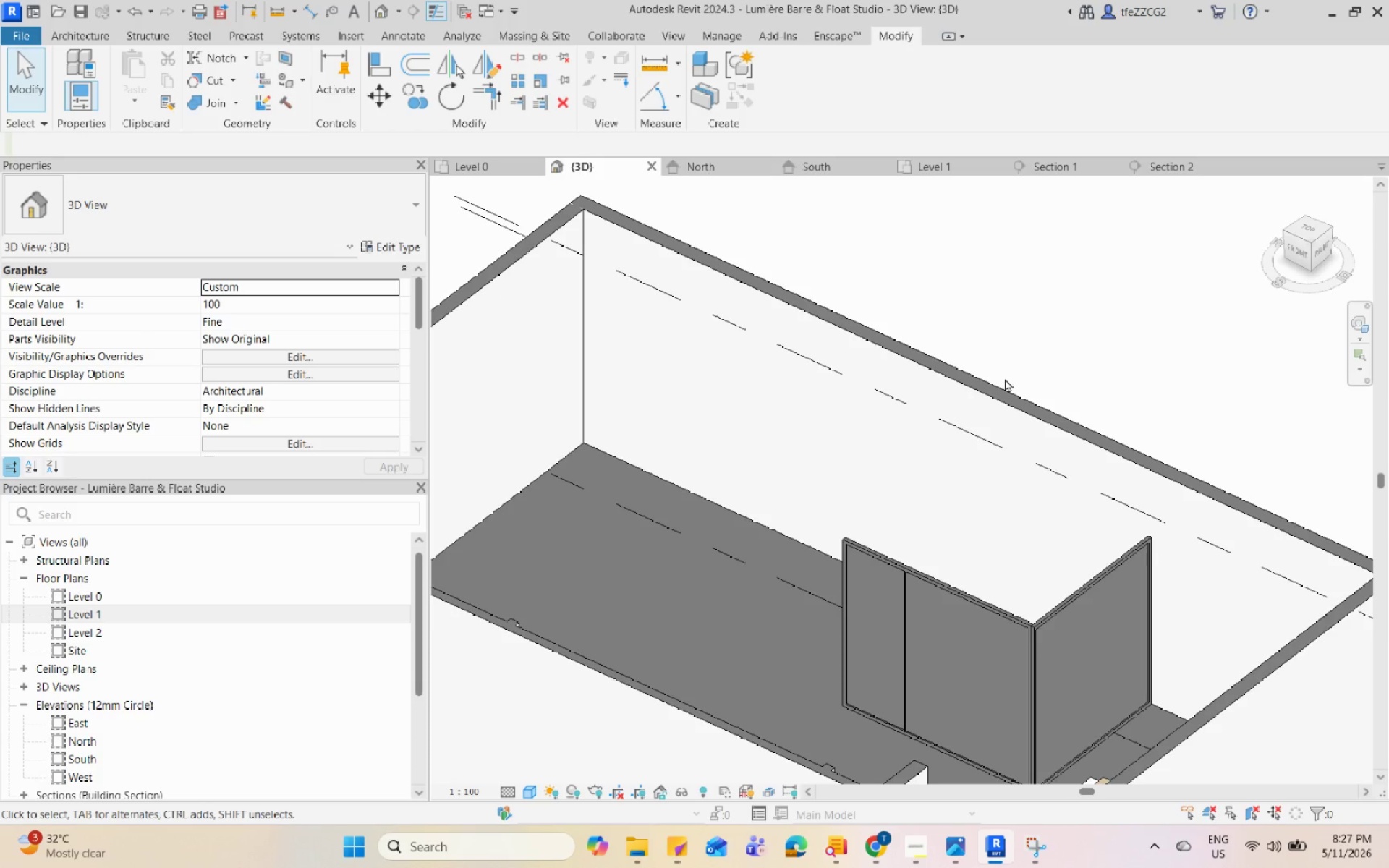 
hold_key(key=Space, duration=1.52)
 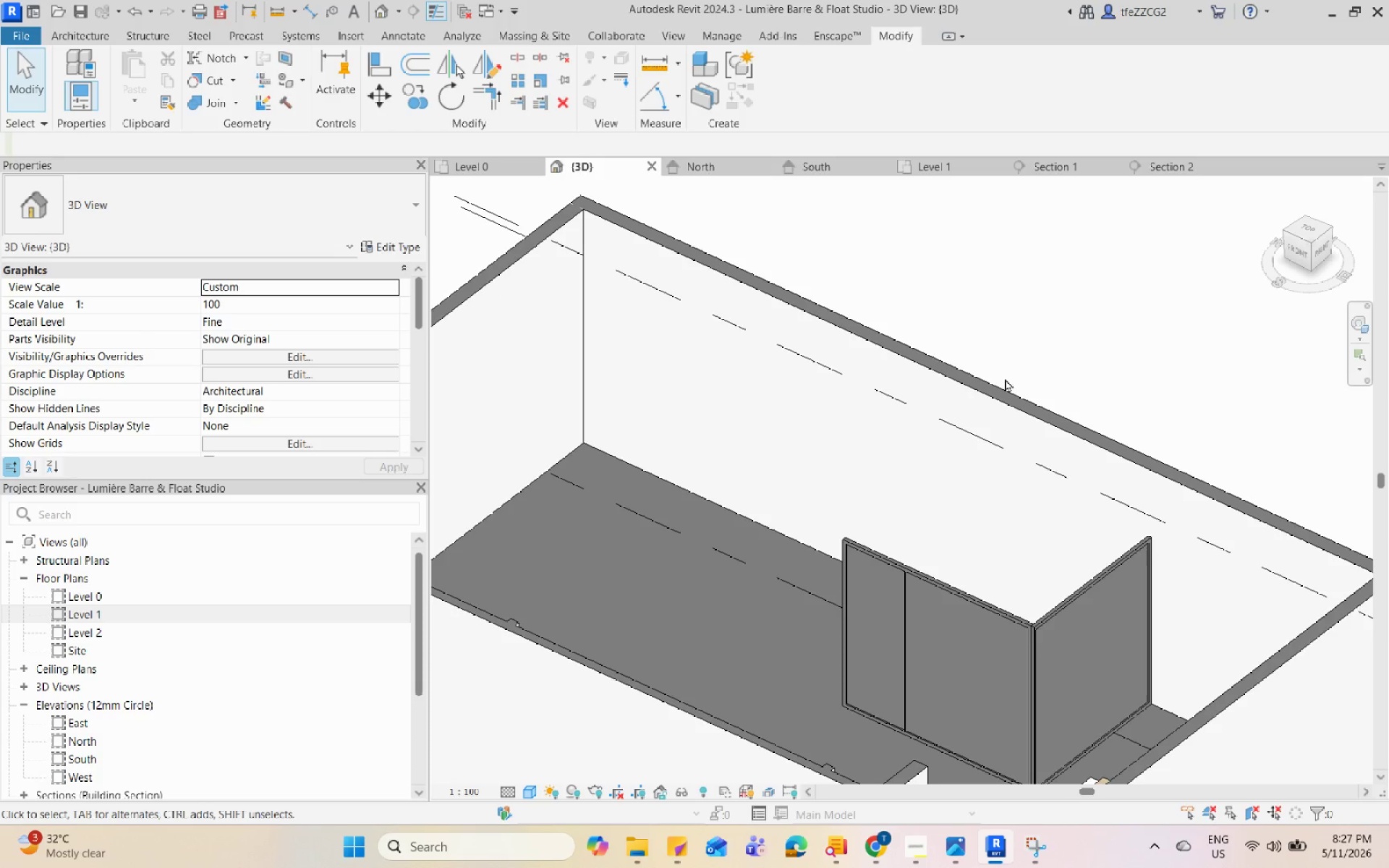 
hold_key(key=Space, duration=1.5)
 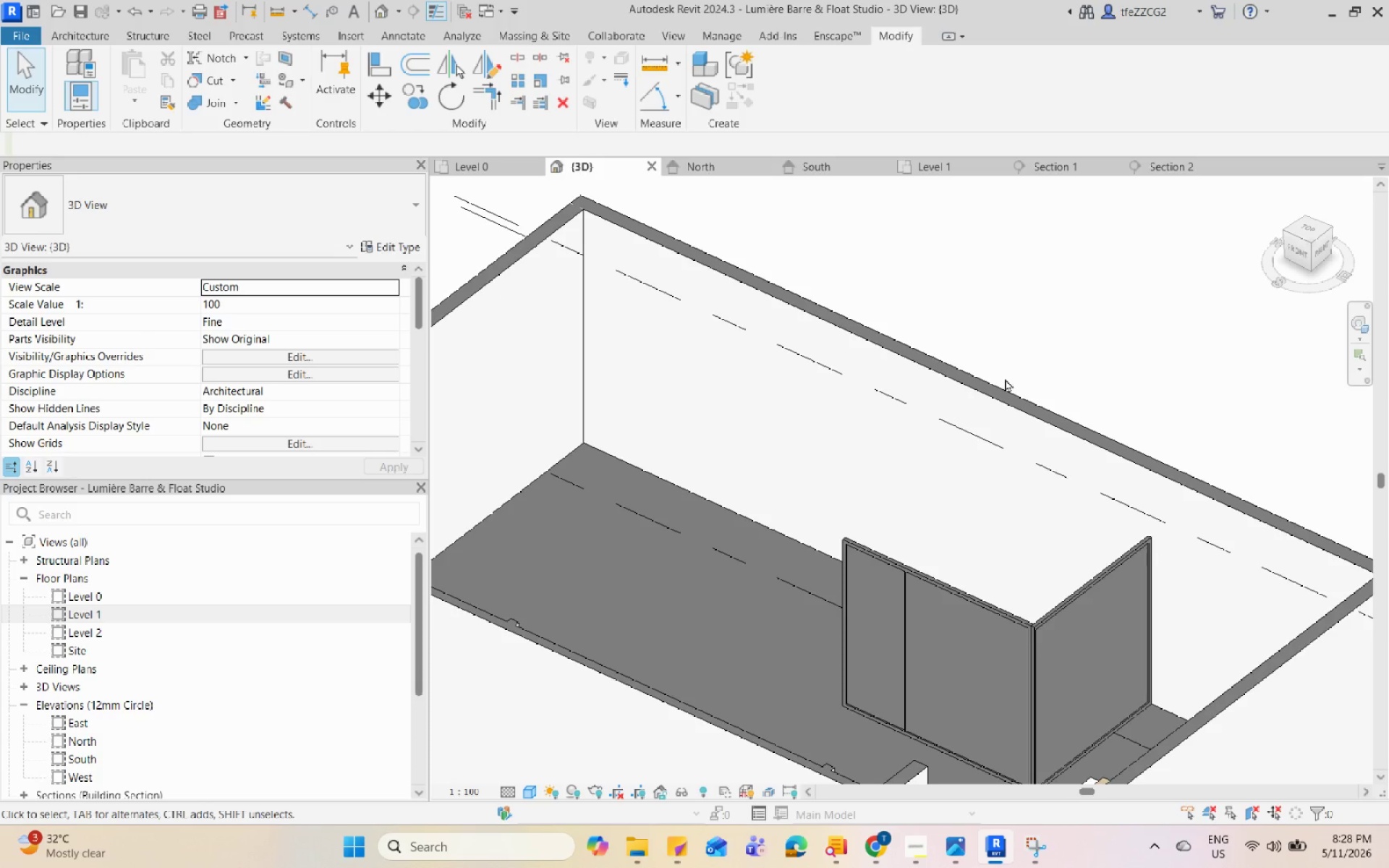 
hold_key(key=Space, duration=1.51)
 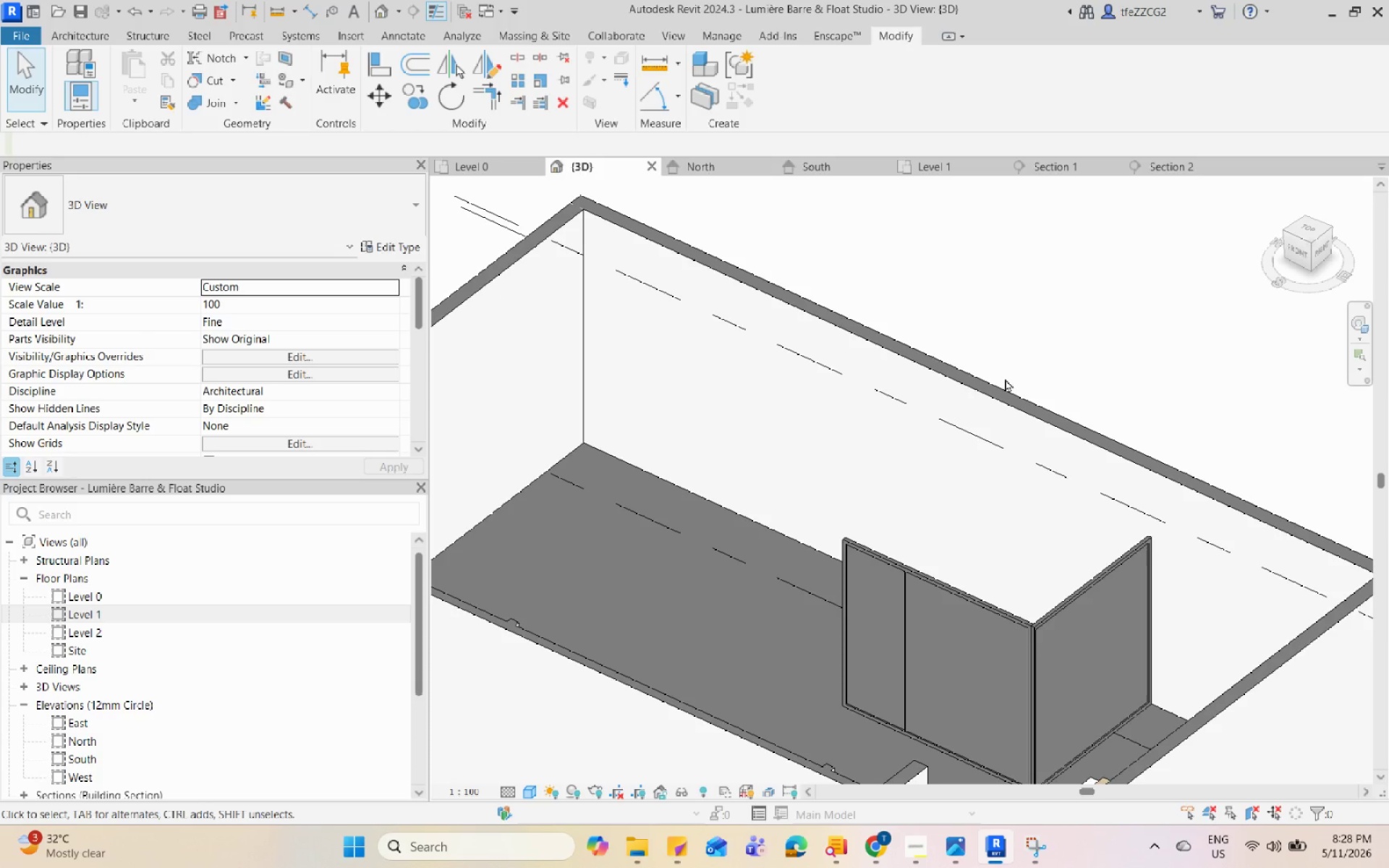 
hold_key(key=Space, duration=1.52)
 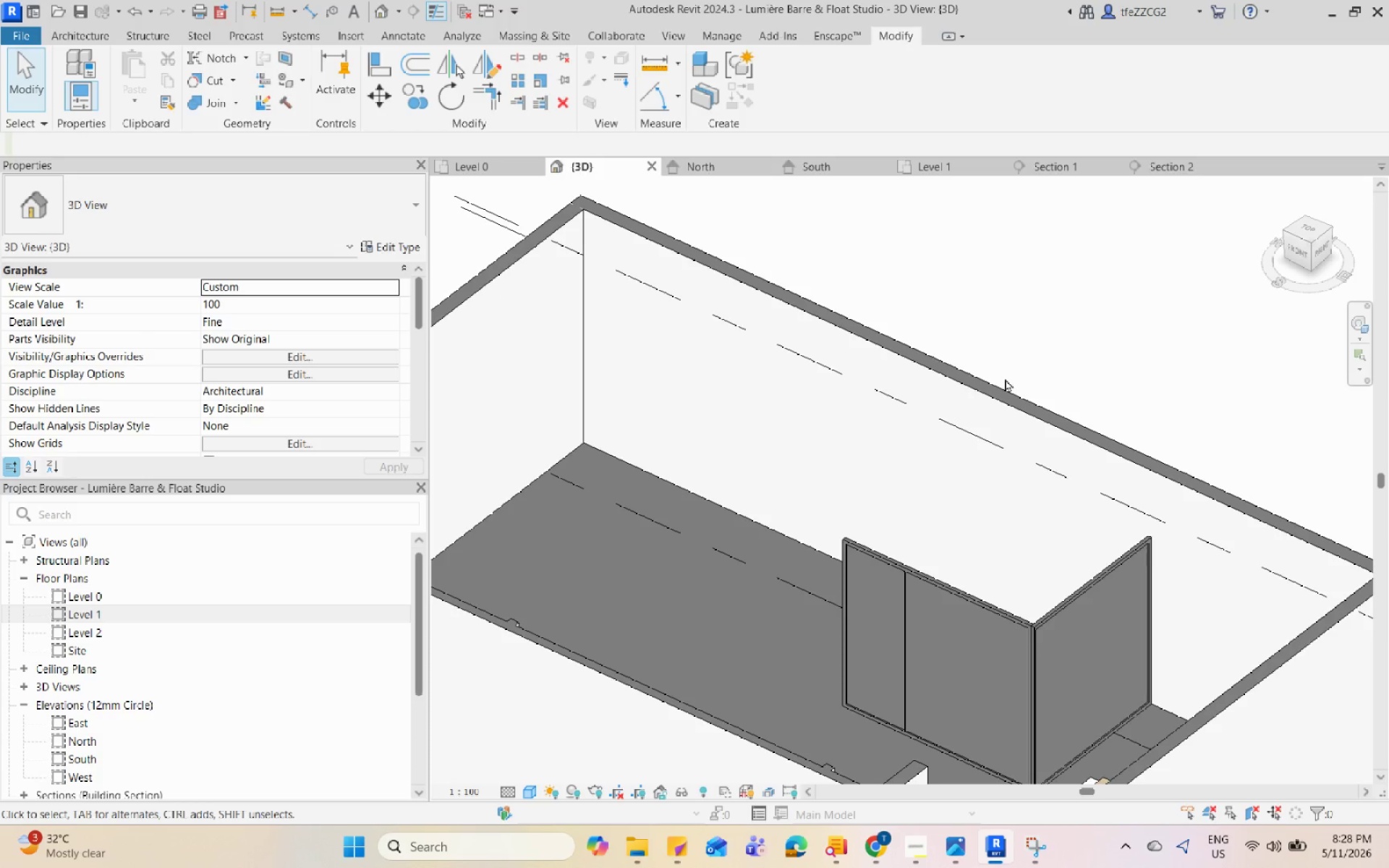 
hold_key(key=Space, duration=1.52)
 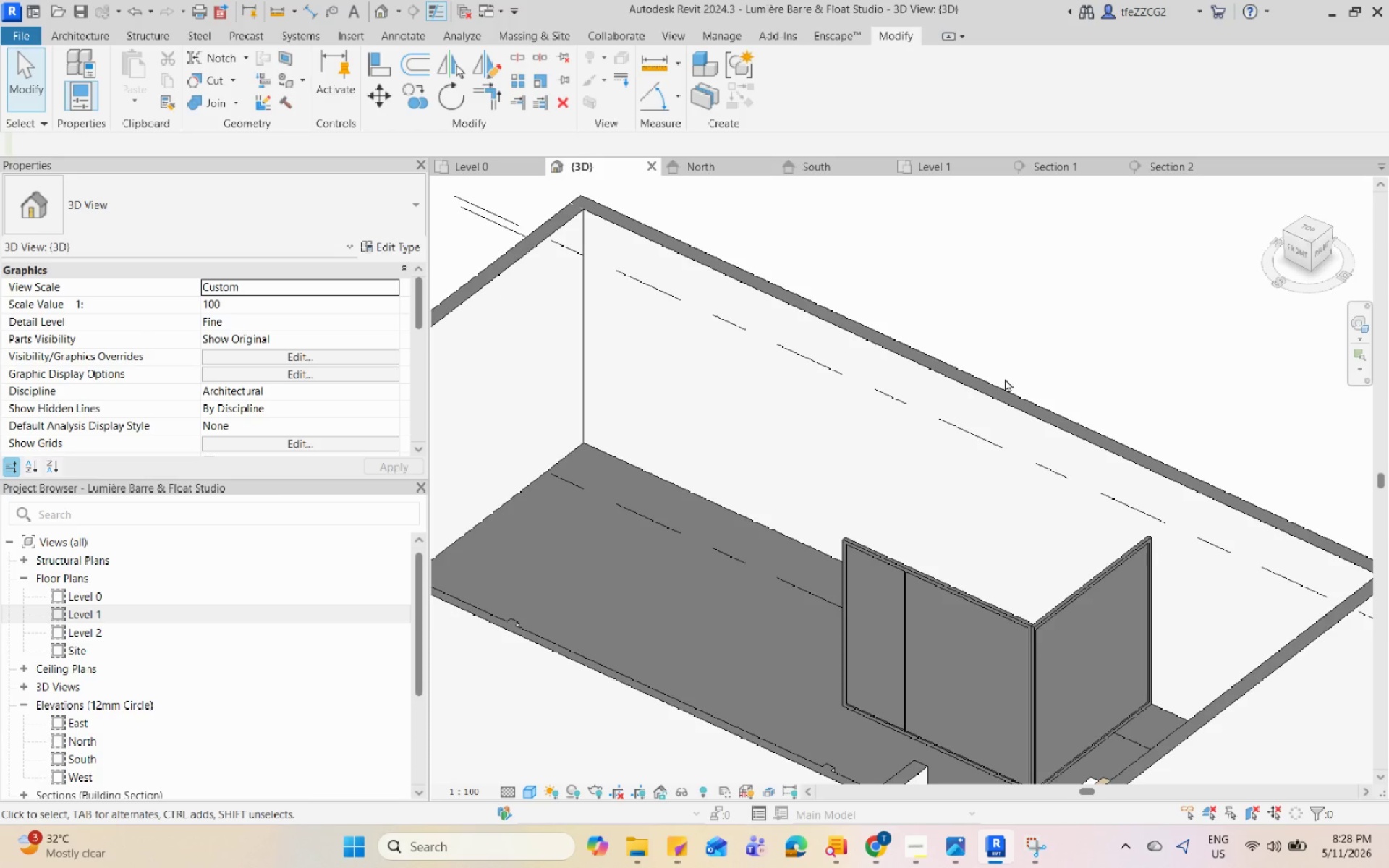 
hold_key(key=Space, duration=1.53)
 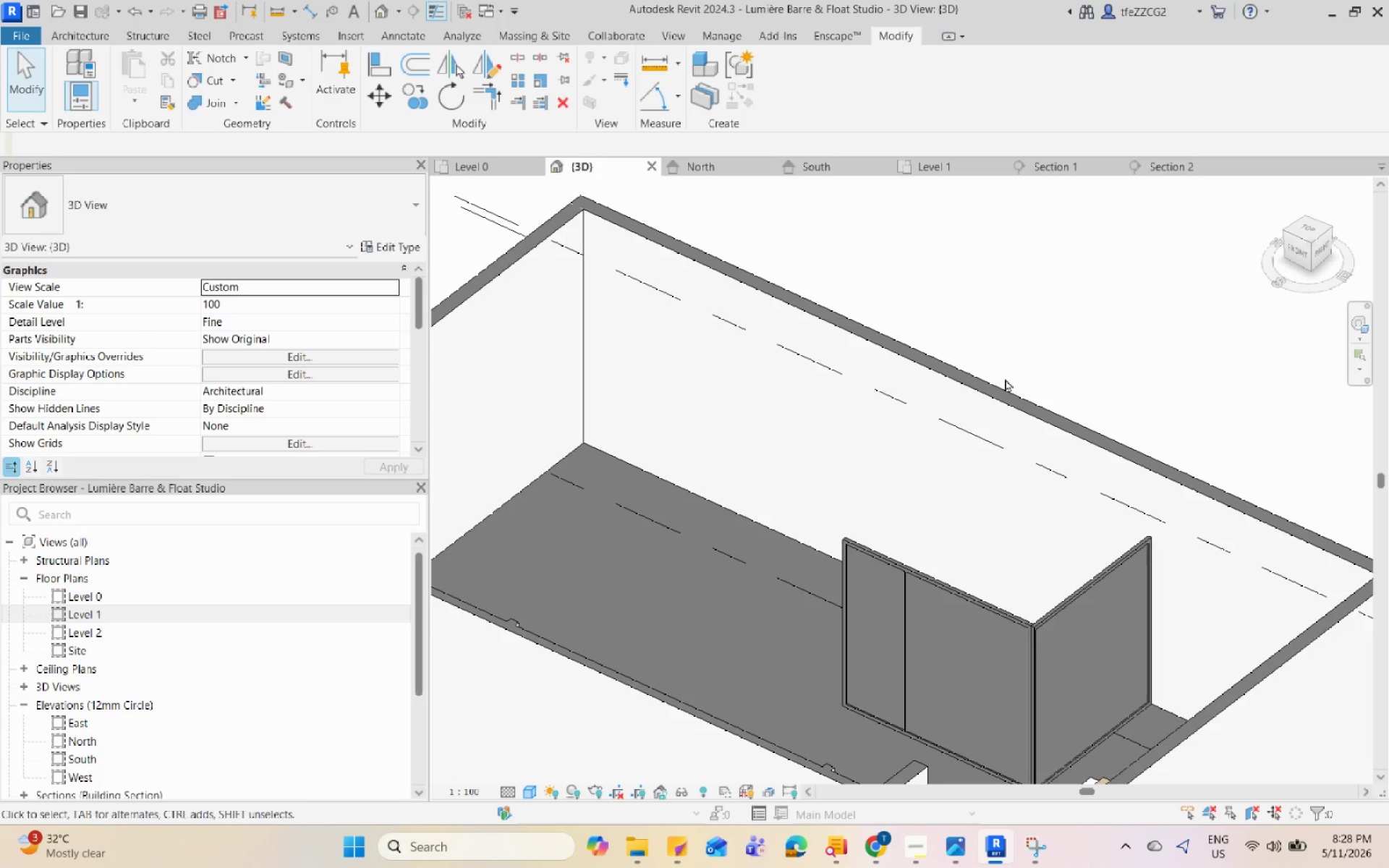 
hold_key(key=Space, duration=1.5)
 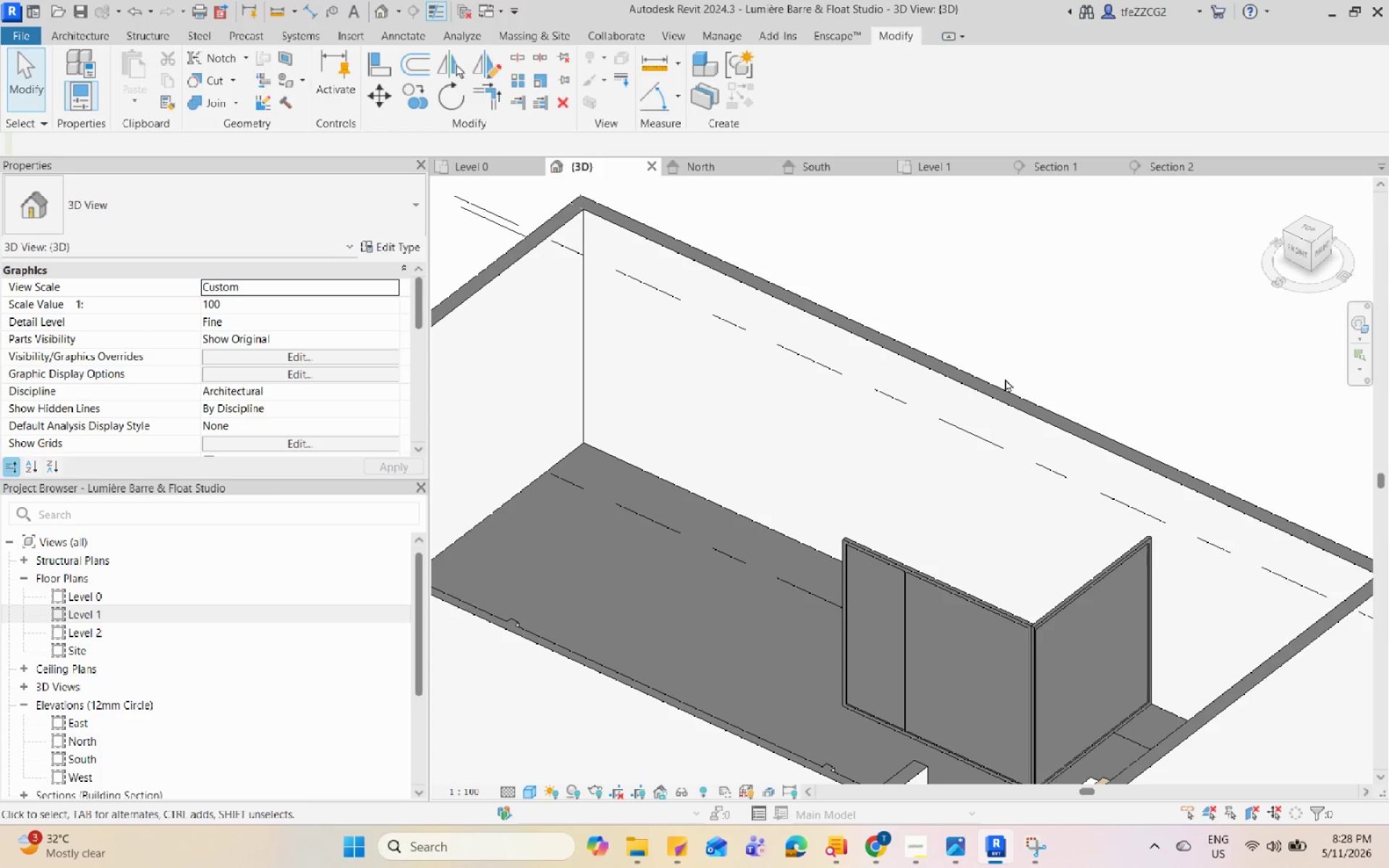 
hold_key(key=Space, duration=1.5)
 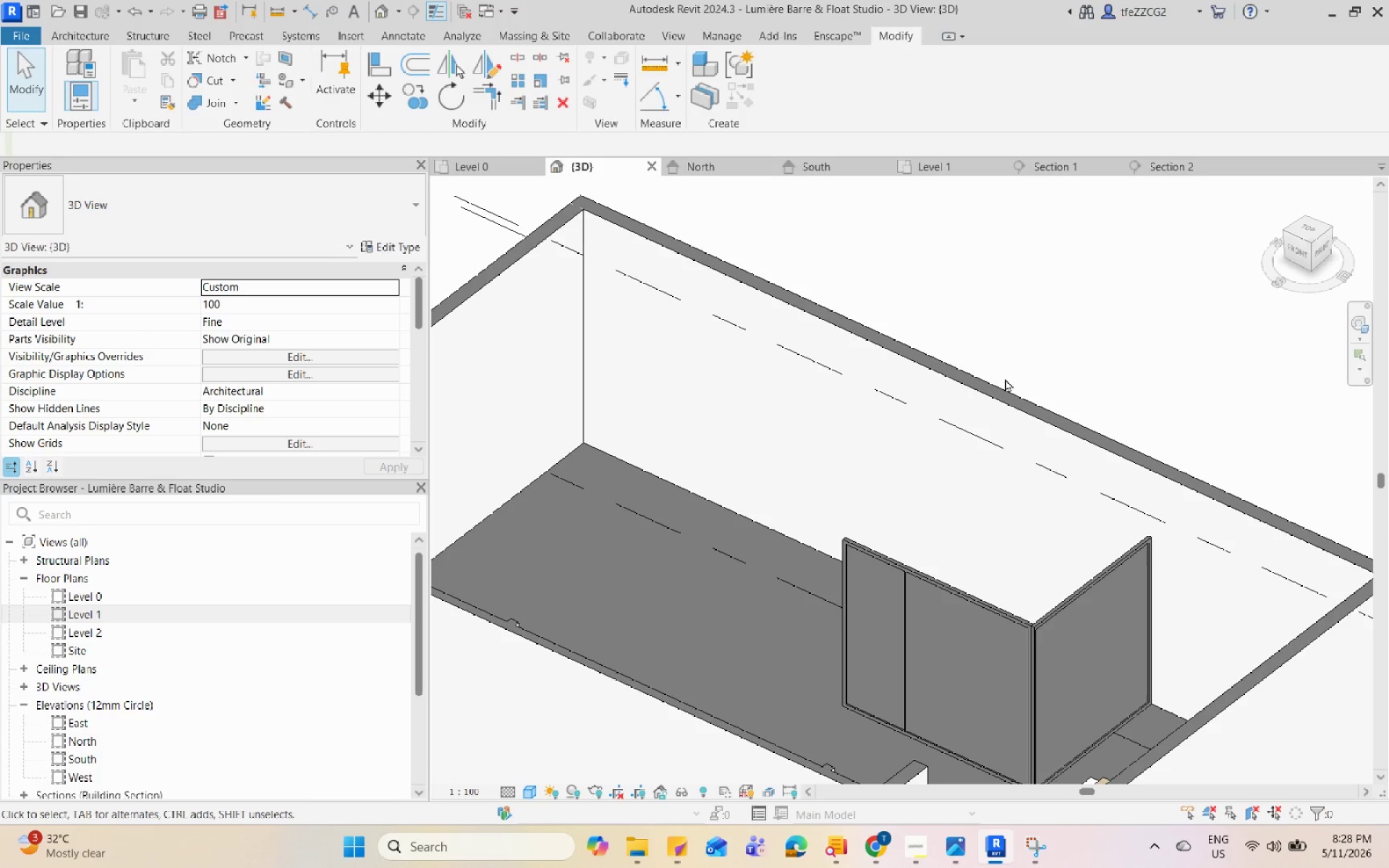 
hold_key(key=Space, duration=1.5)
 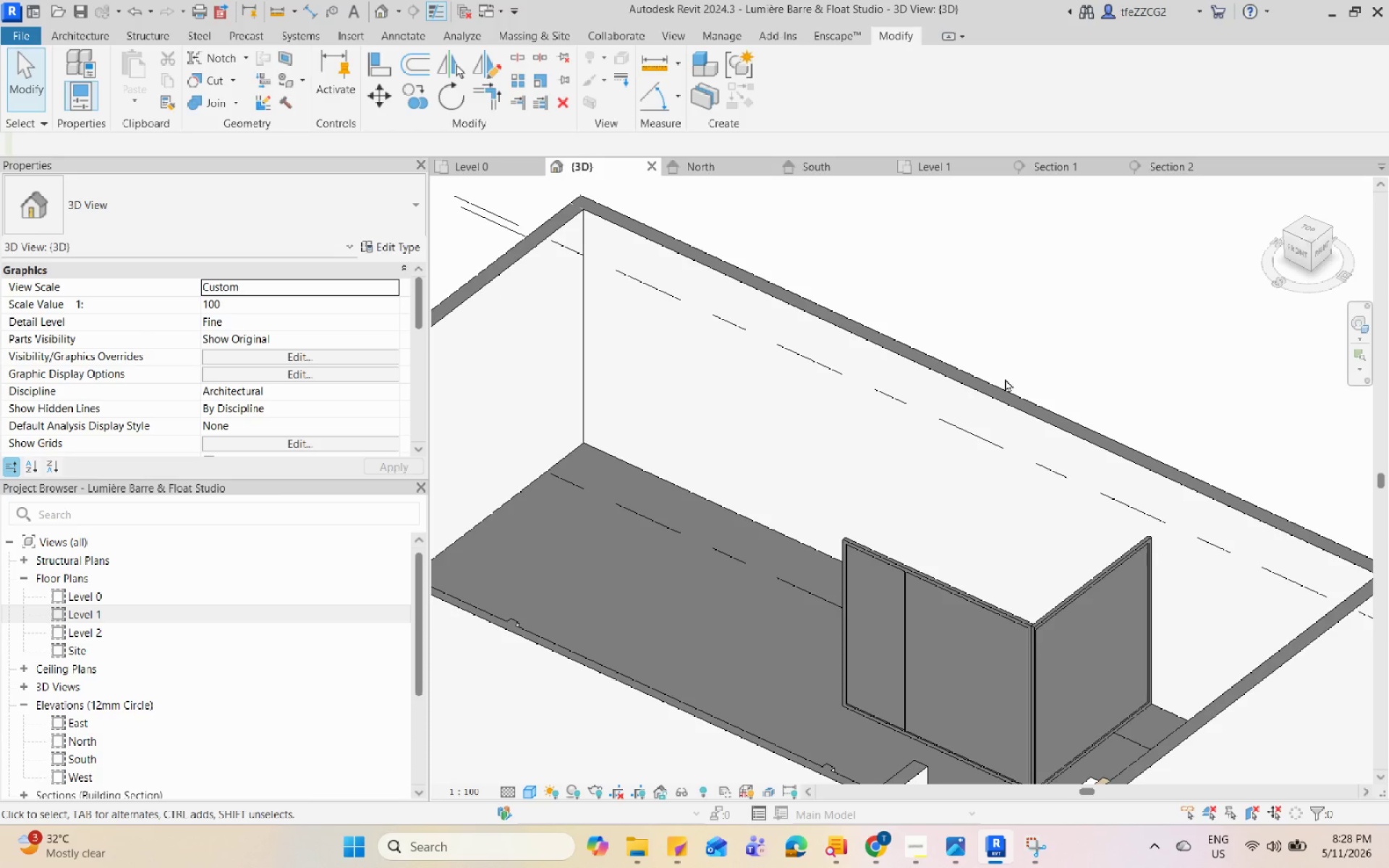 
hold_key(key=Space, duration=1.5)
 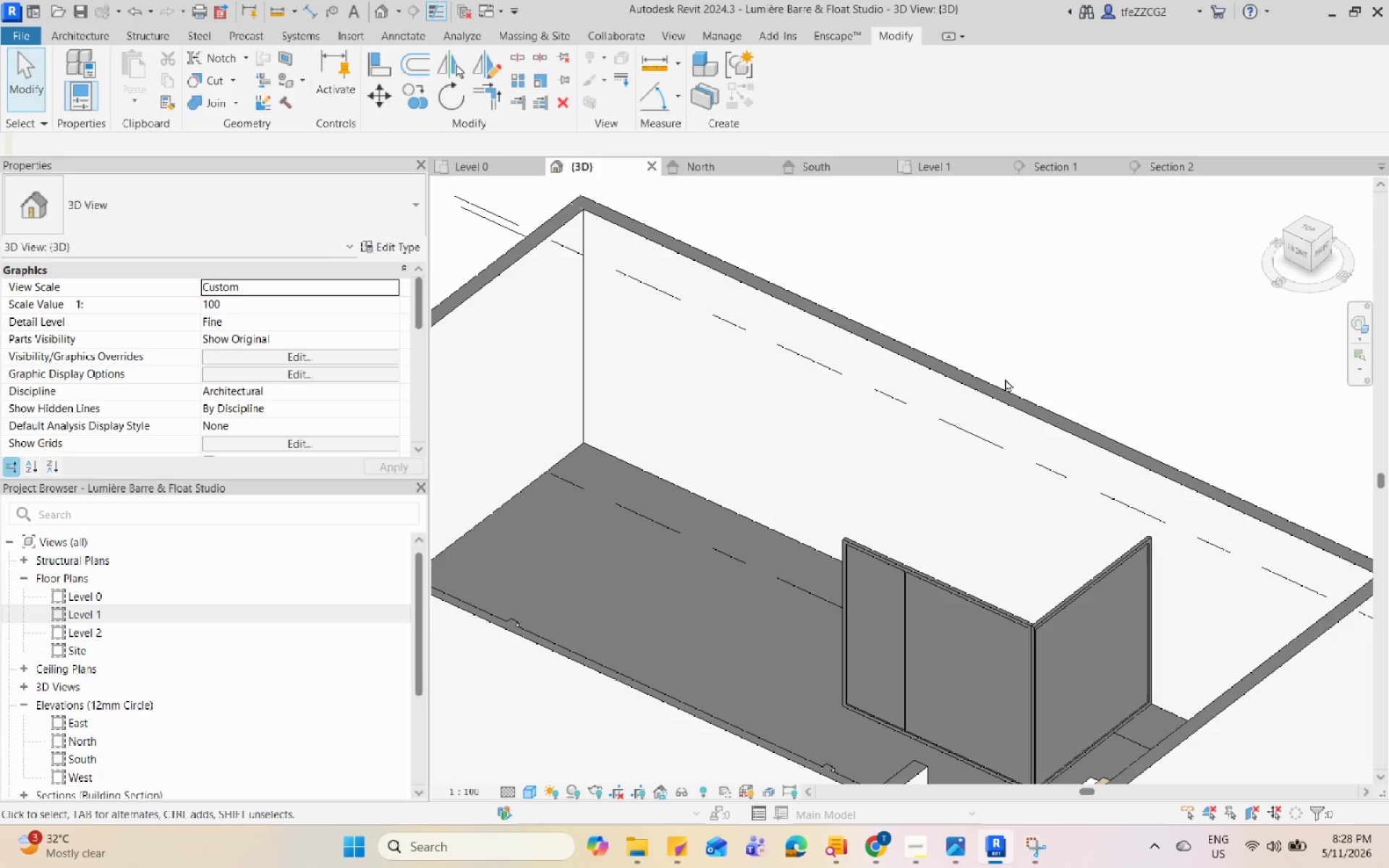 
hold_key(key=Space, duration=1.51)
 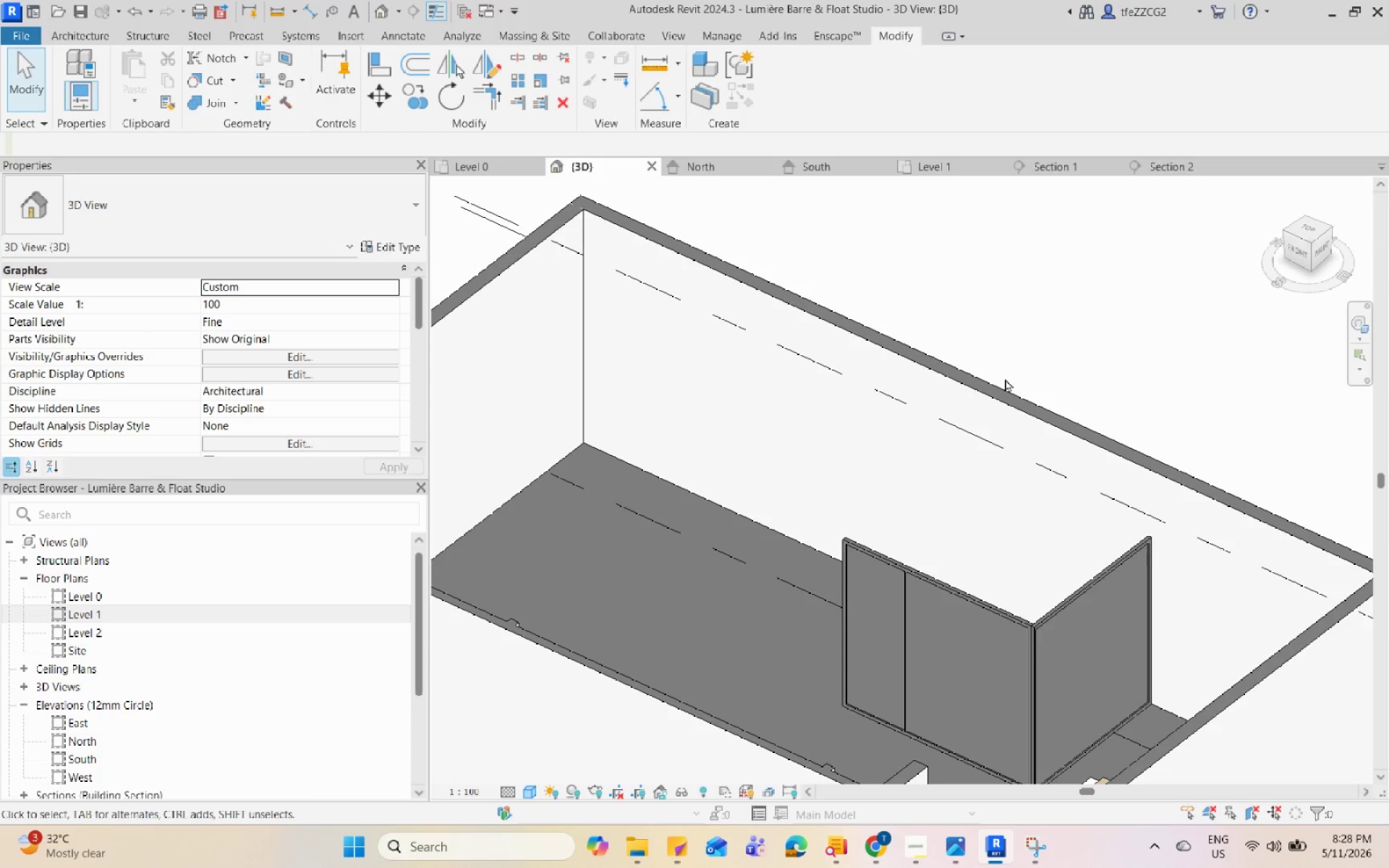 
hold_key(key=Space, duration=1.52)
 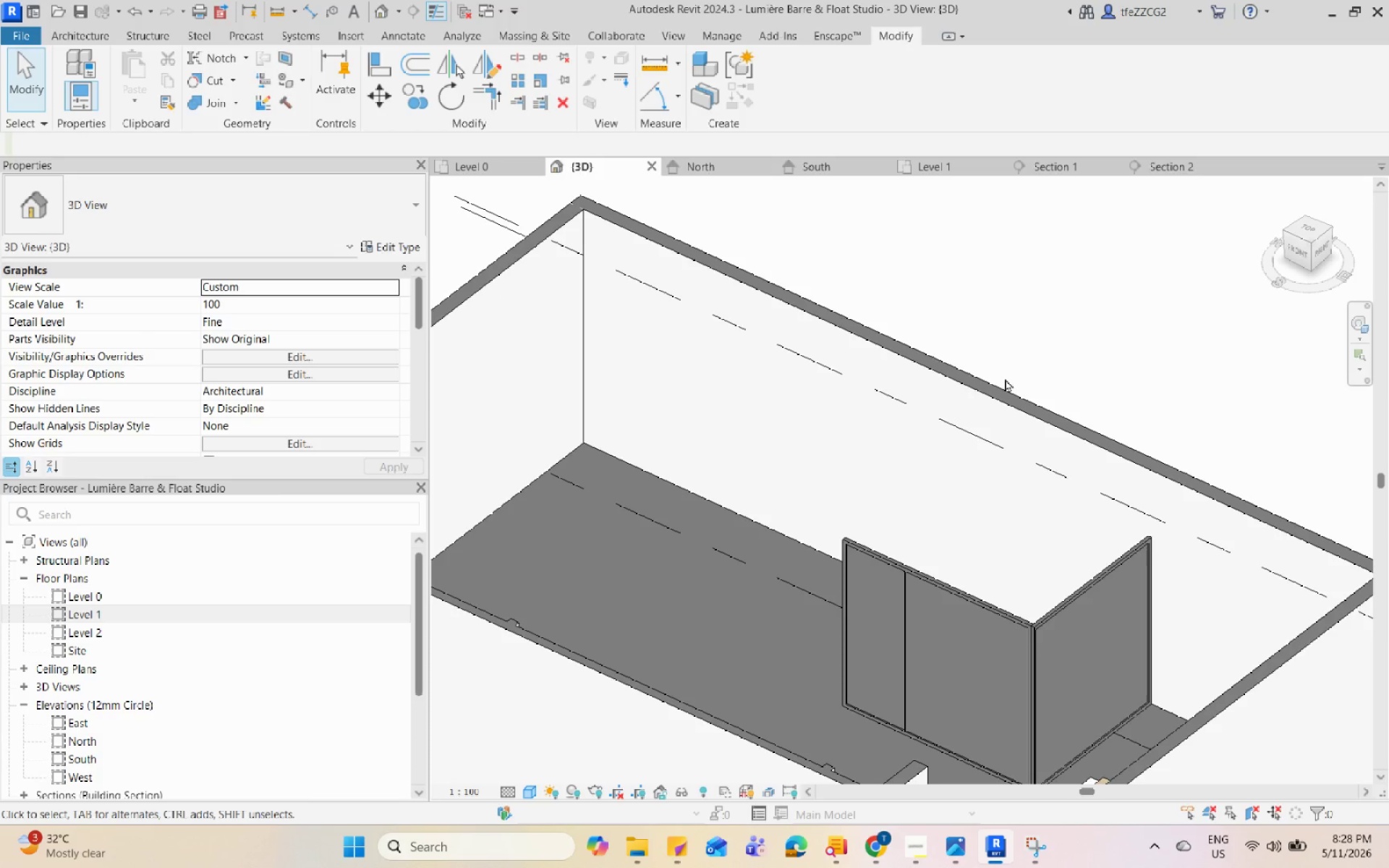 
hold_key(key=Space, duration=1.52)
 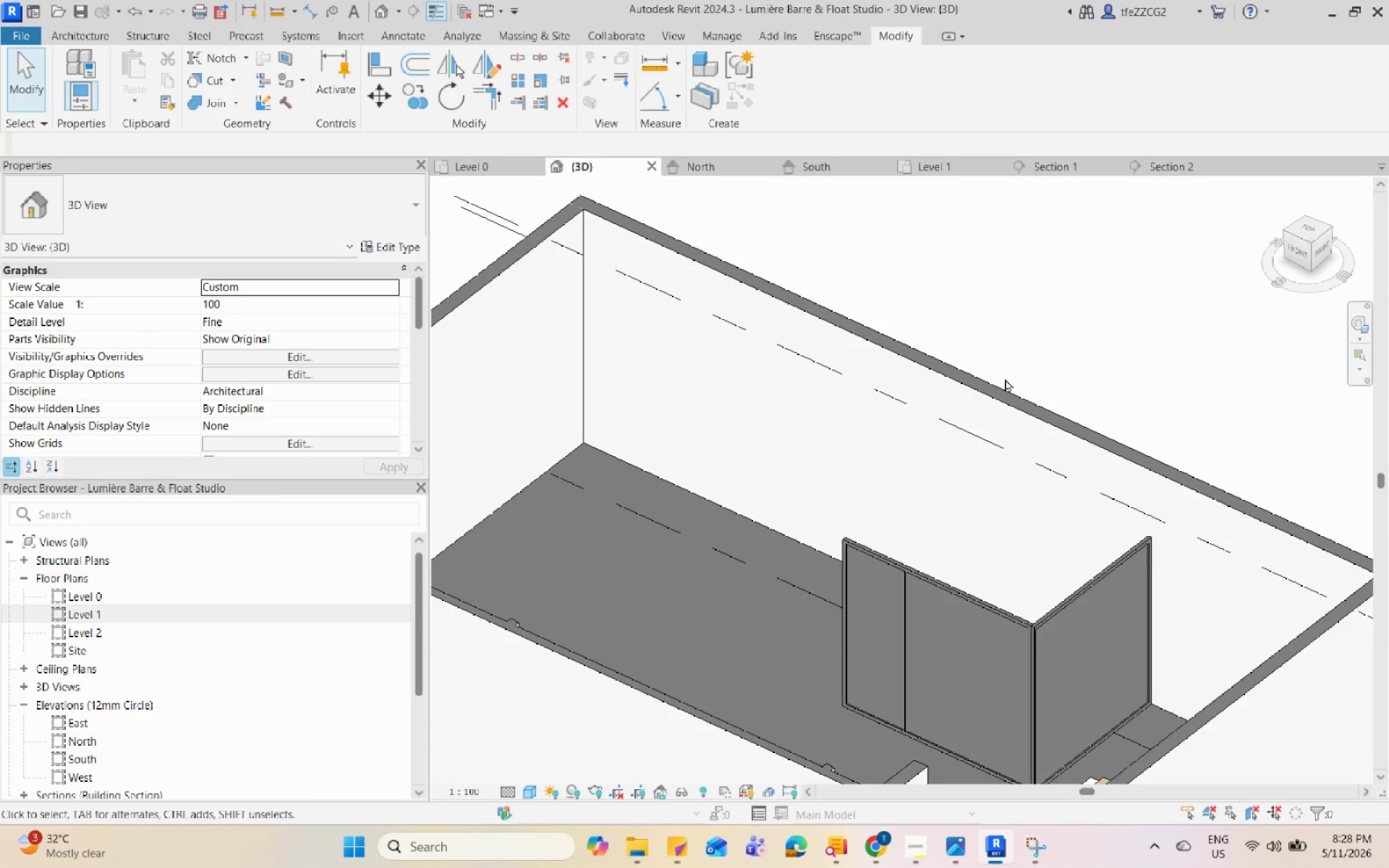 
hold_key(key=Space, duration=1.51)
 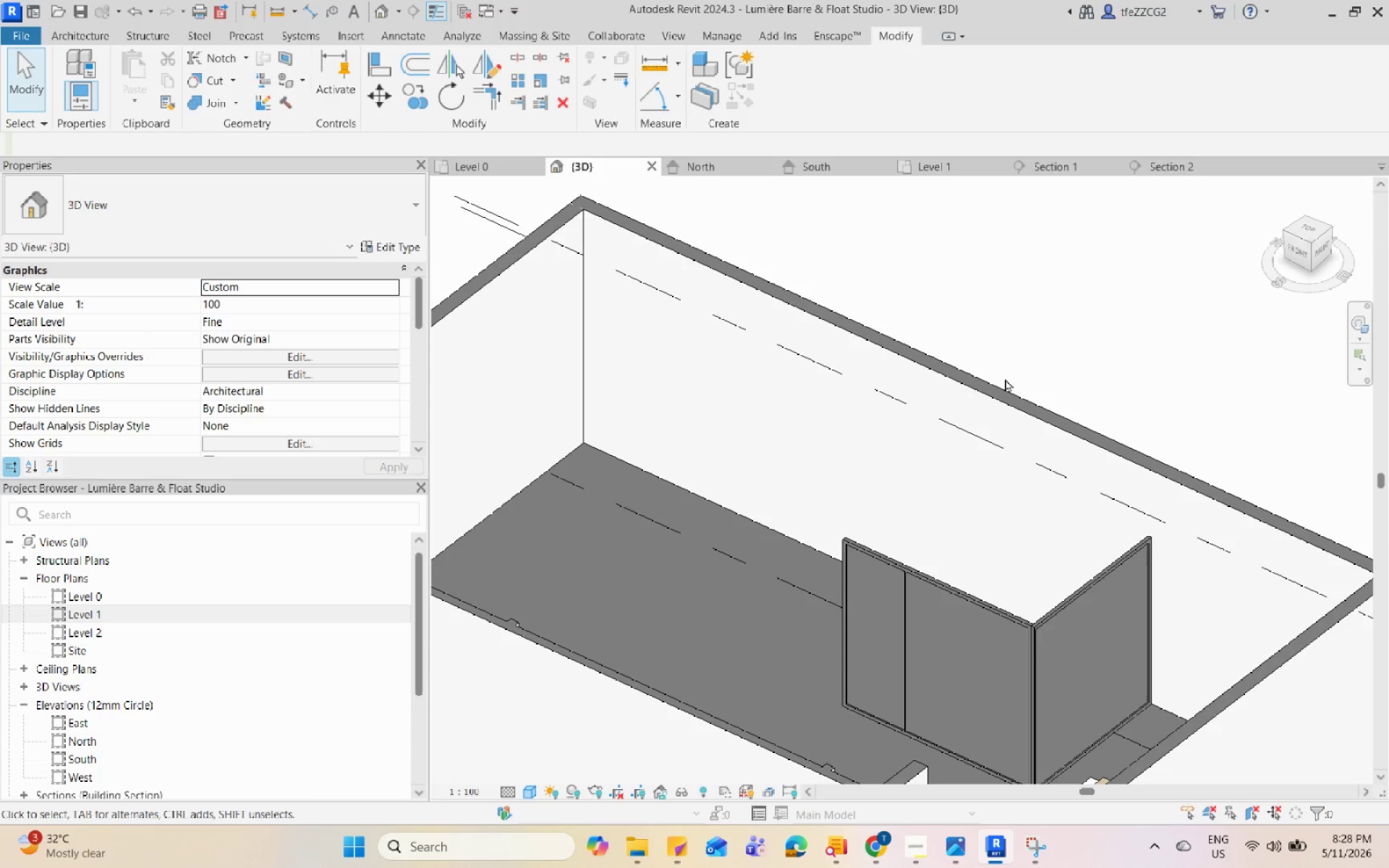 
hold_key(key=Space, duration=1.52)
 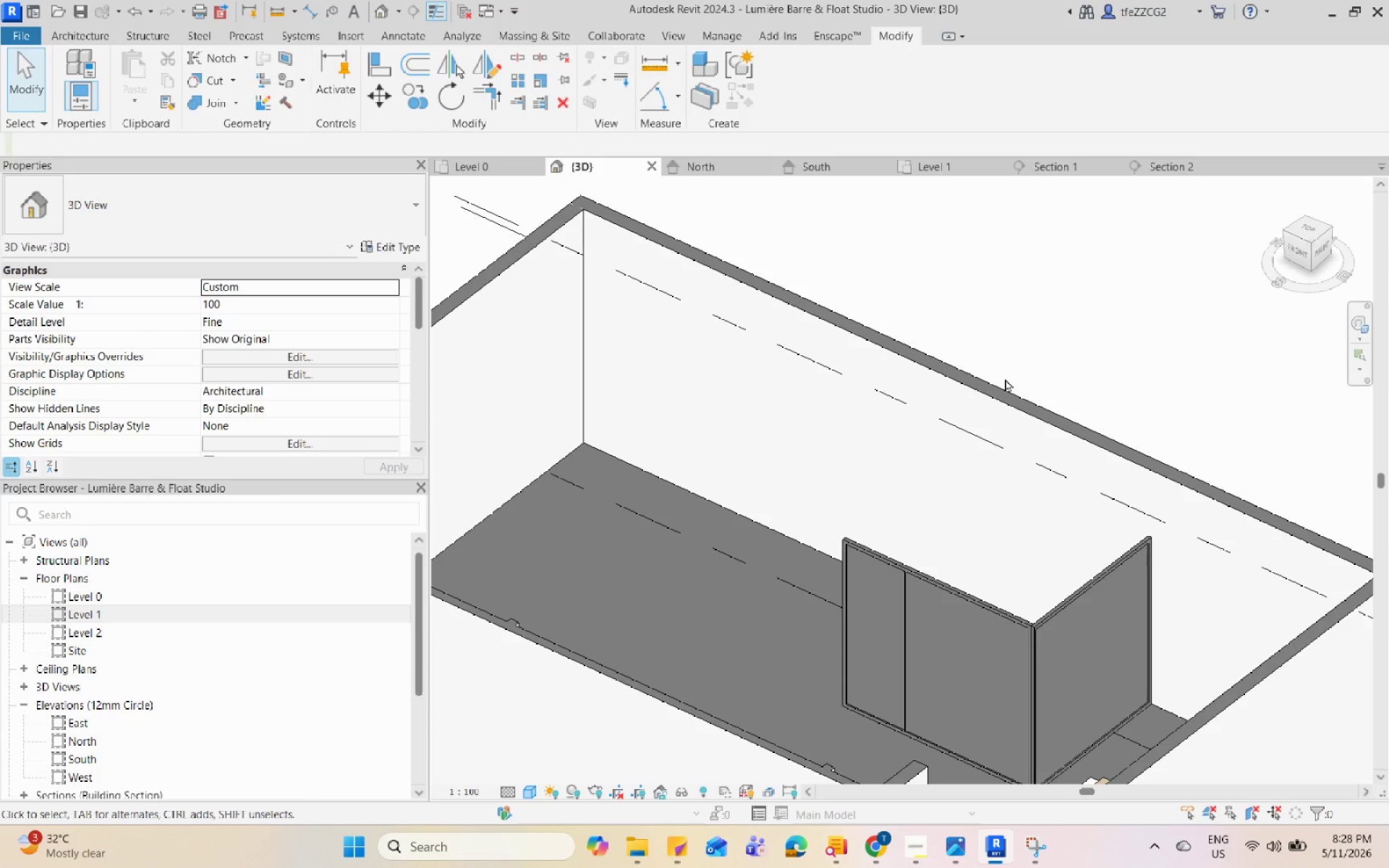 
hold_key(key=Space, duration=1.52)
 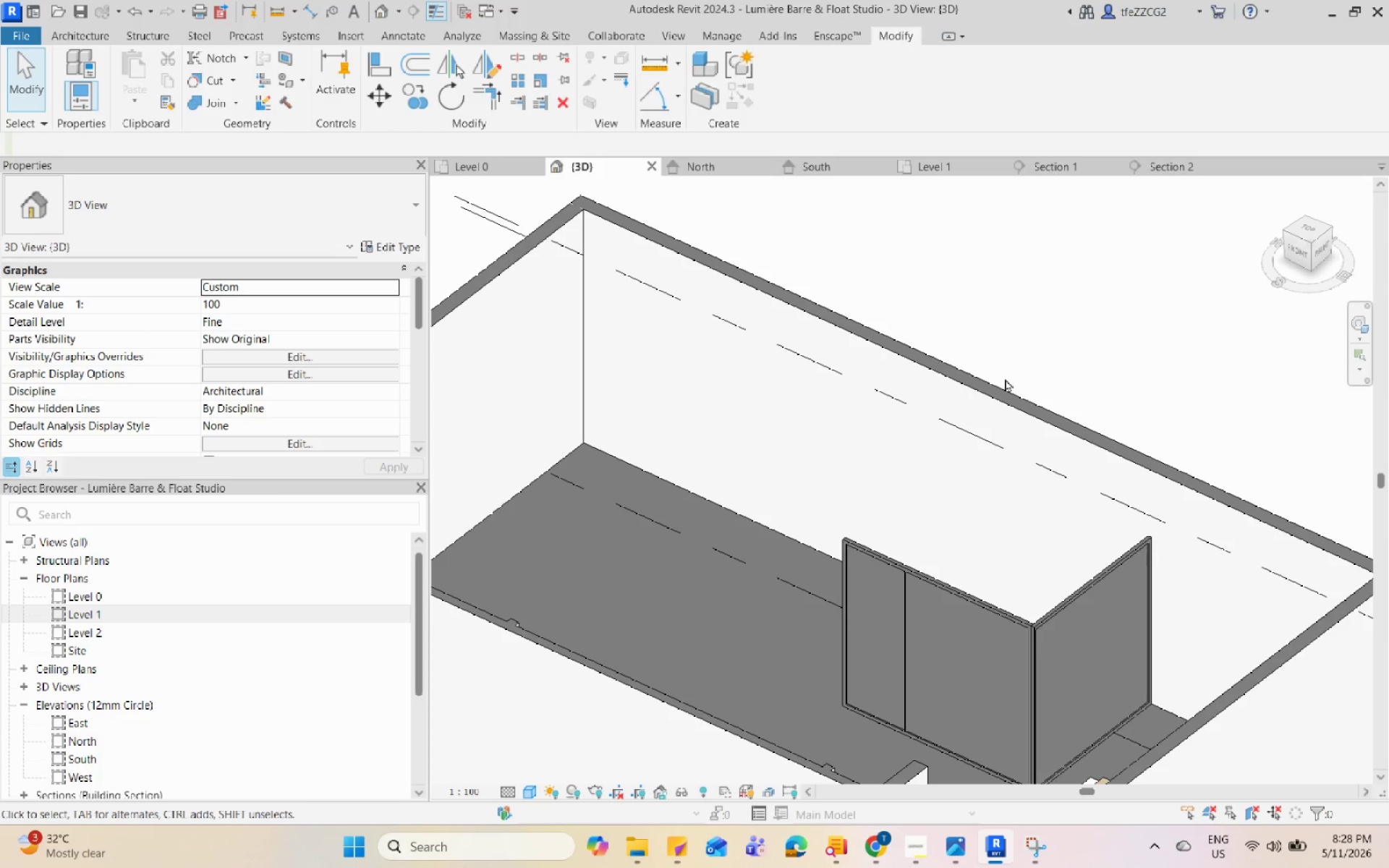 
hold_key(key=Space, duration=1.5)
 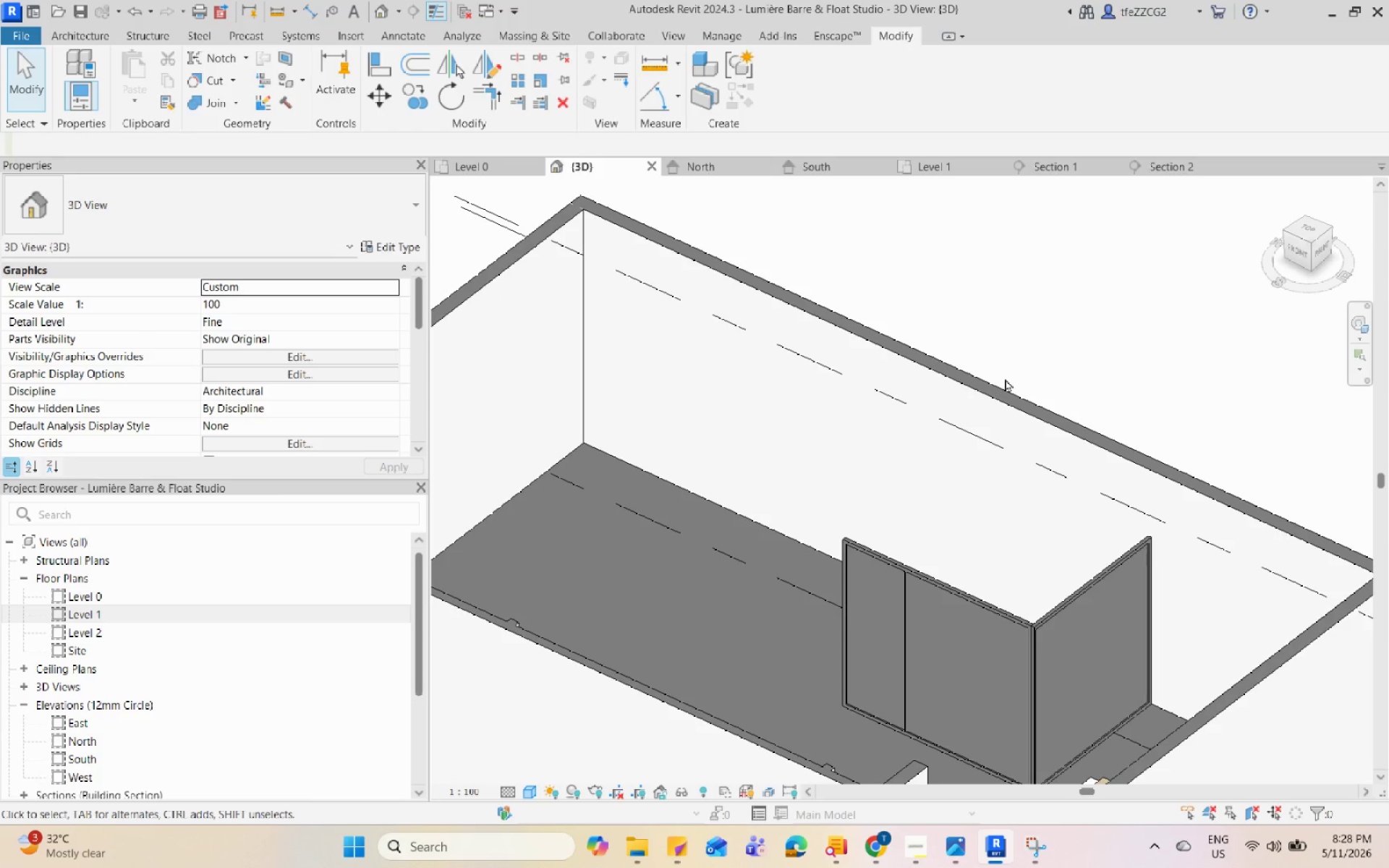 
hold_key(key=Space, duration=1.51)
 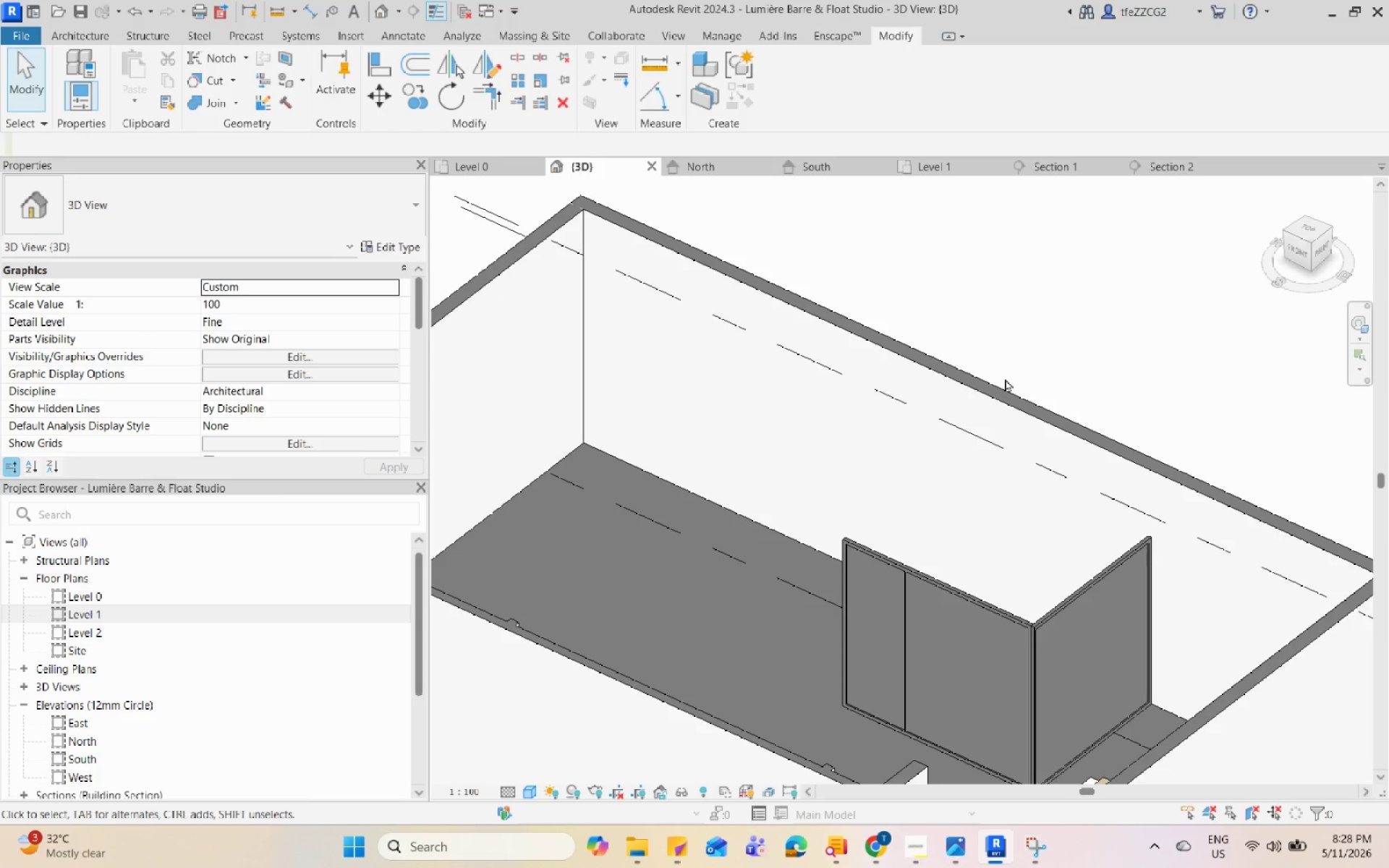 
hold_key(key=Space, duration=1.52)
 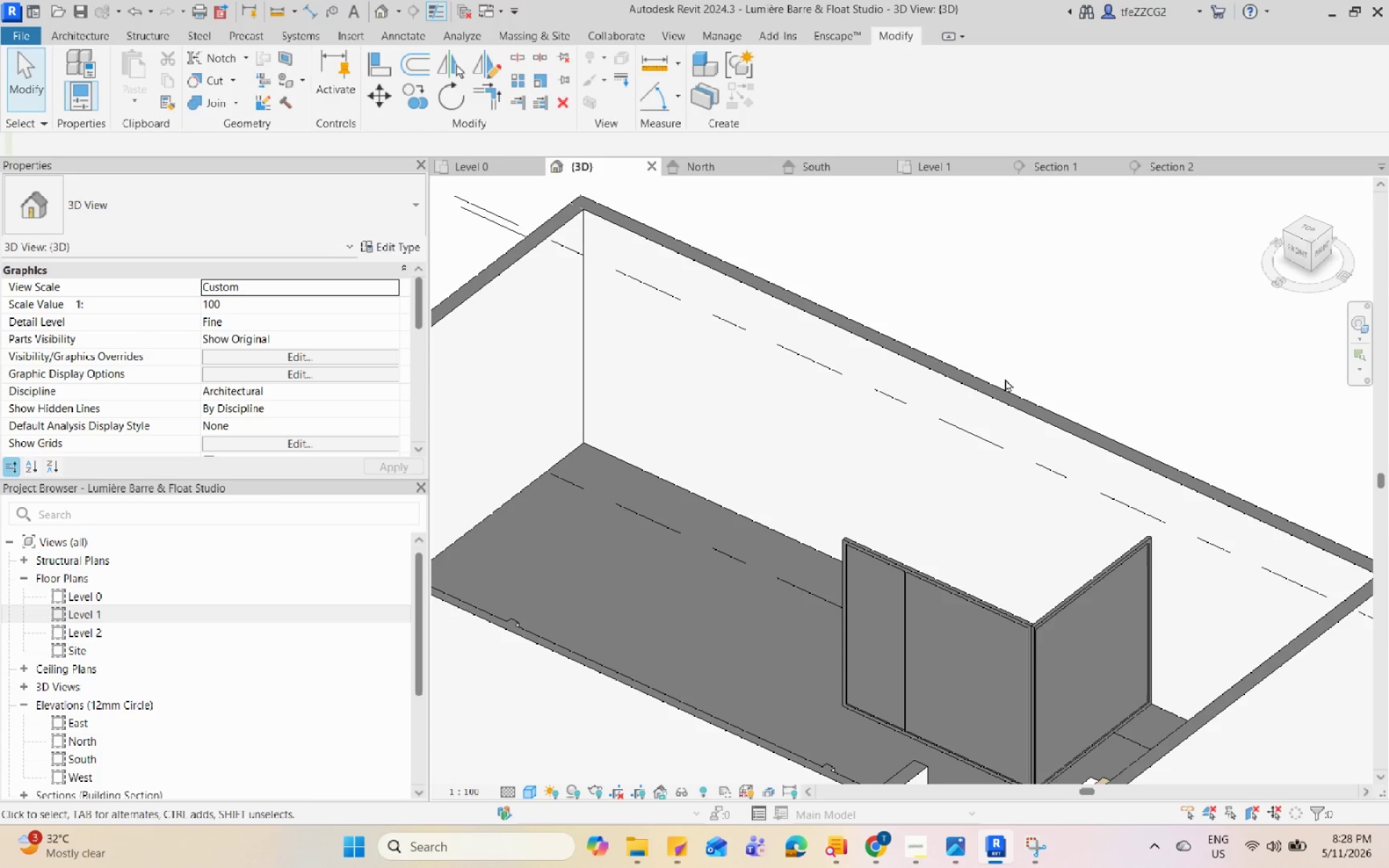 
hold_key(key=Space, duration=1.51)
 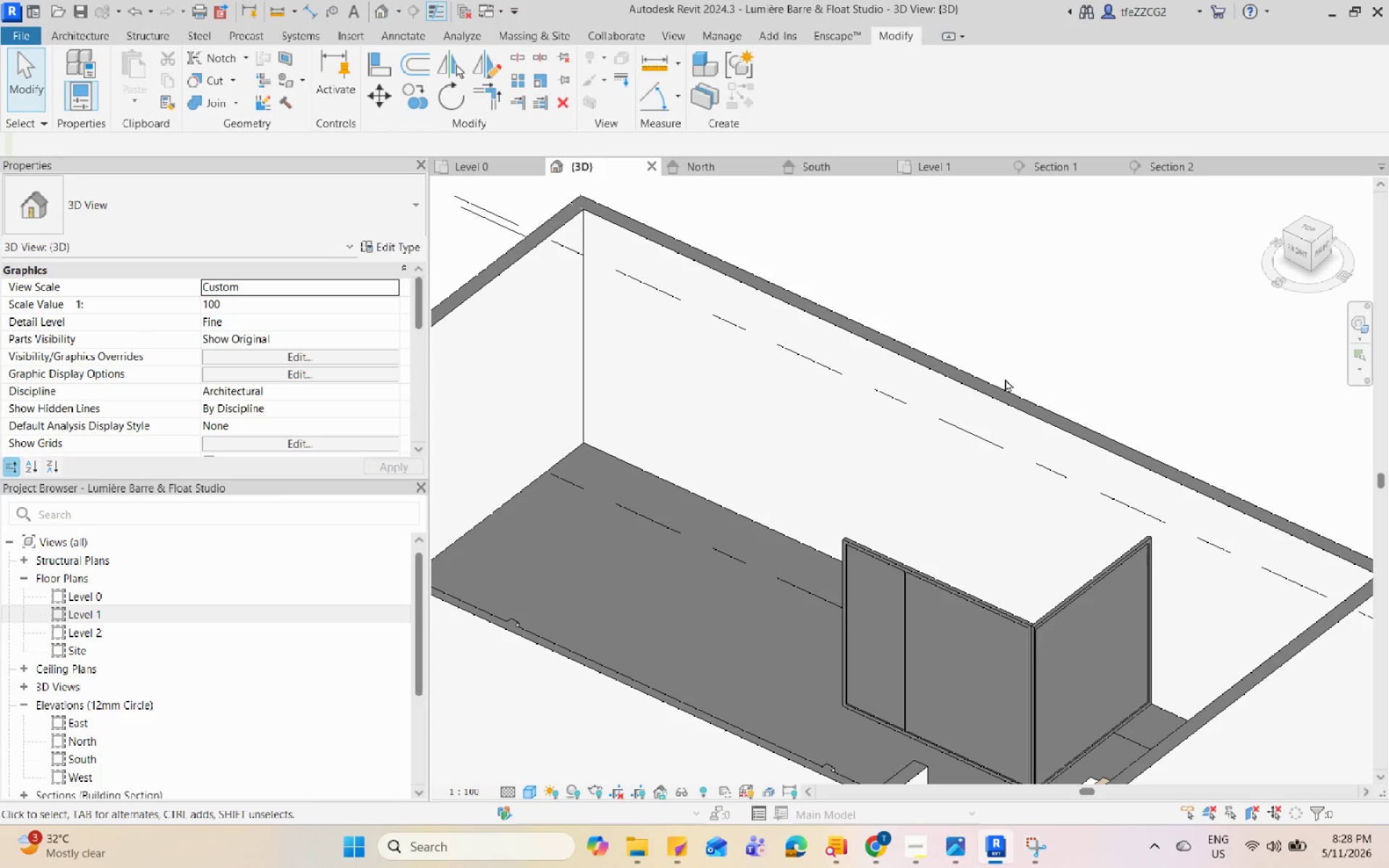 
hold_key(key=Space, duration=1.52)
 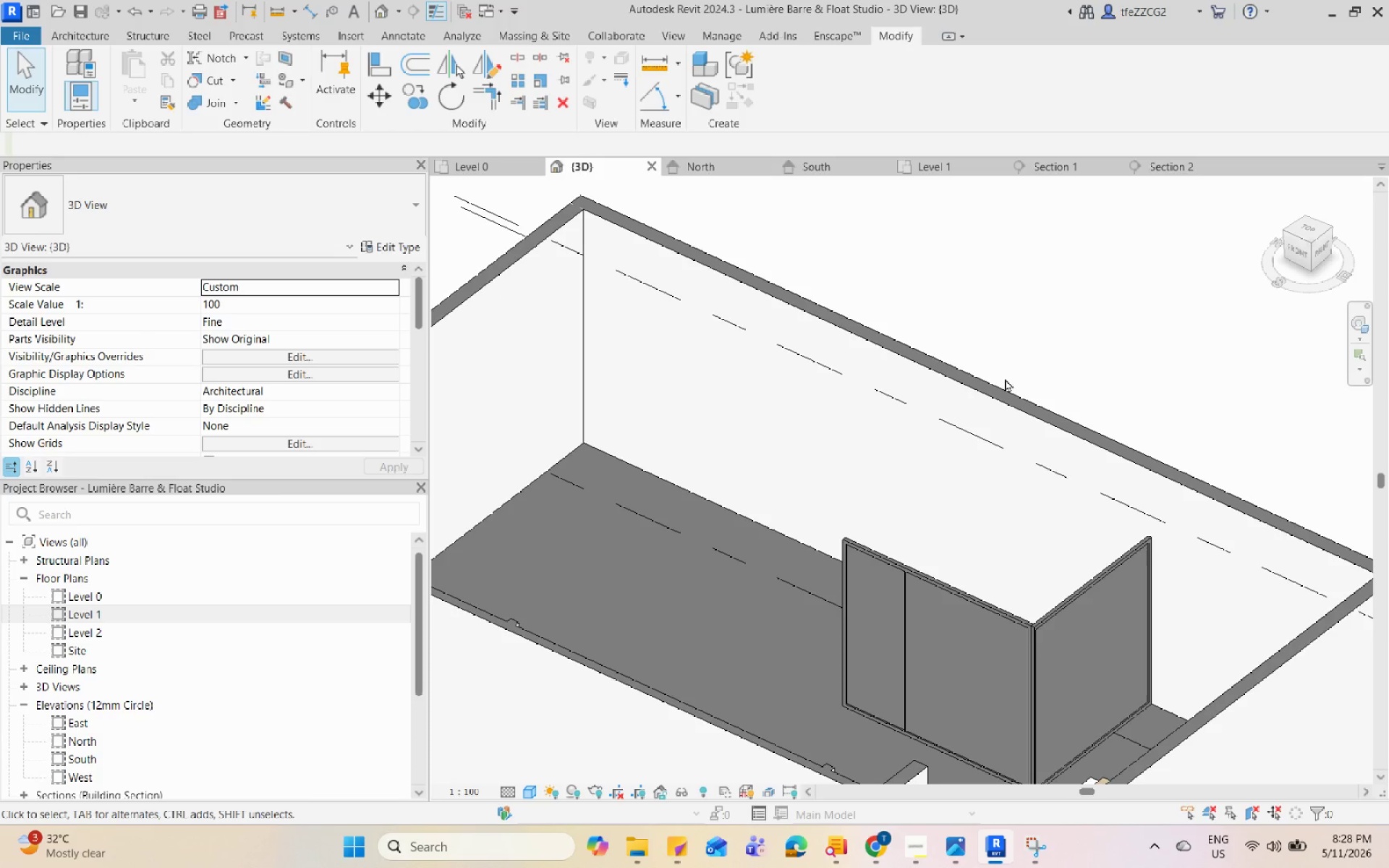 
hold_key(key=Space, duration=1.52)
 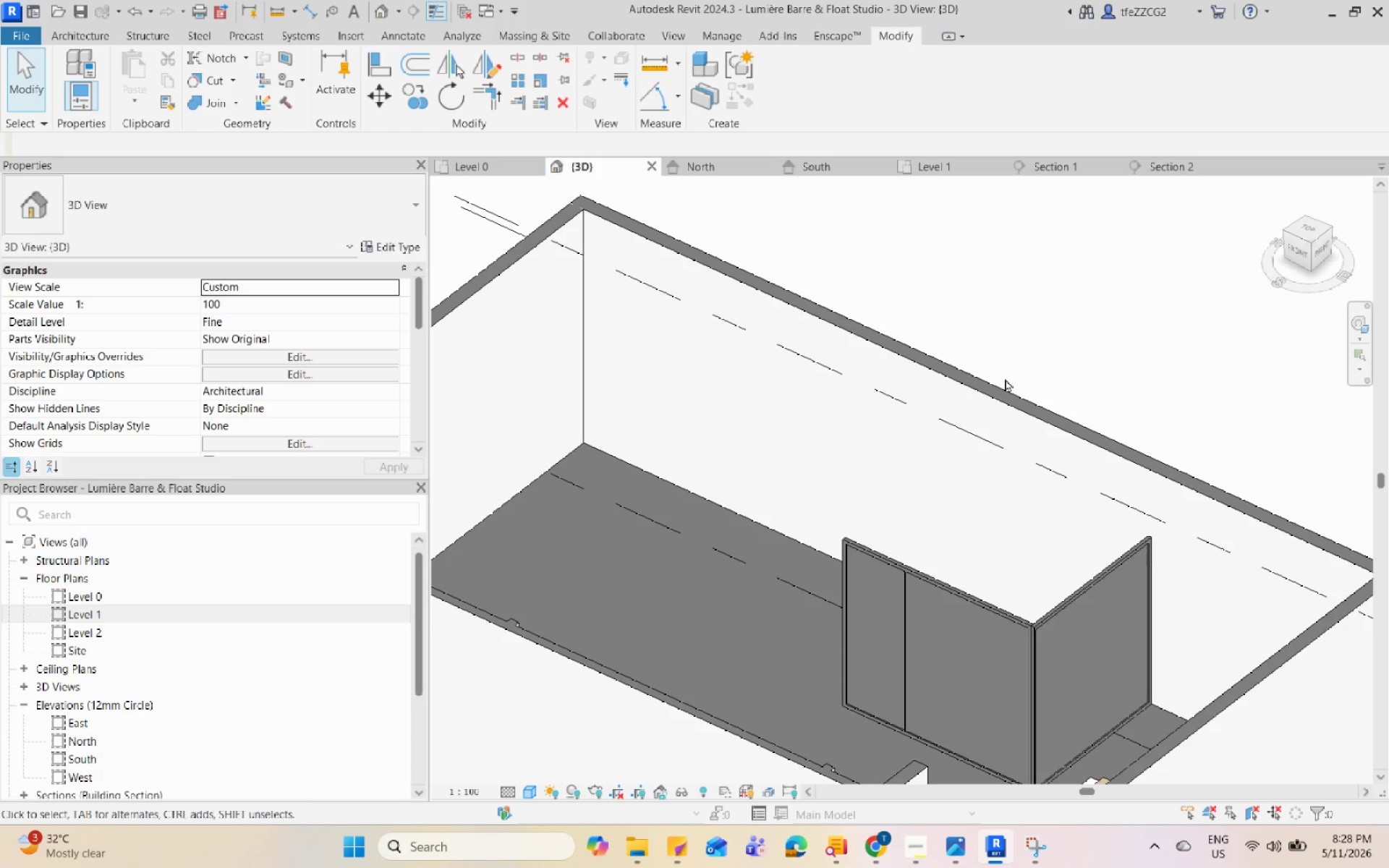 
hold_key(key=Space, duration=1.51)
 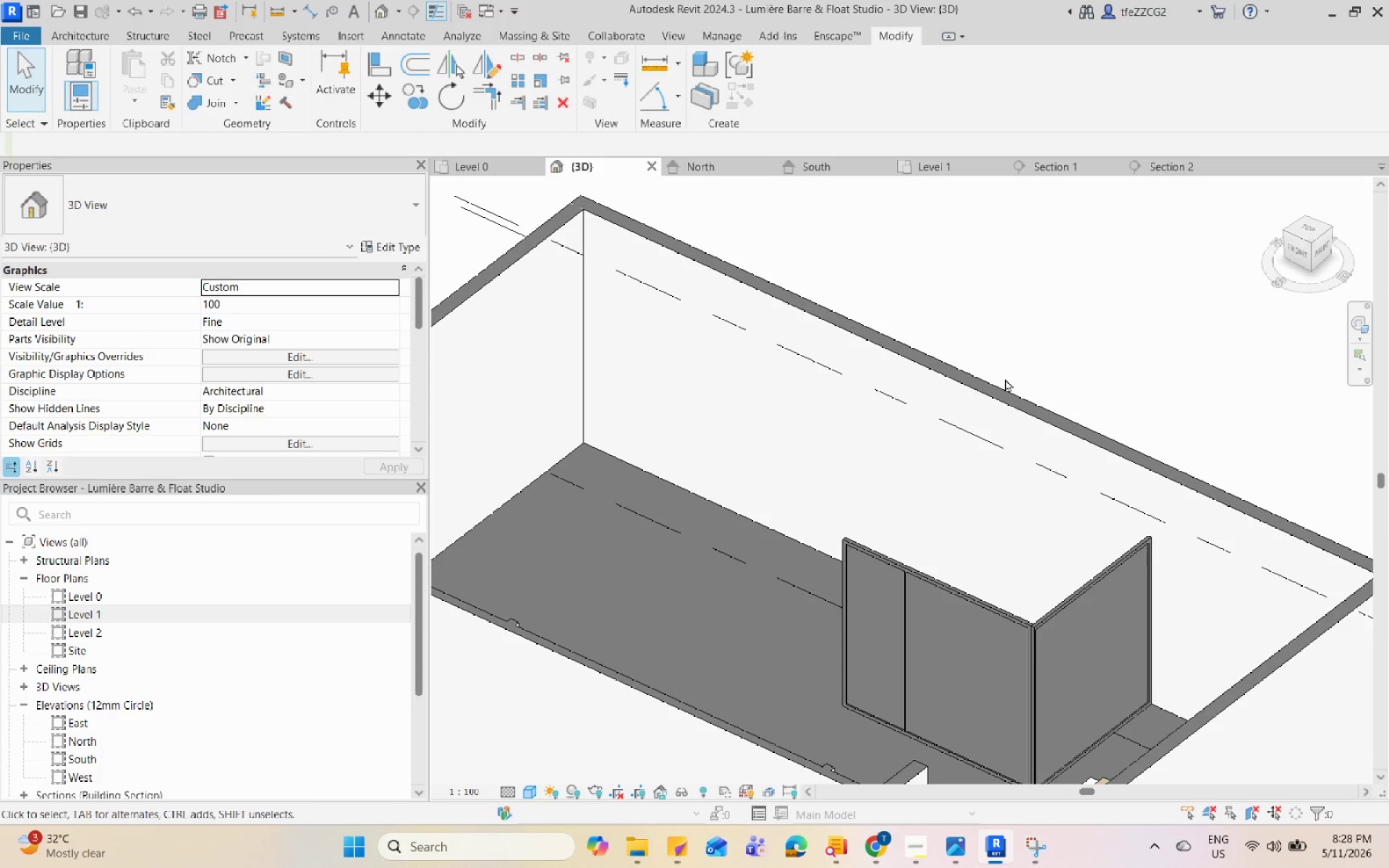 
hold_key(key=Space, duration=1.52)
 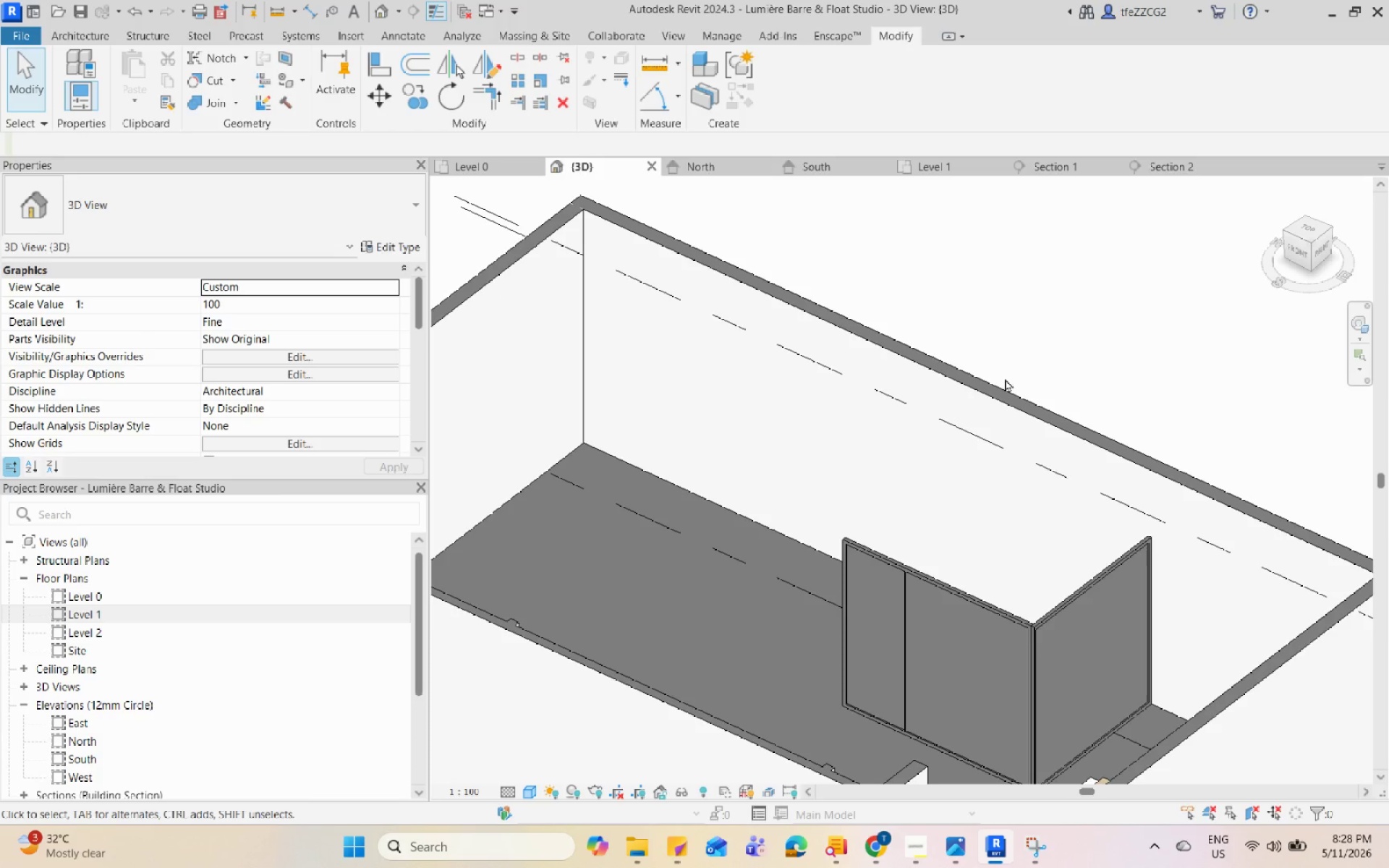 
hold_key(key=Space, duration=1.52)
 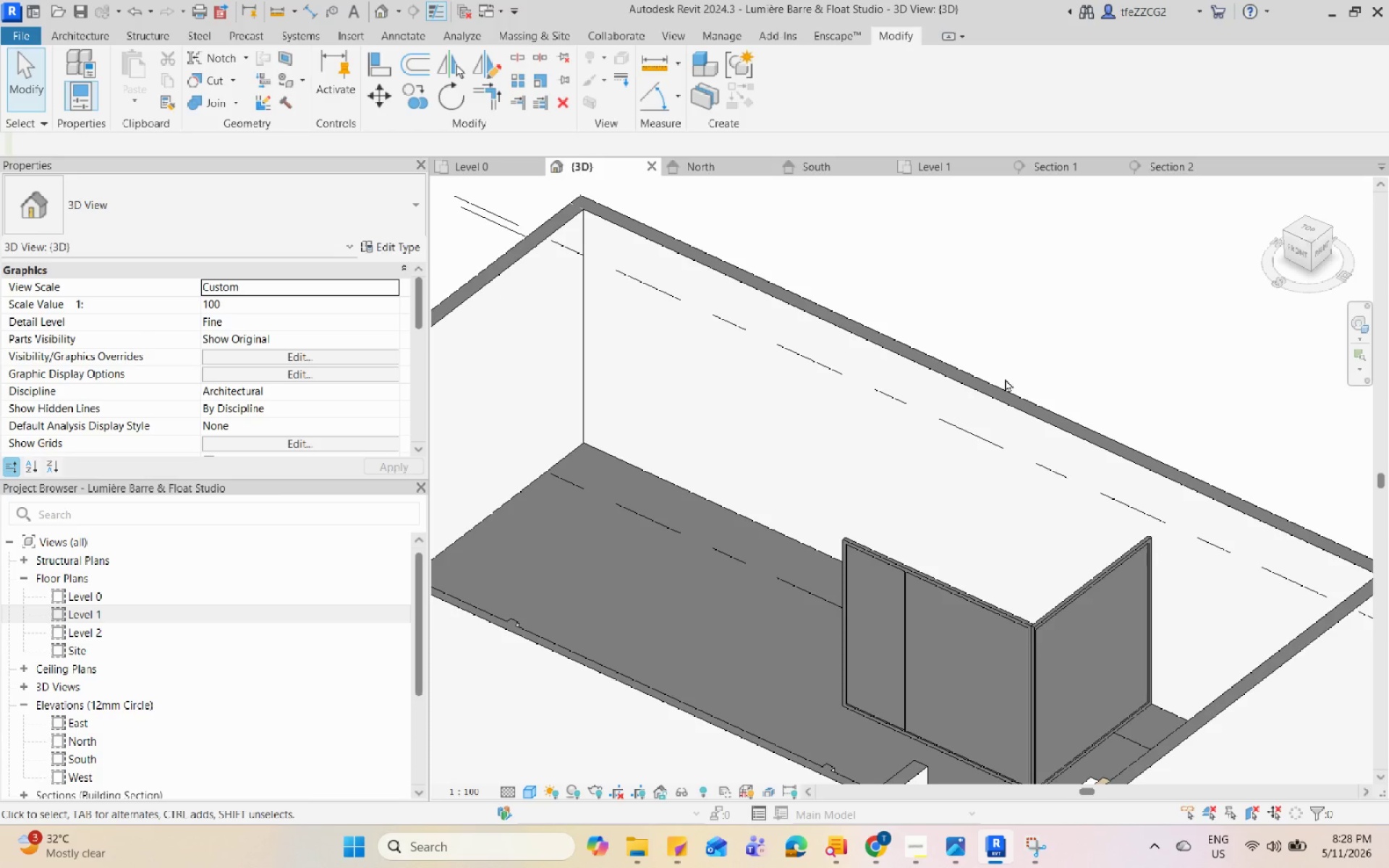 
hold_key(key=Space, duration=1.53)
 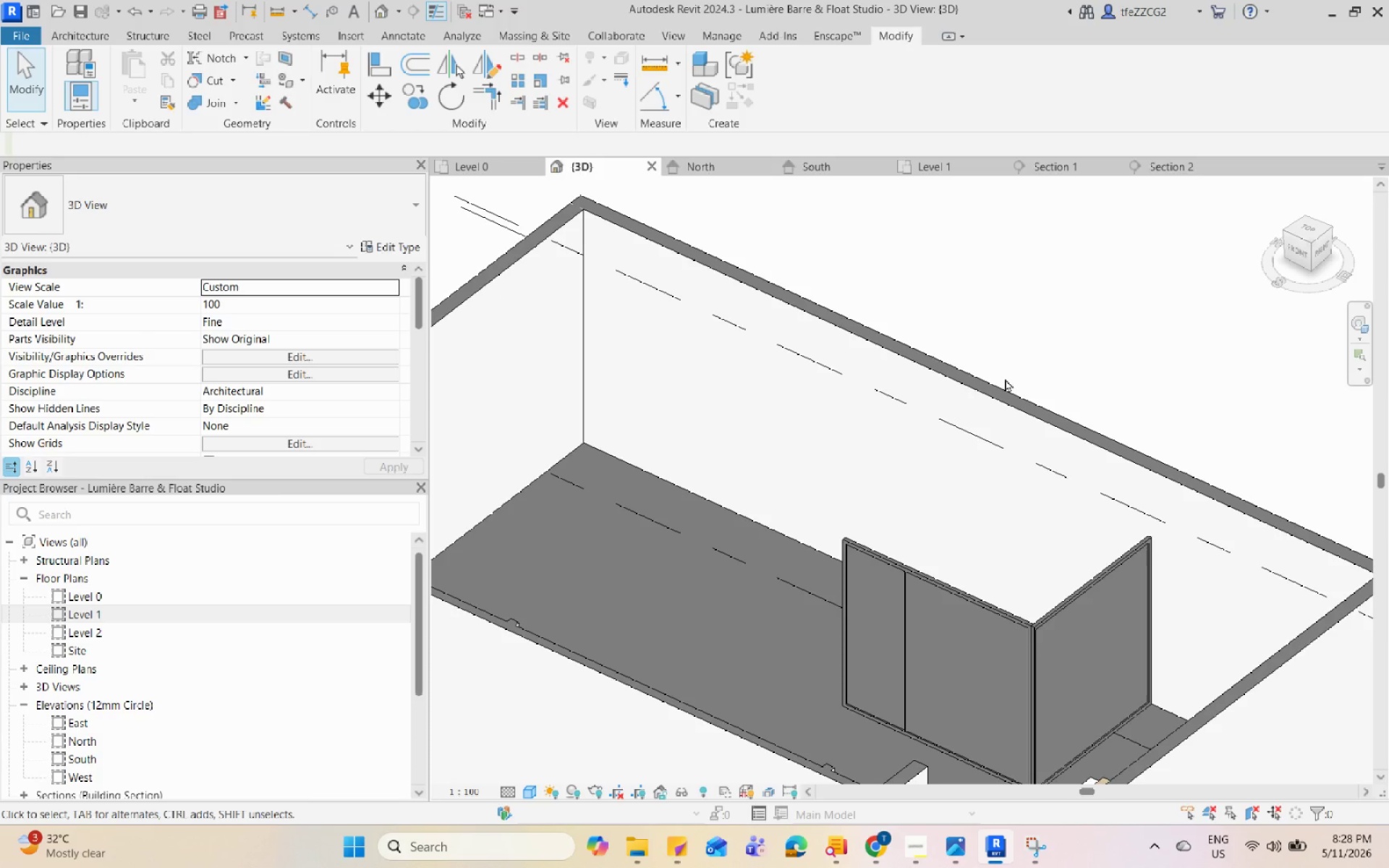 
hold_key(key=Space, duration=1.51)
 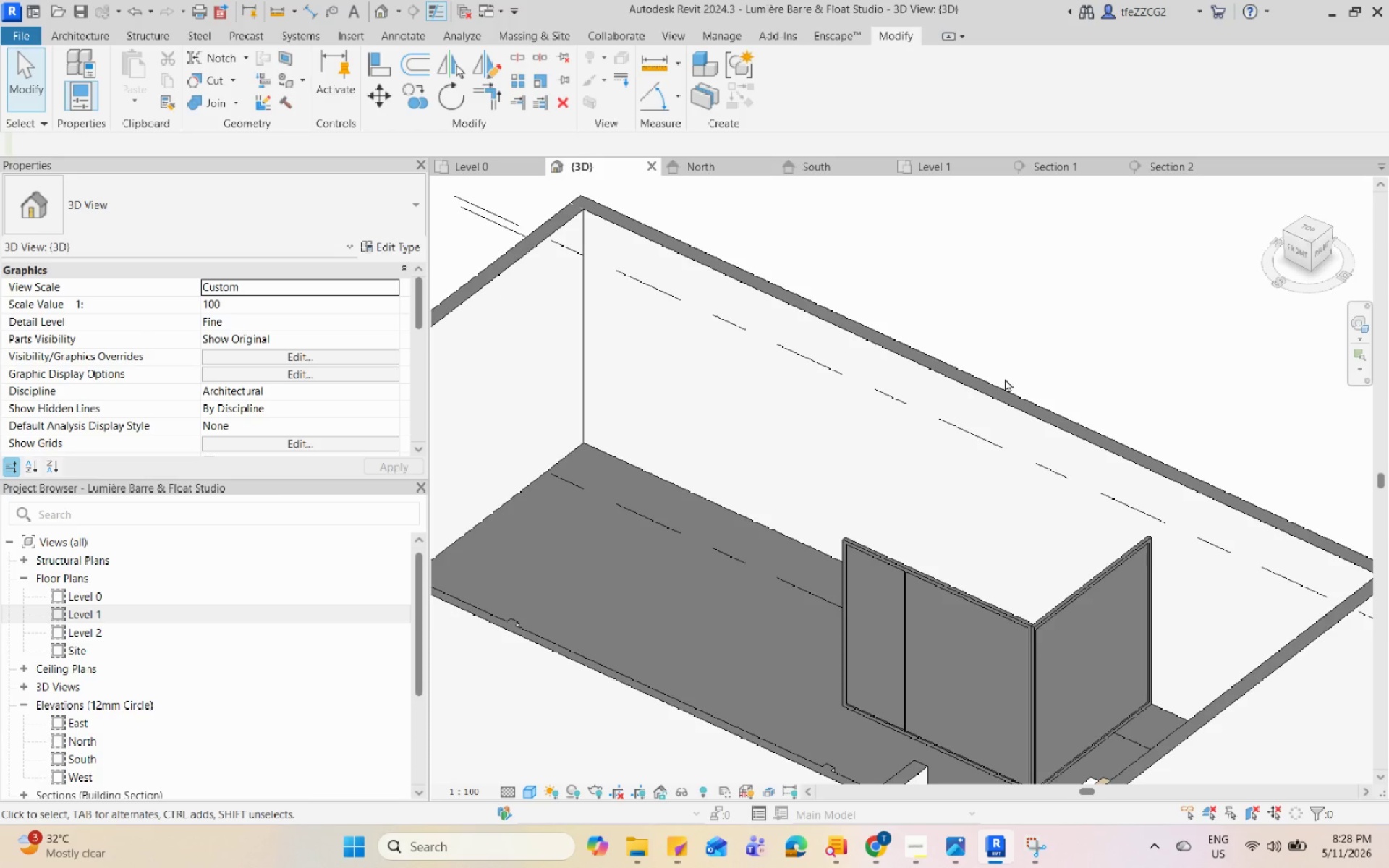 
hold_key(key=Space, duration=1.52)
 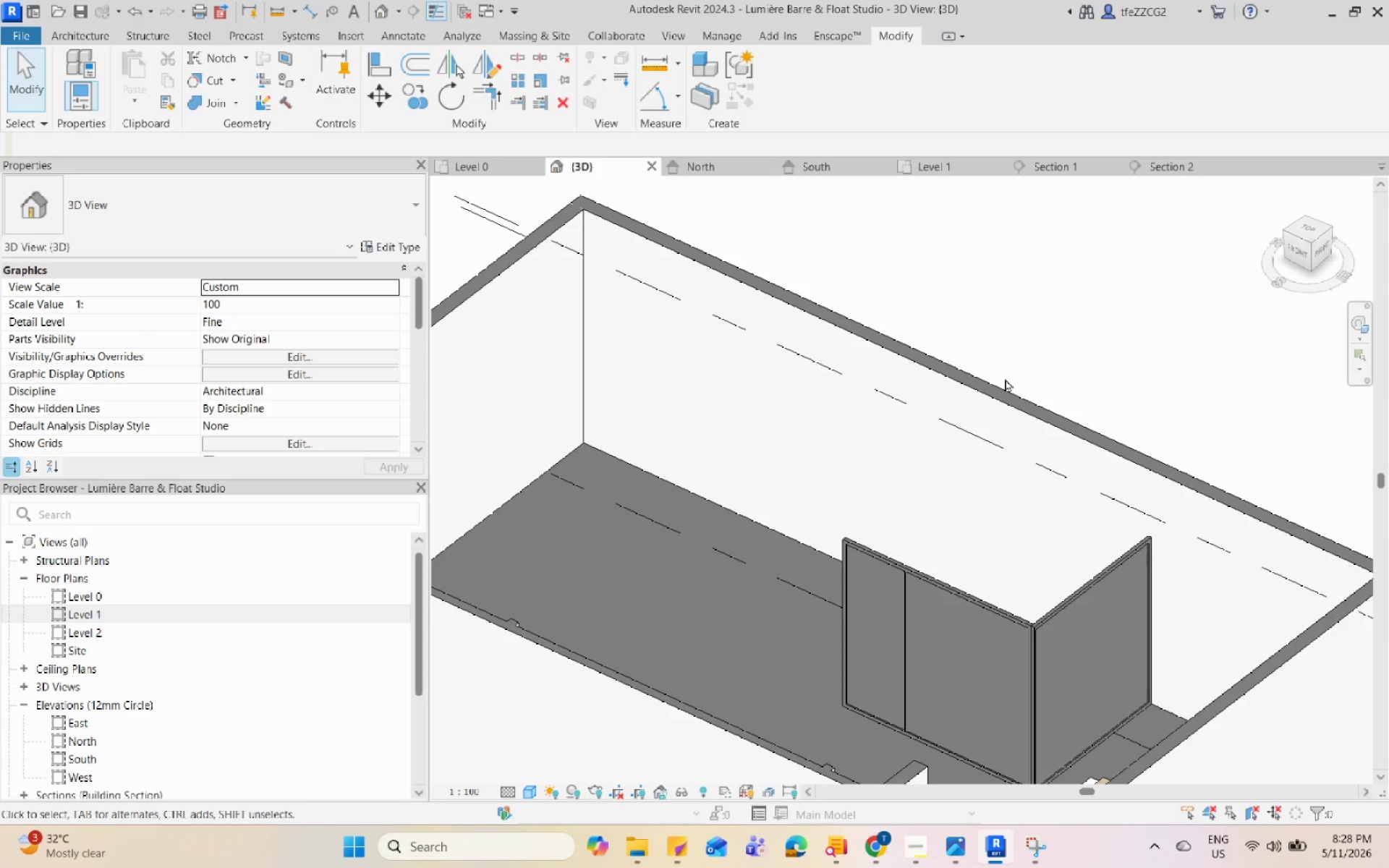 
hold_key(key=Space, duration=1.53)
 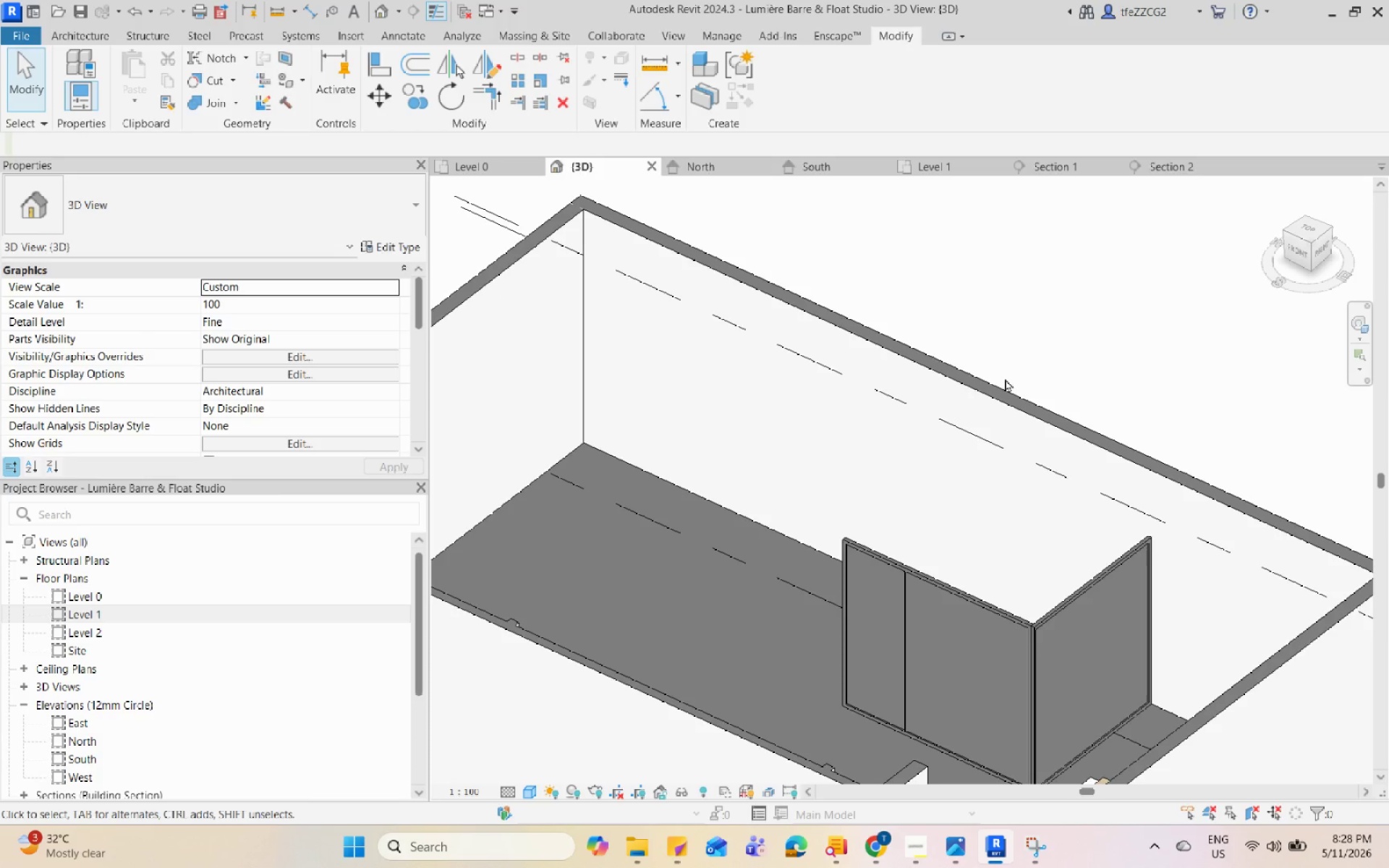 
hold_key(key=Space, duration=1.5)
 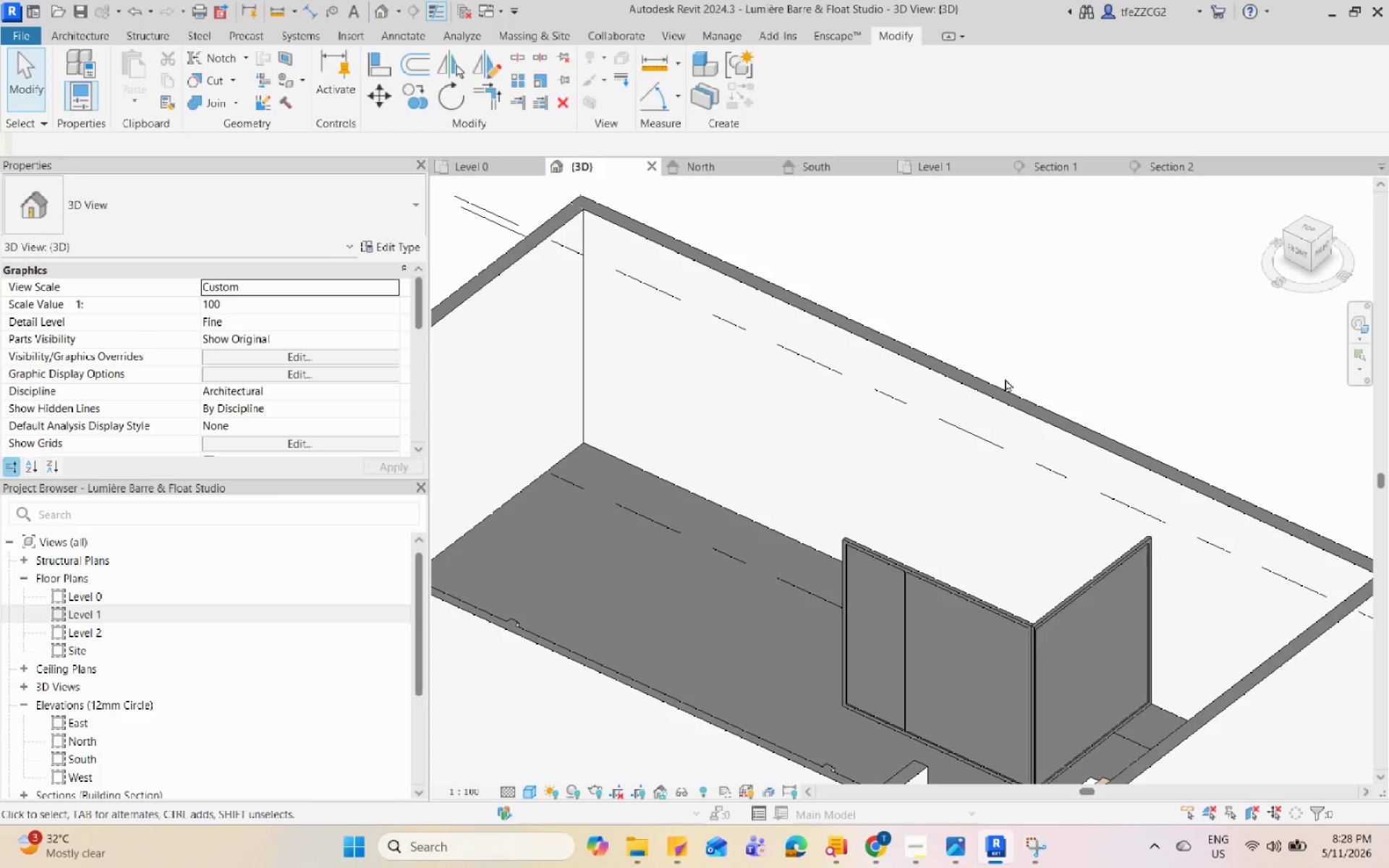 
hold_key(key=Space, duration=1.52)
 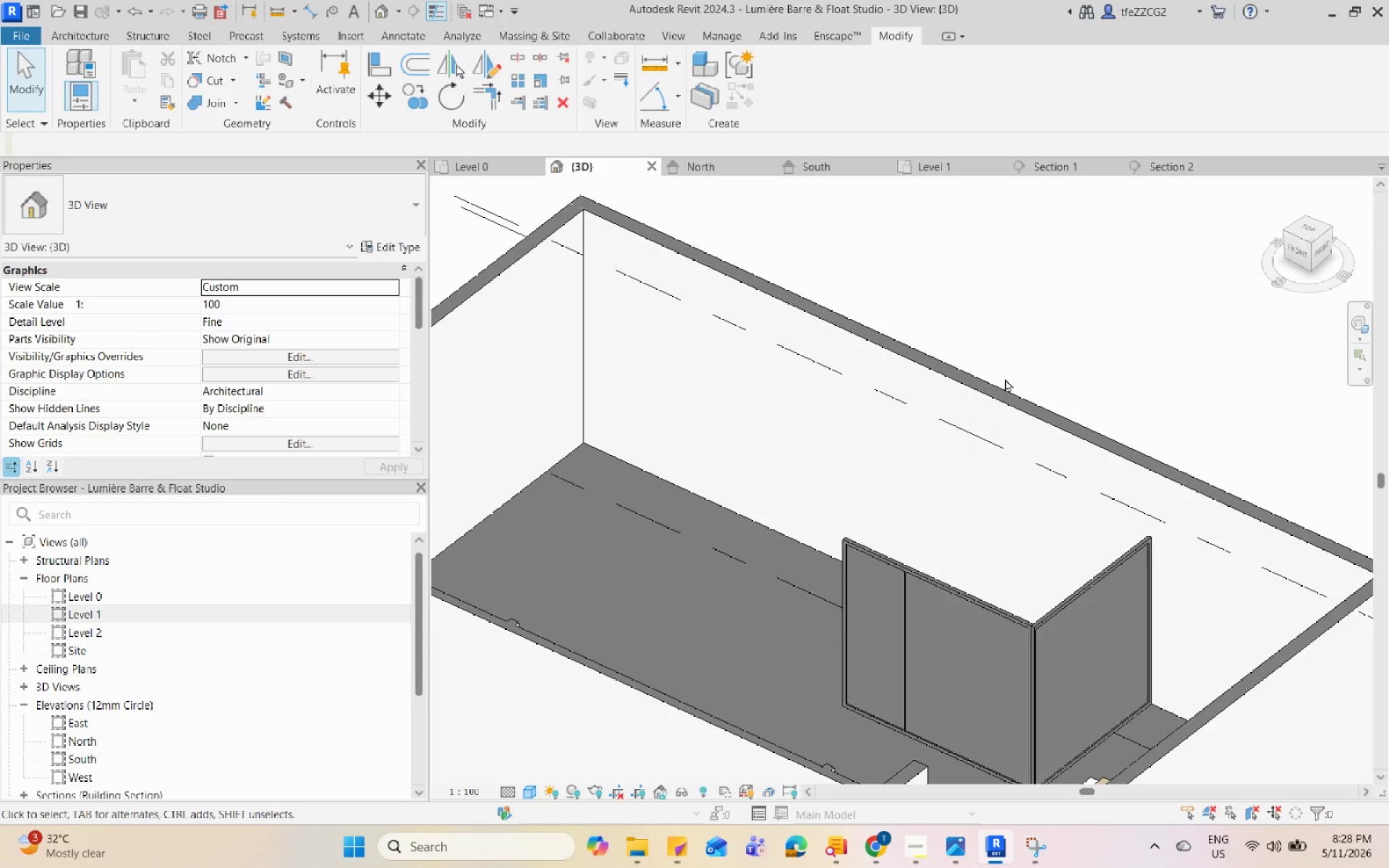 
hold_key(key=Space, duration=1.53)
 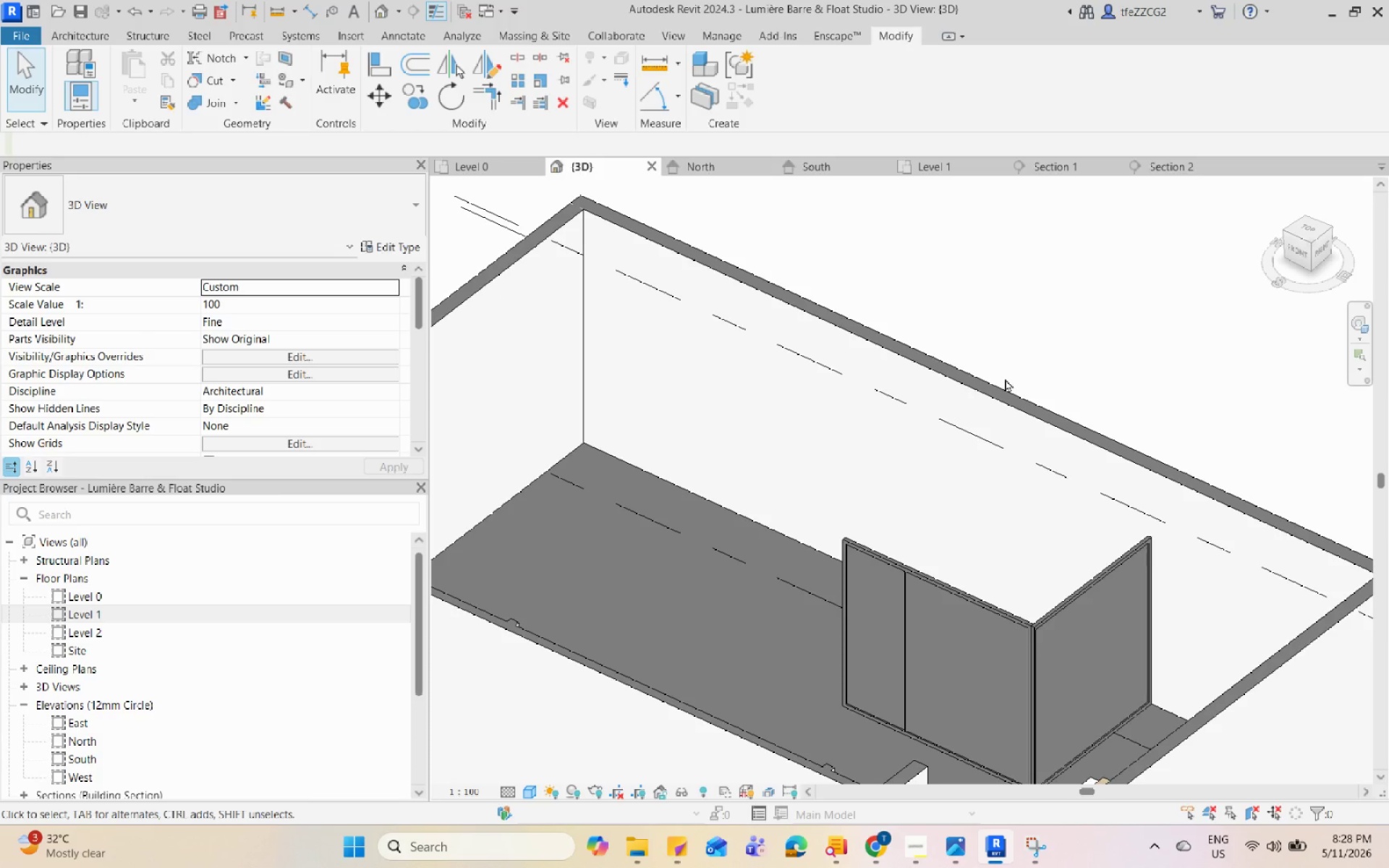 
hold_key(key=Space, duration=1.52)
 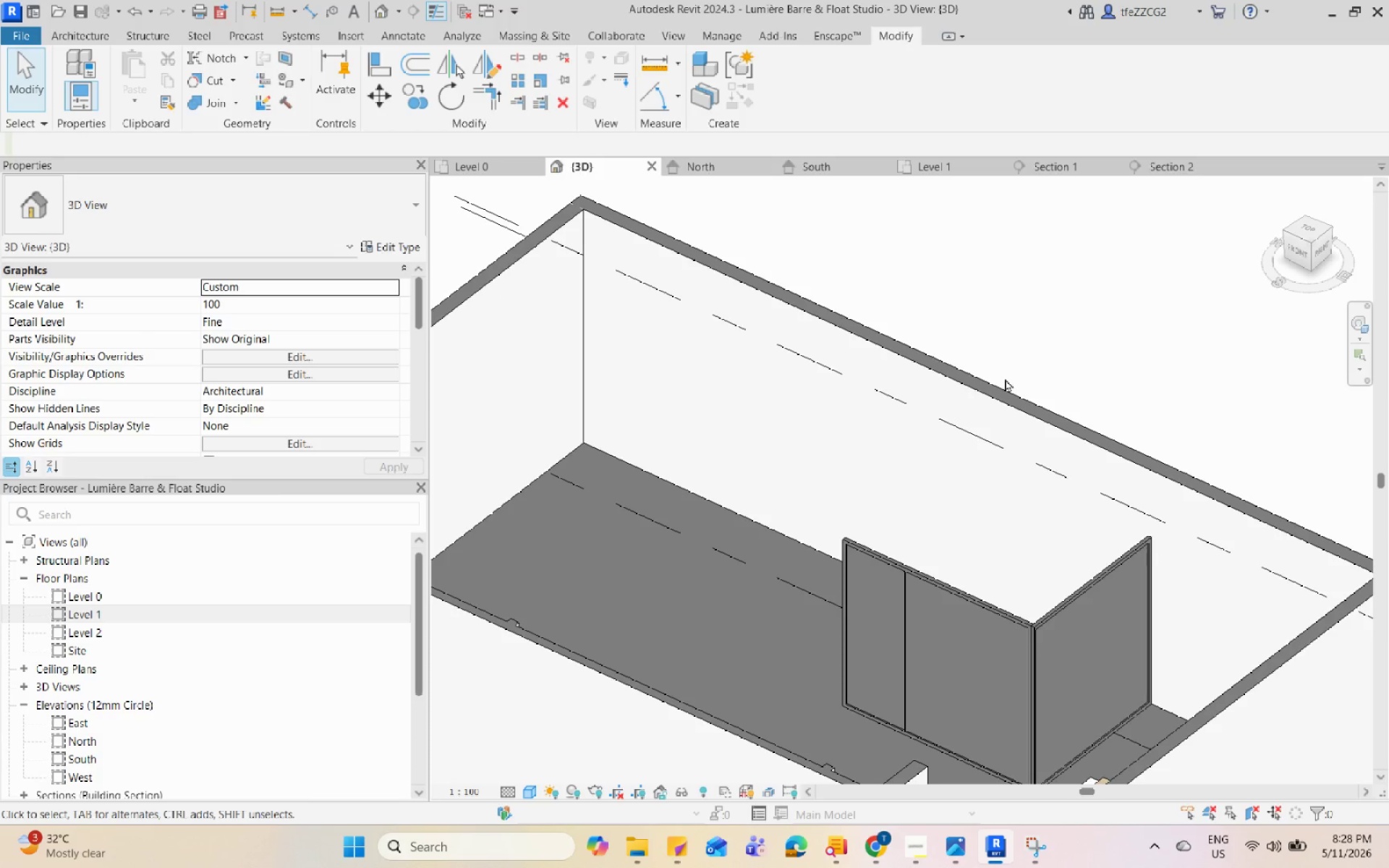 
hold_key(key=Space, duration=1.51)
 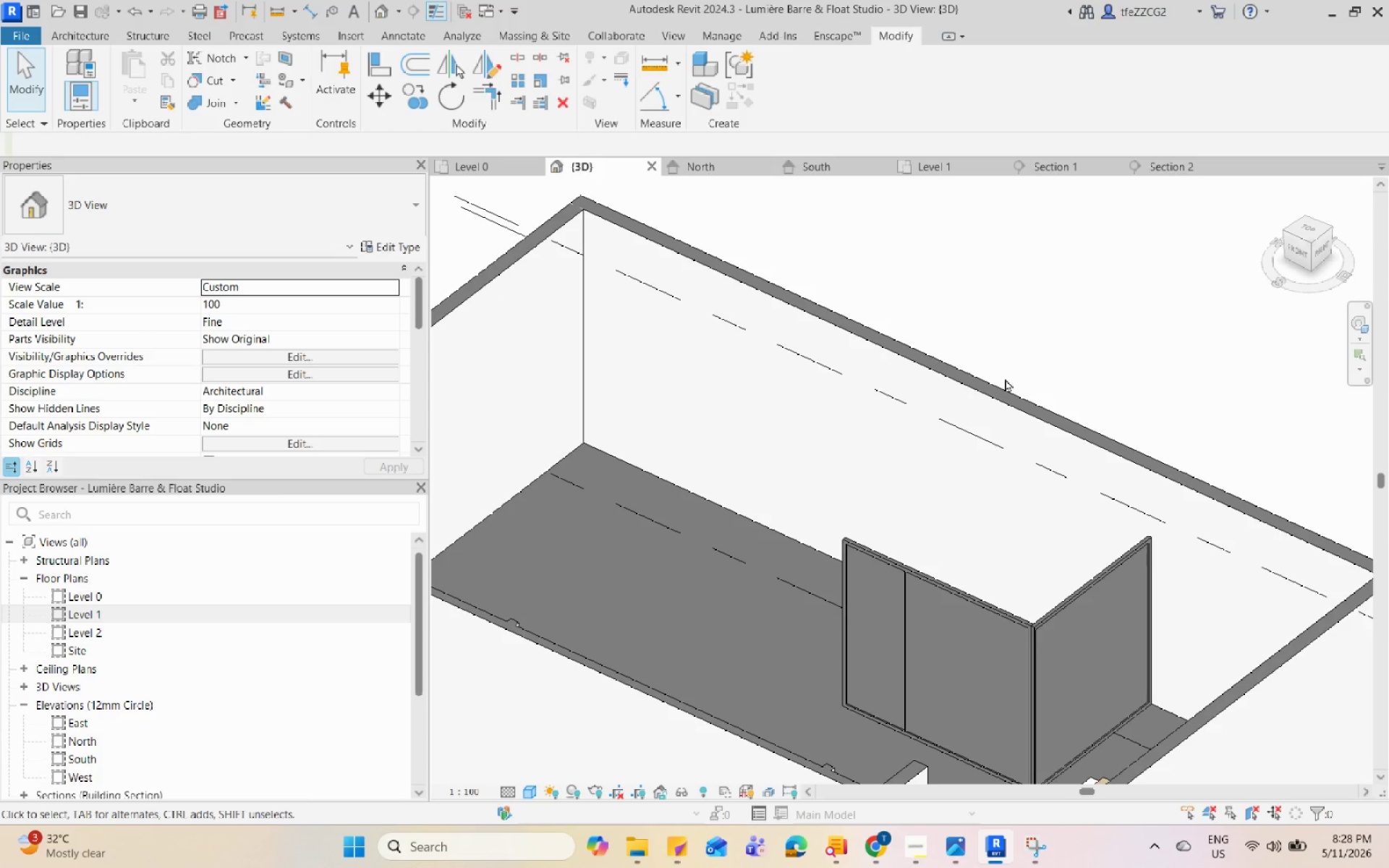 
hold_key(key=Space, duration=1.52)
 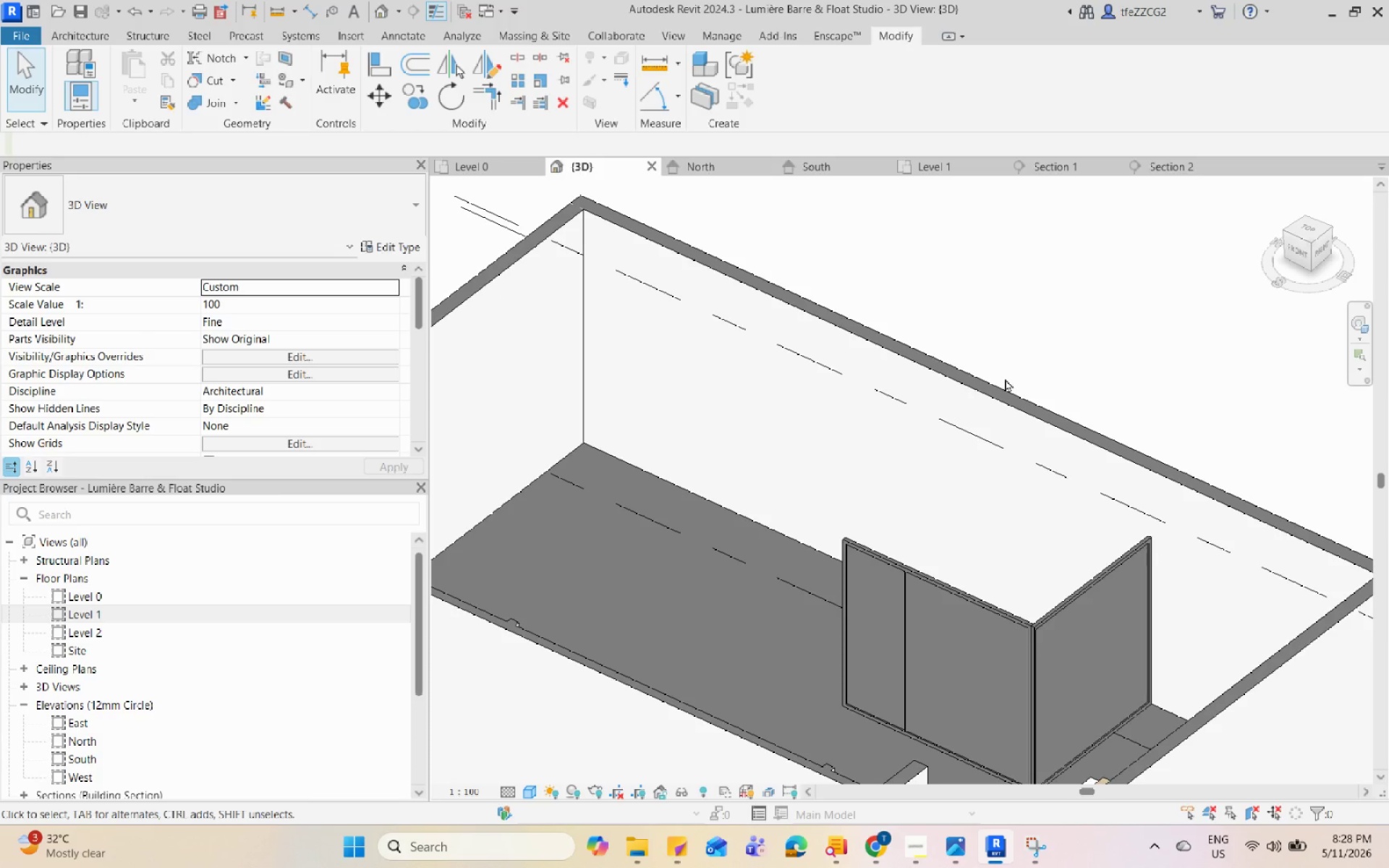 
hold_key(key=Space, duration=1.5)
 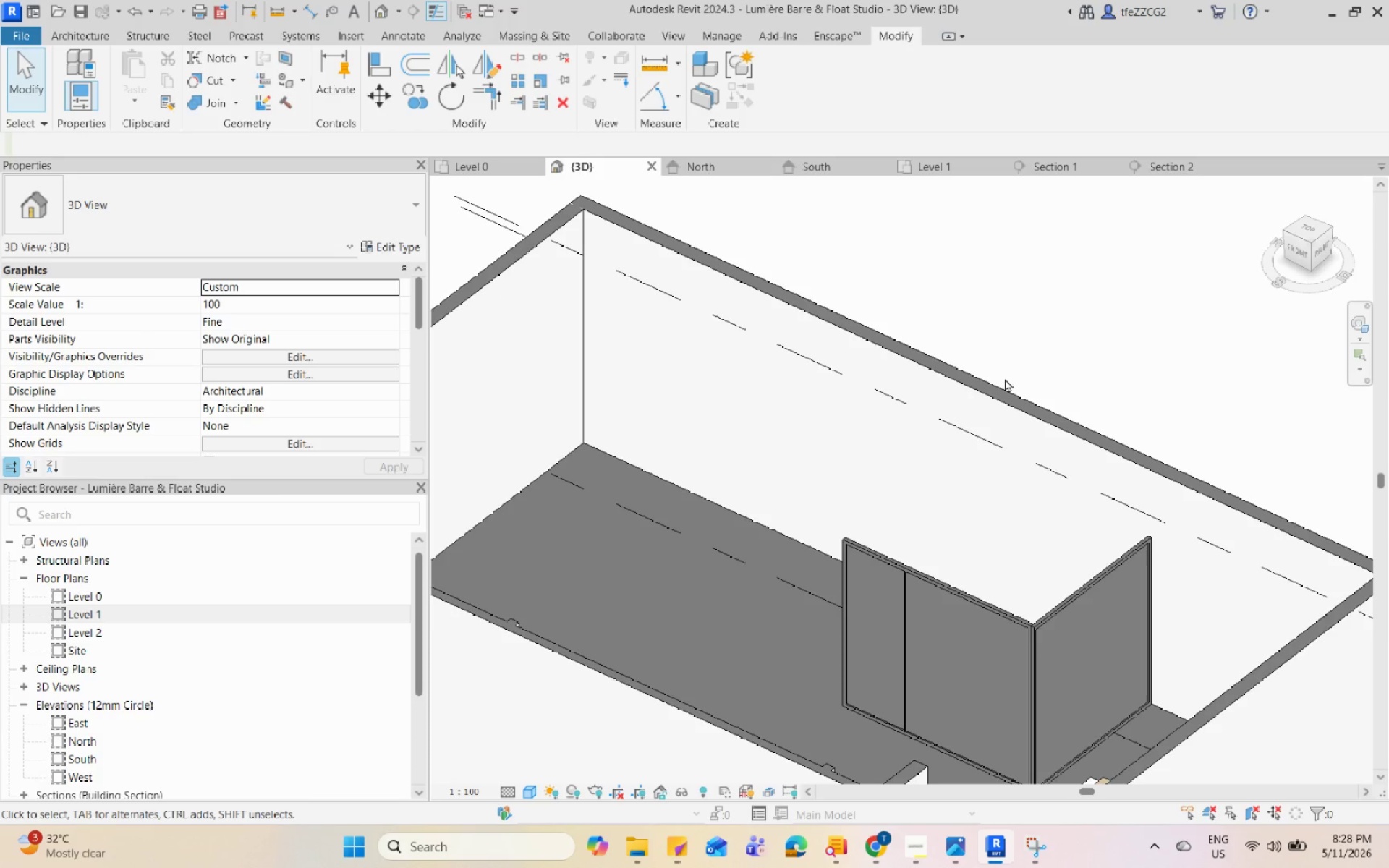 
hold_key(key=Space, duration=1.5)
 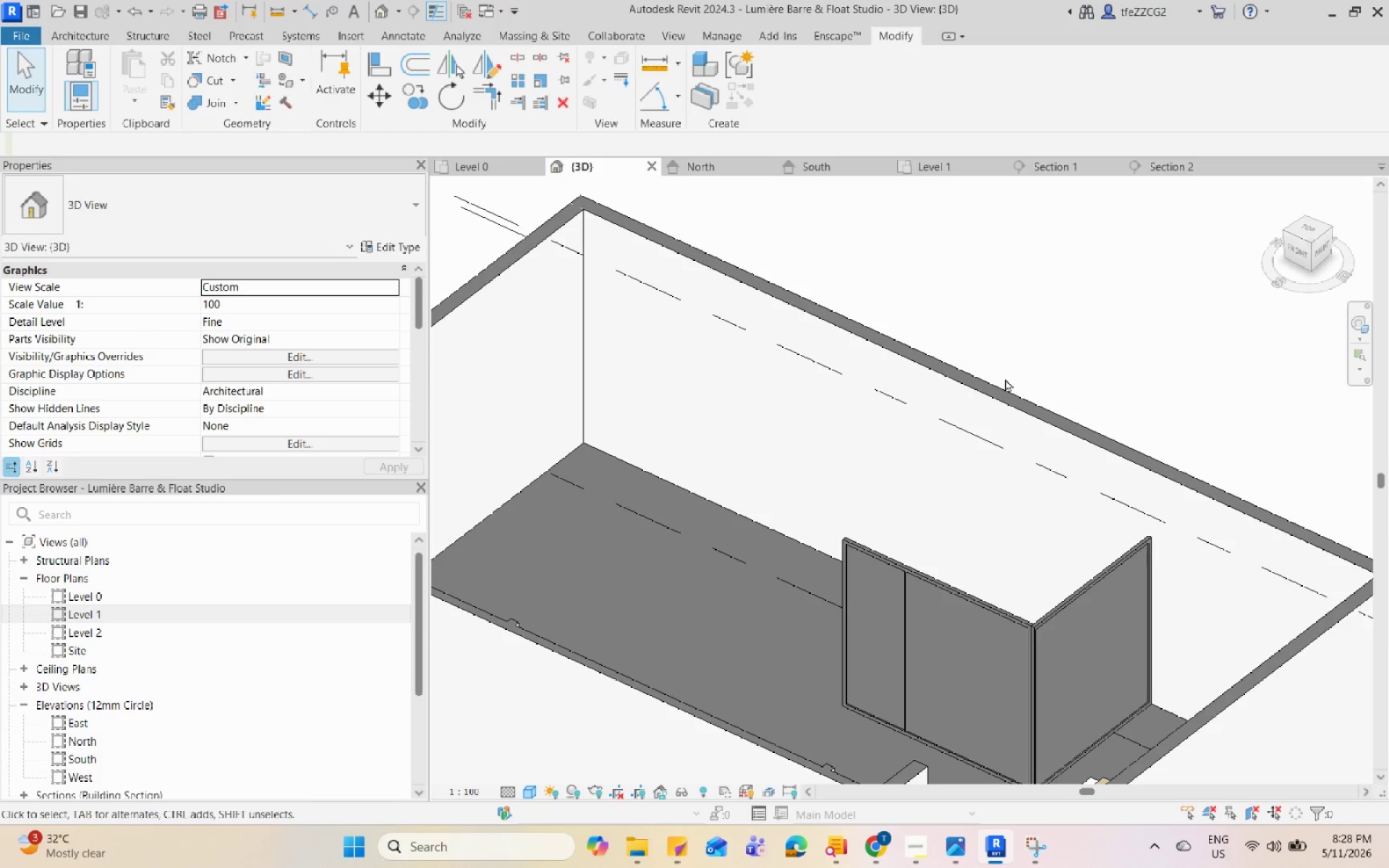 
hold_key(key=Space, duration=1.52)
 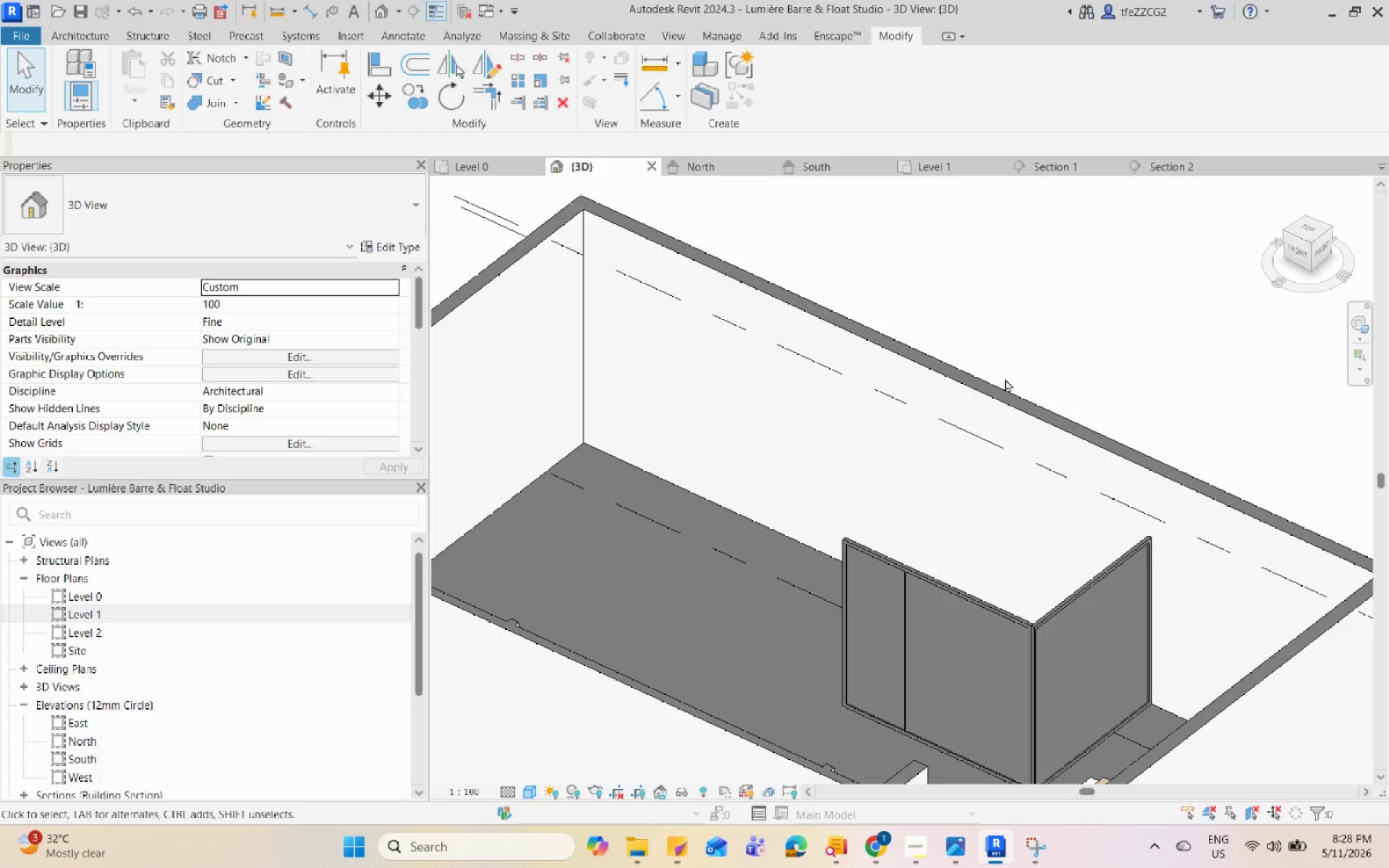 
hold_key(key=Space, duration=1.5)
 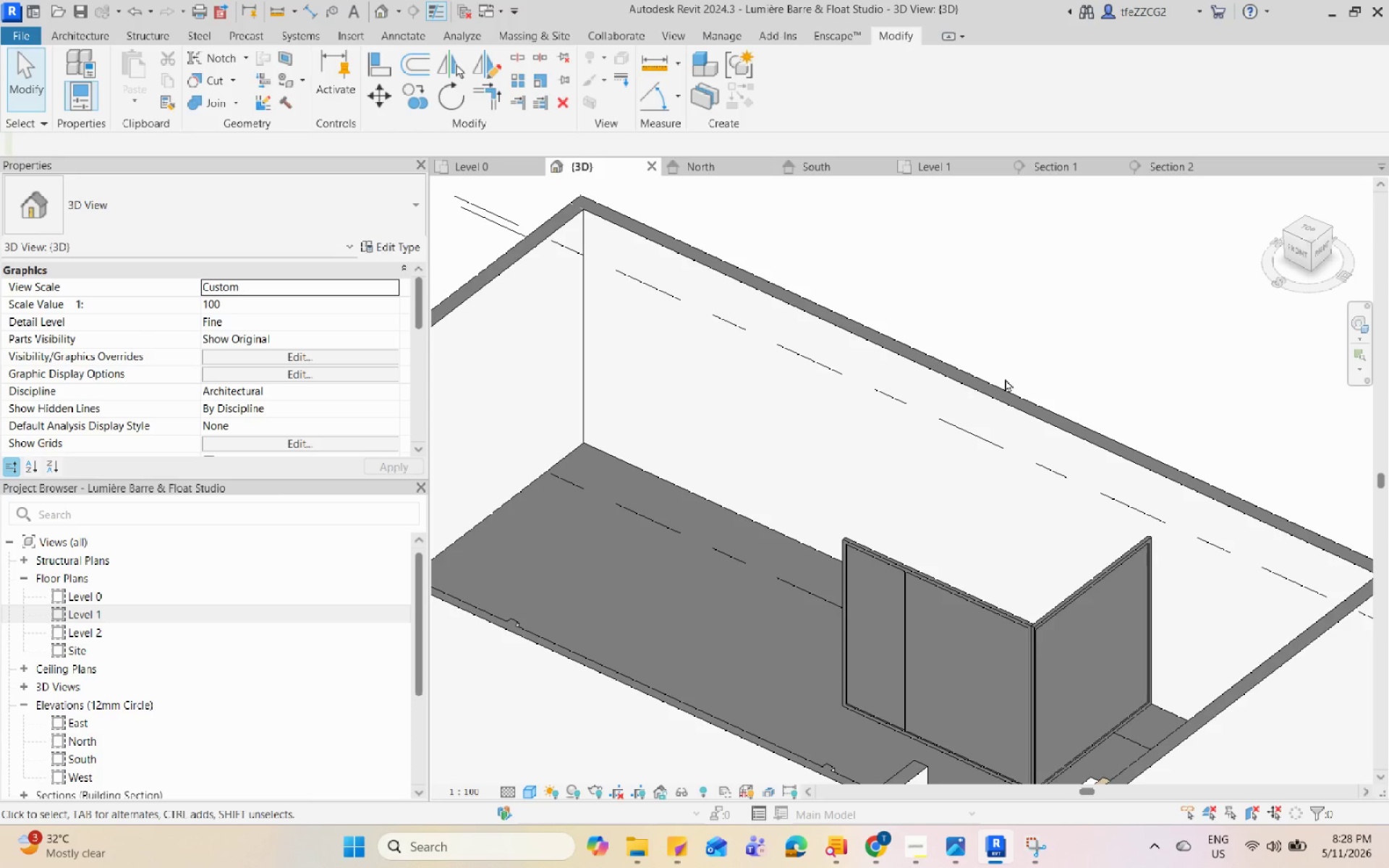 
hold_key(key=Space, duration=1.51)
 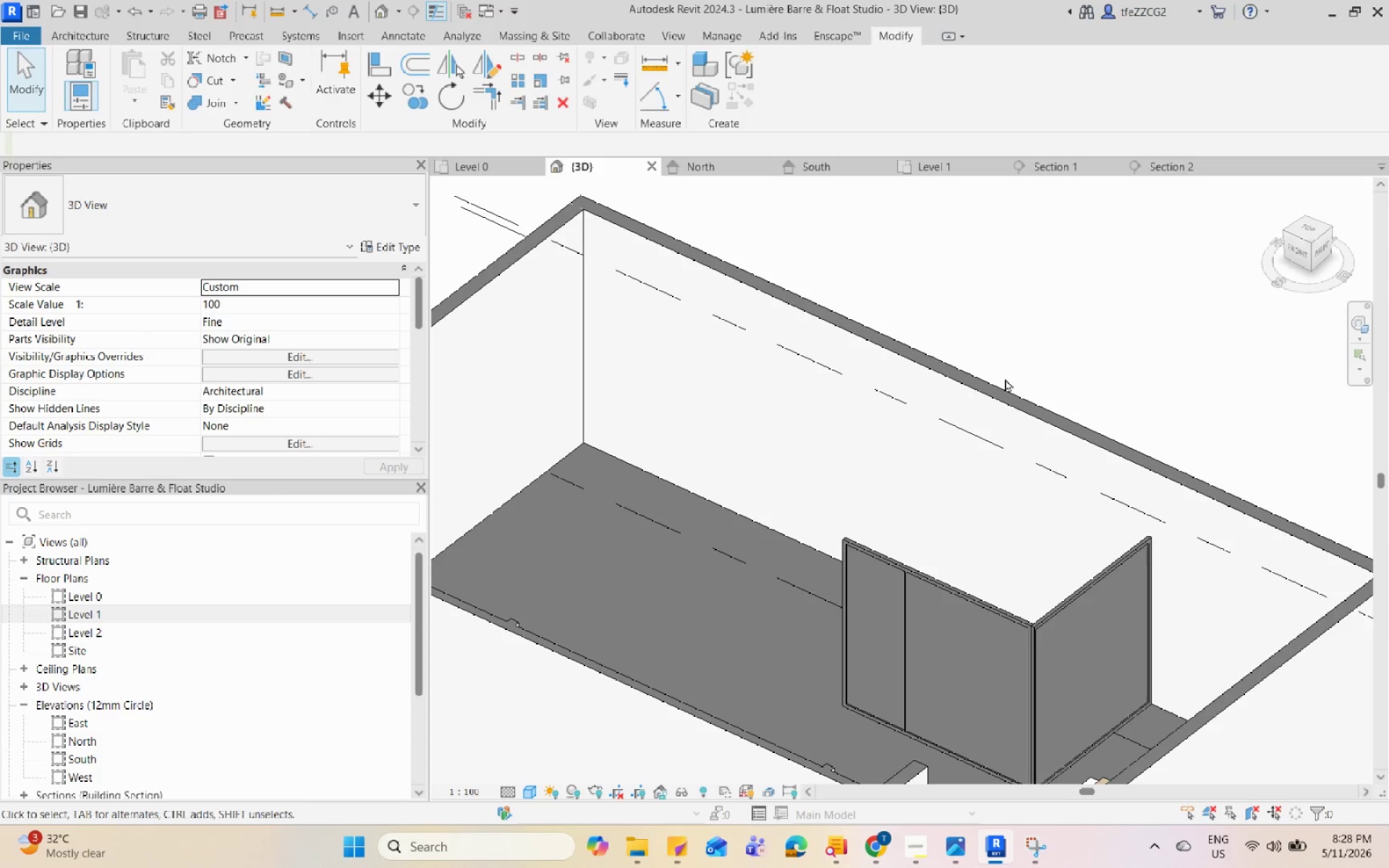 
hold_key(key=Space, duration=1.52)
 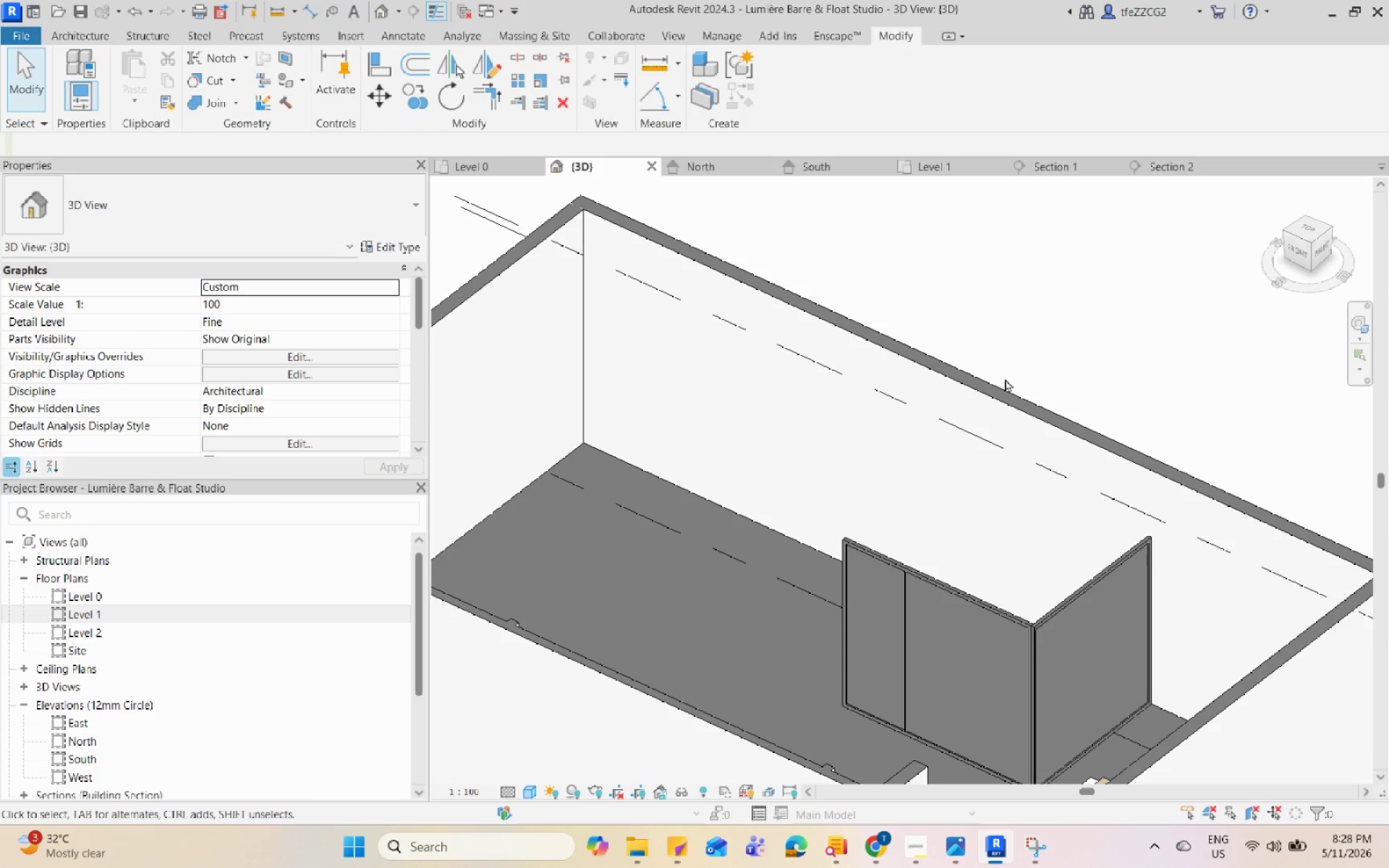 
hold_key(key=Space, duration=1.52)
 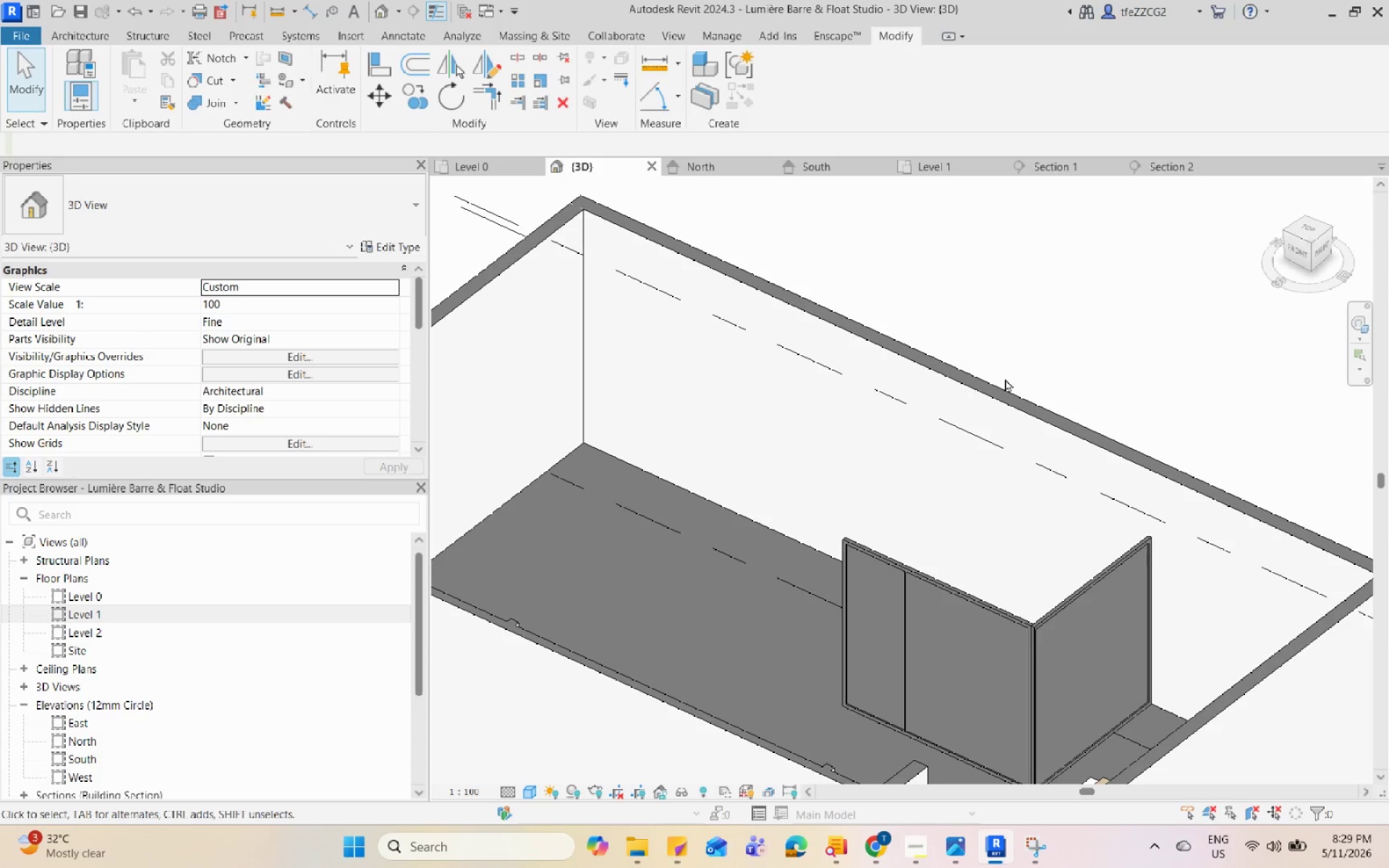 
hold_key(key=Space, duration=1.53)
 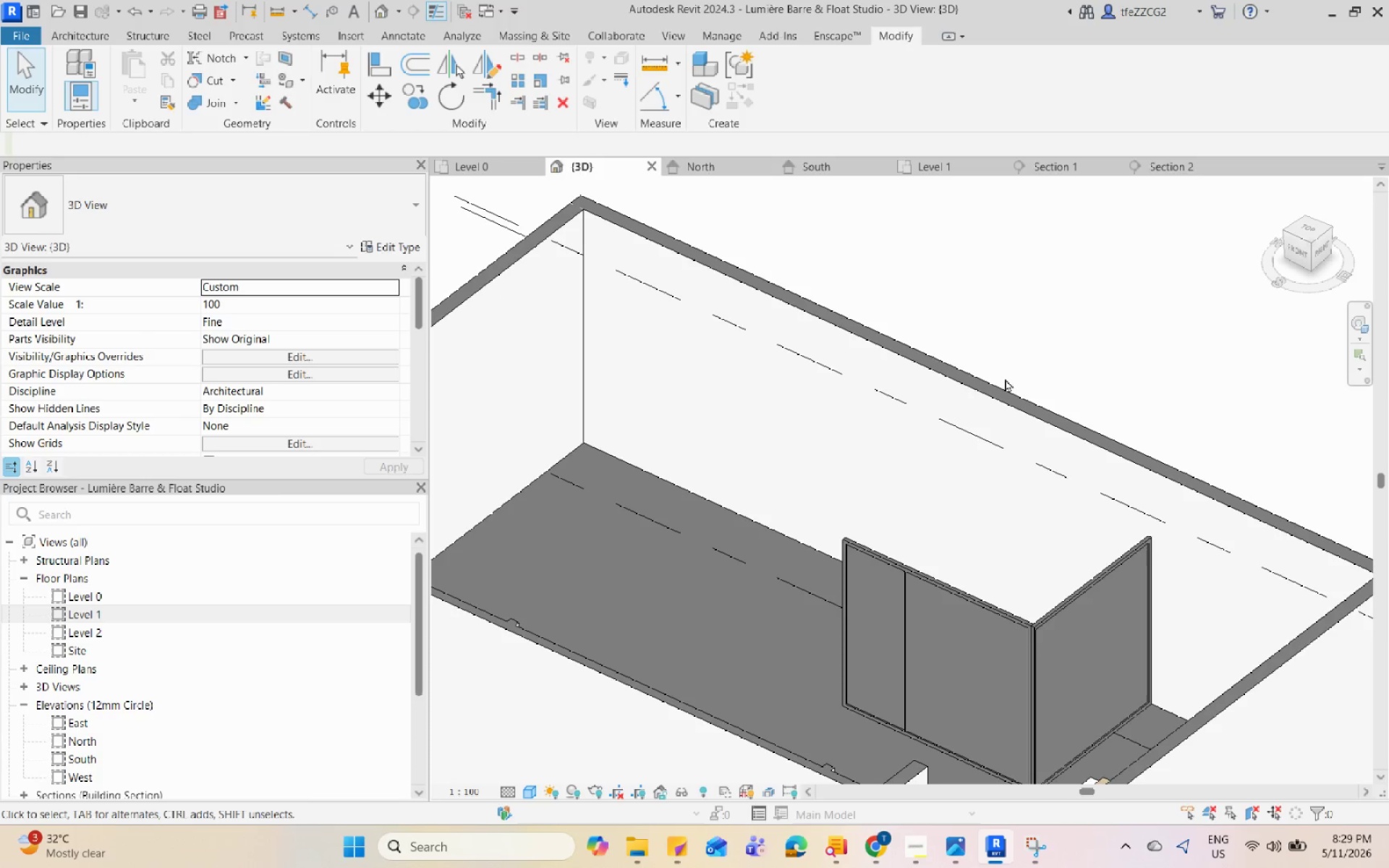 
hold_key(key=Space, duration=1.5)
 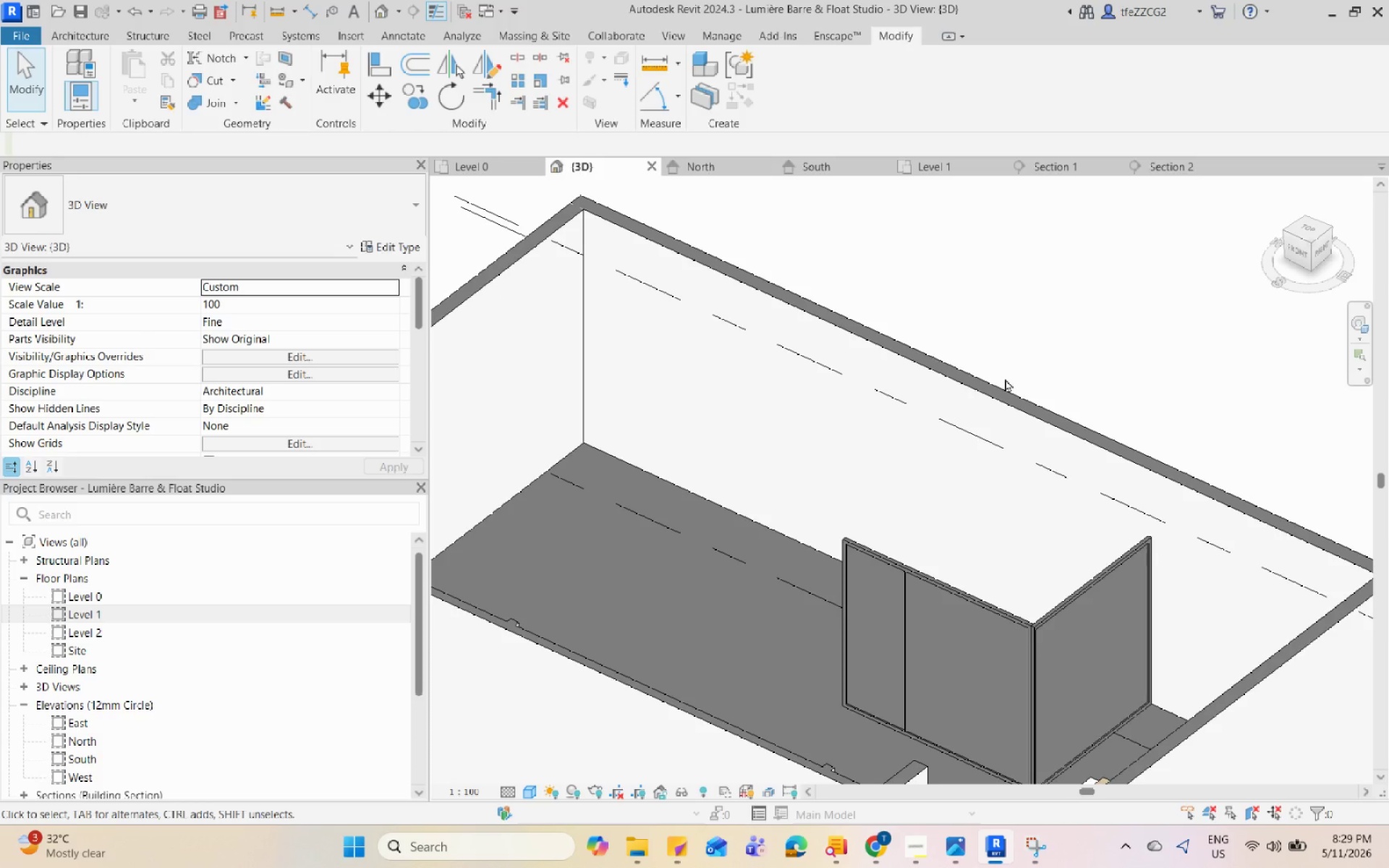 
hold_key(key=Space, duration=1.5)
 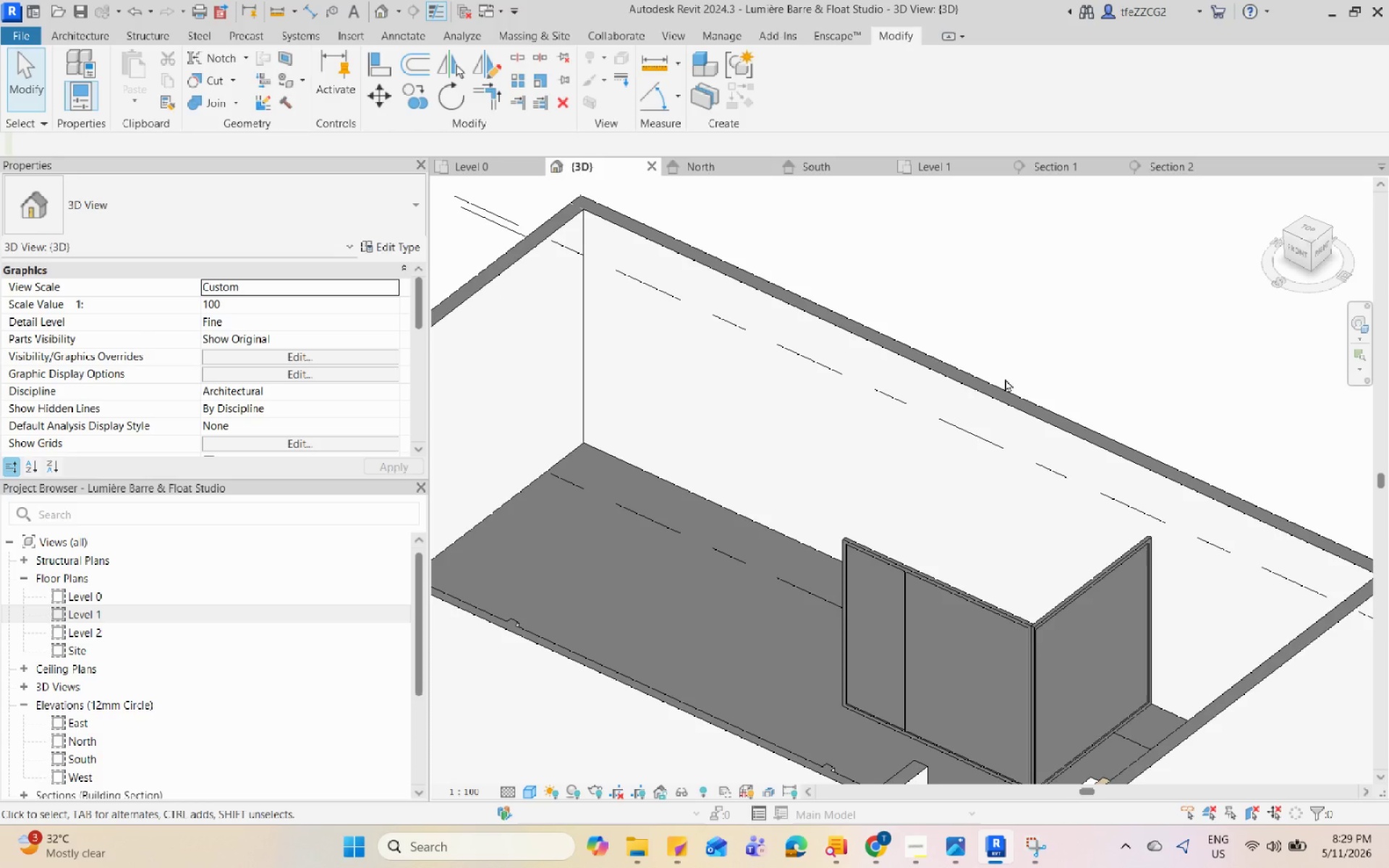 
hold_key(key=Space, duration=1.51)
 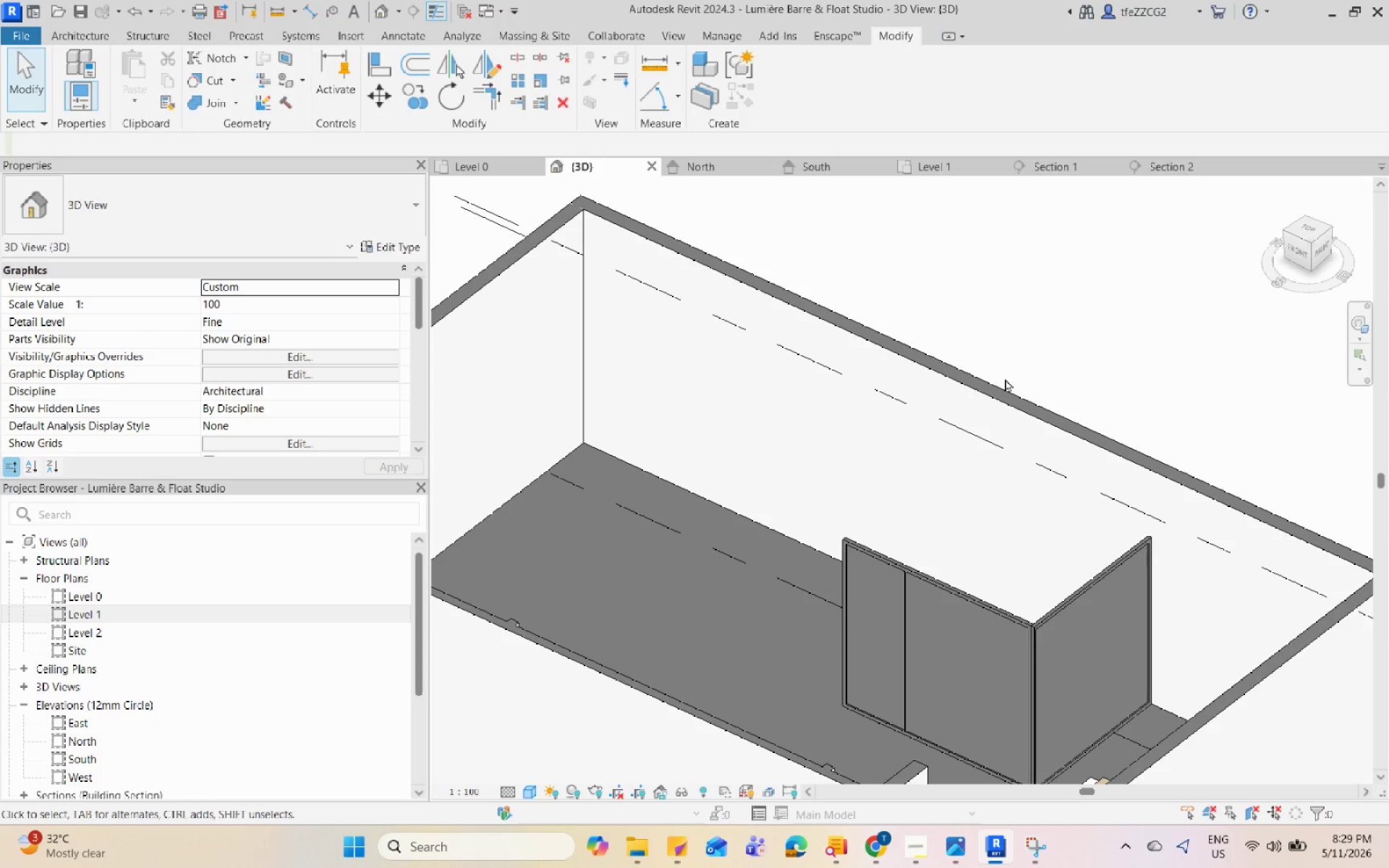 
hold_key(key=Space, duration=1.5)
 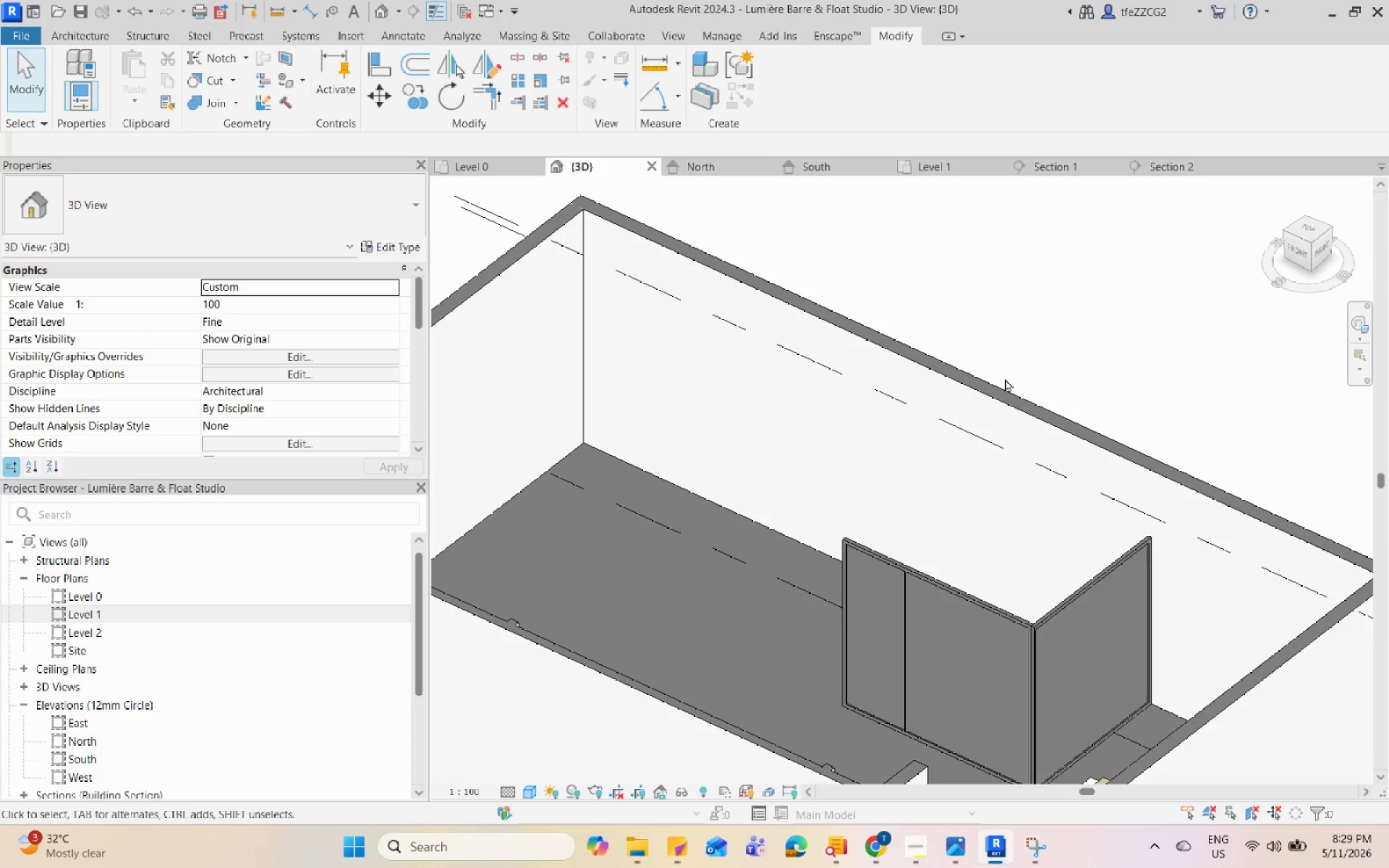 
hold_key(key=Space, duration=1.5)
 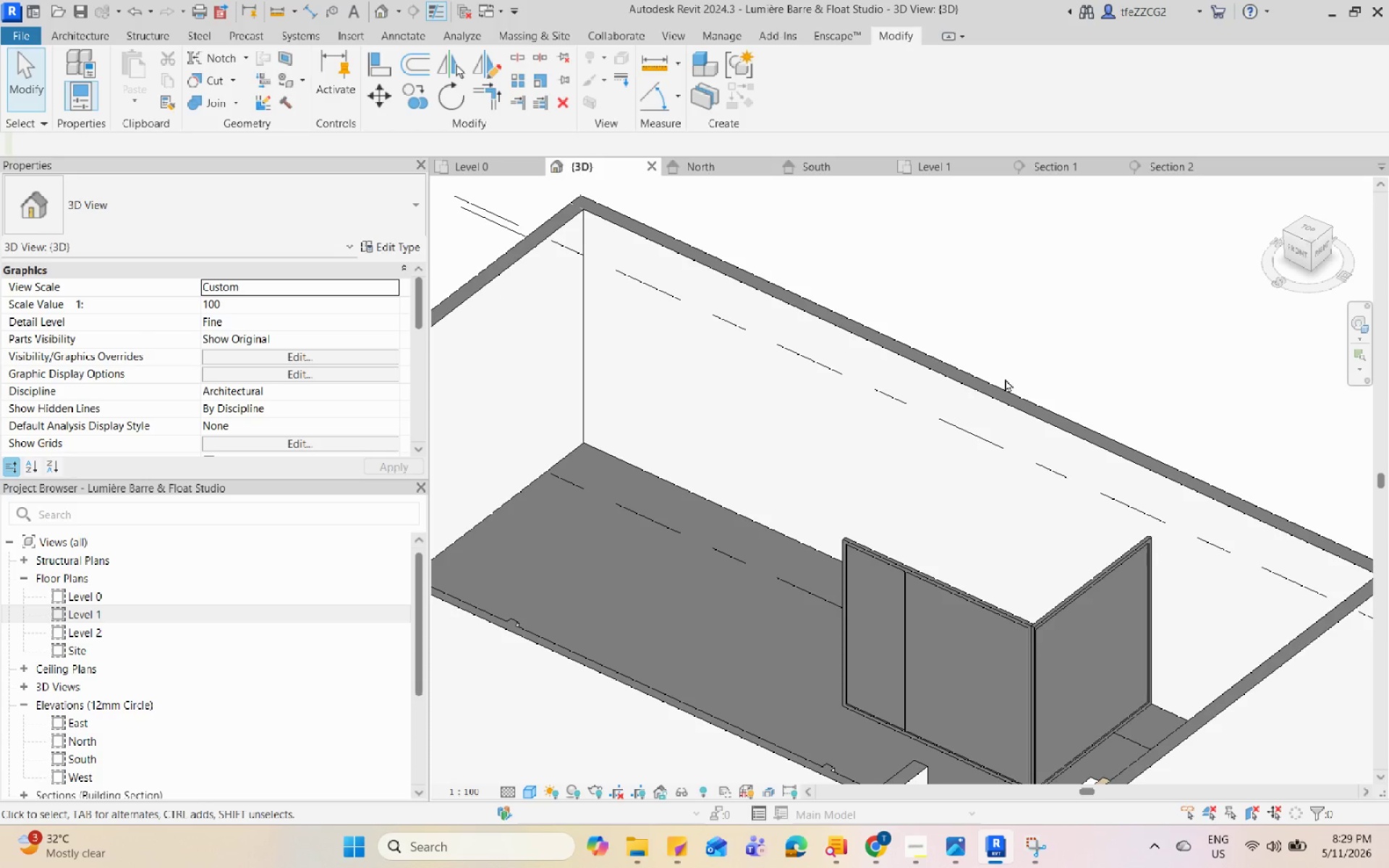 
hold_key(key=Space, duration=1.52)
 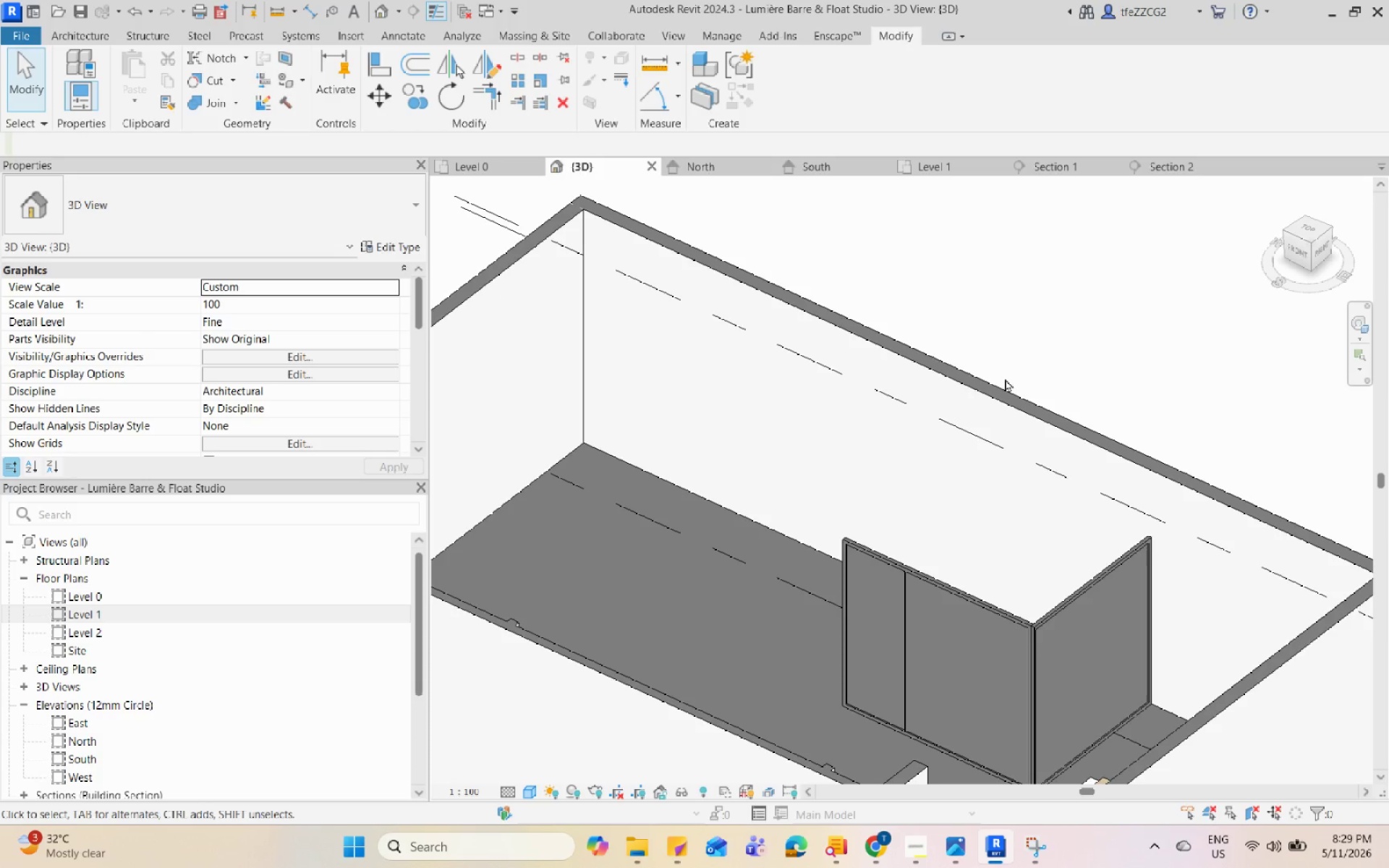 
hold_key(key=Space, duration=1.52)
 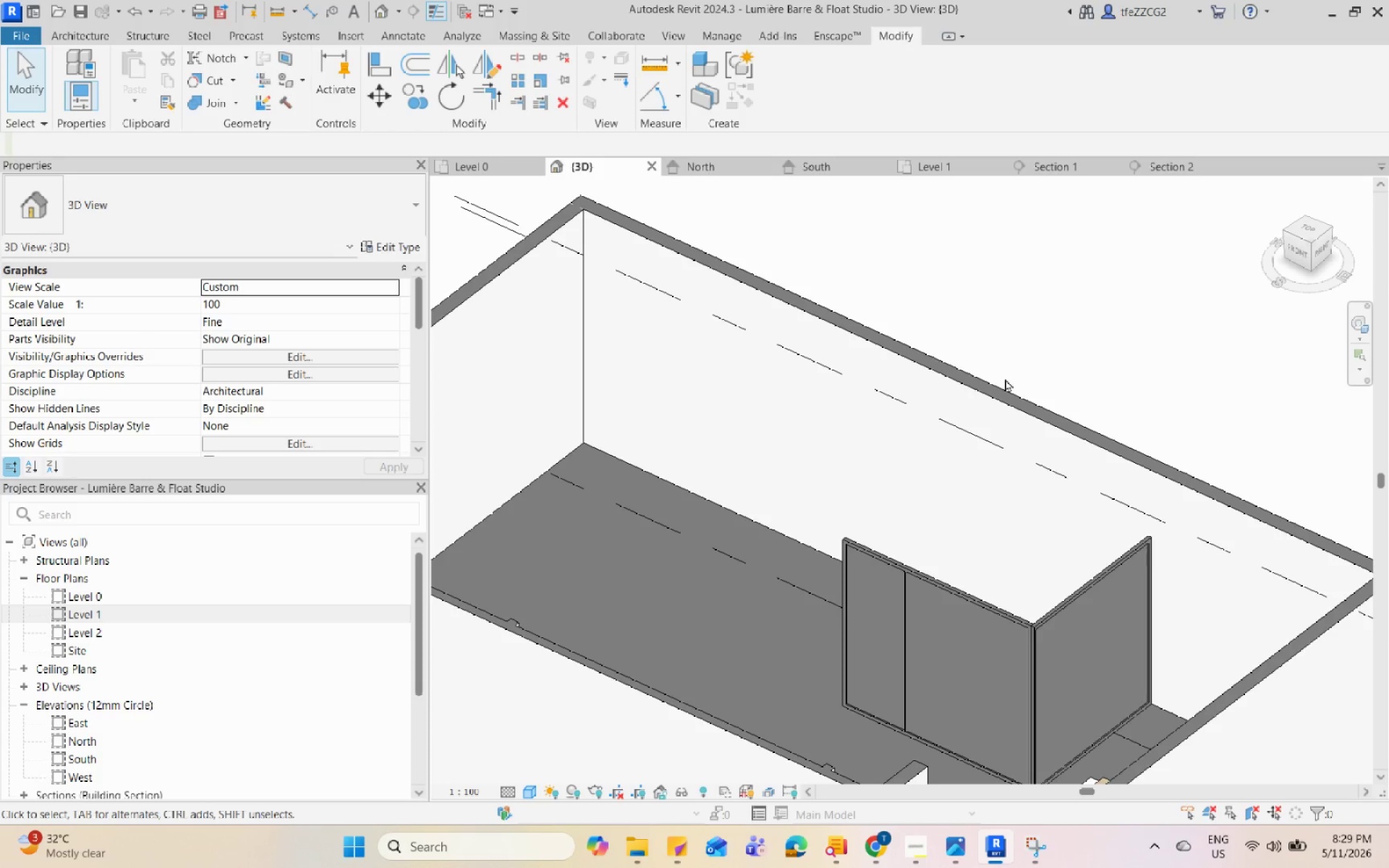 
hold_key(key=Space, duration=1.53)
 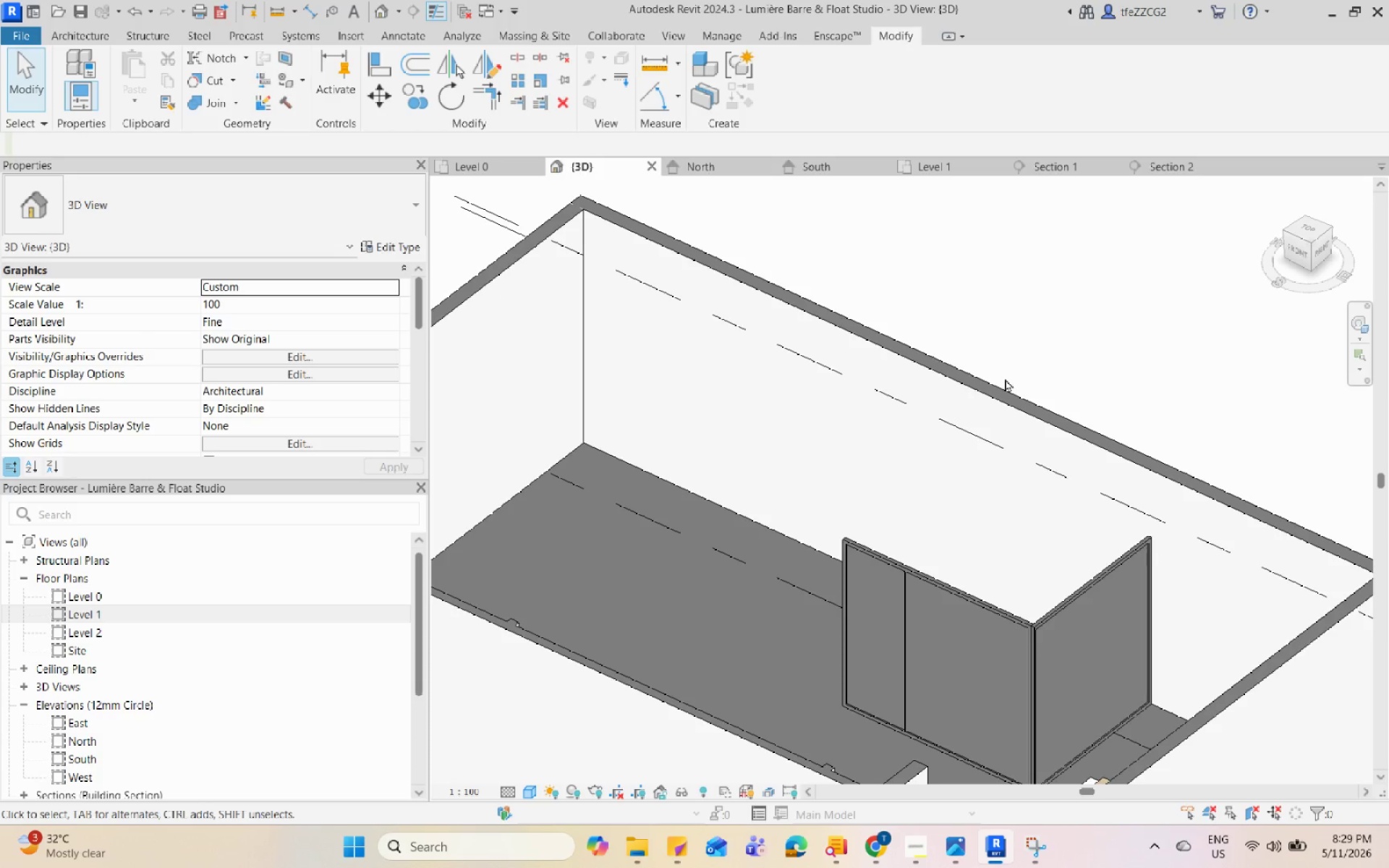 
hold_key(key=Space, duration=1.5)
 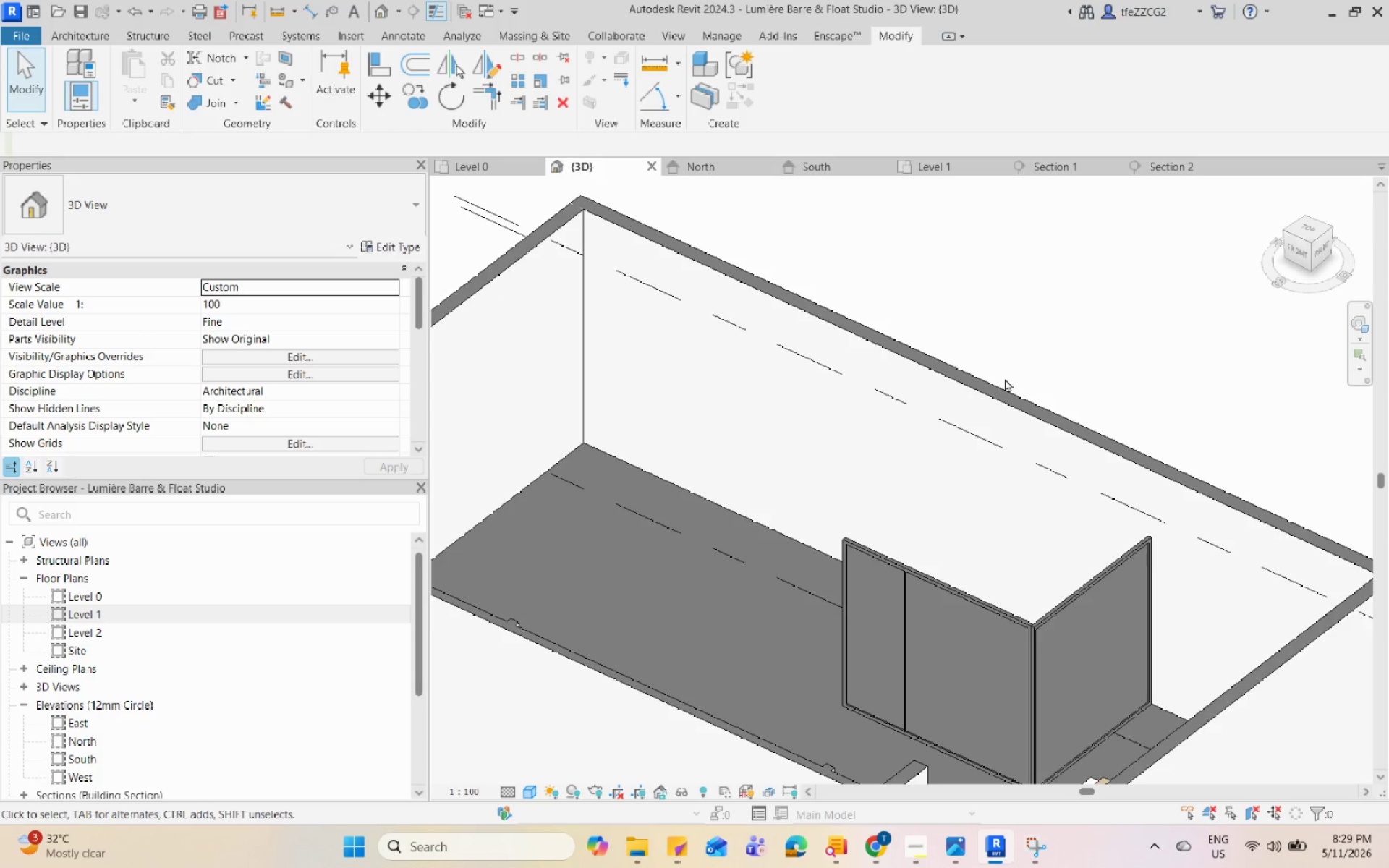 
hold_key(key=Space, duration=1.52)
 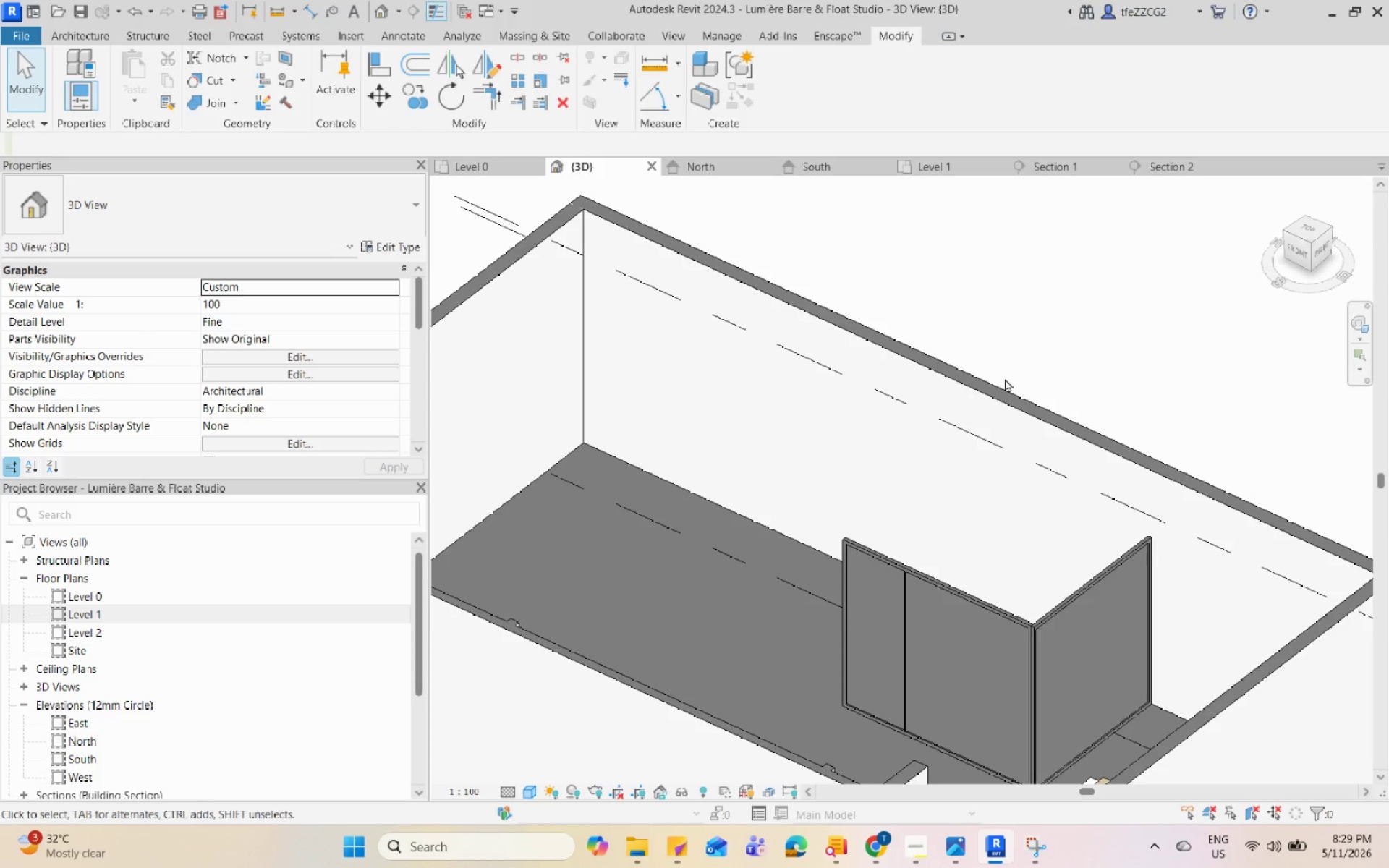 
hold_key(key=Space, duration=1.51)
 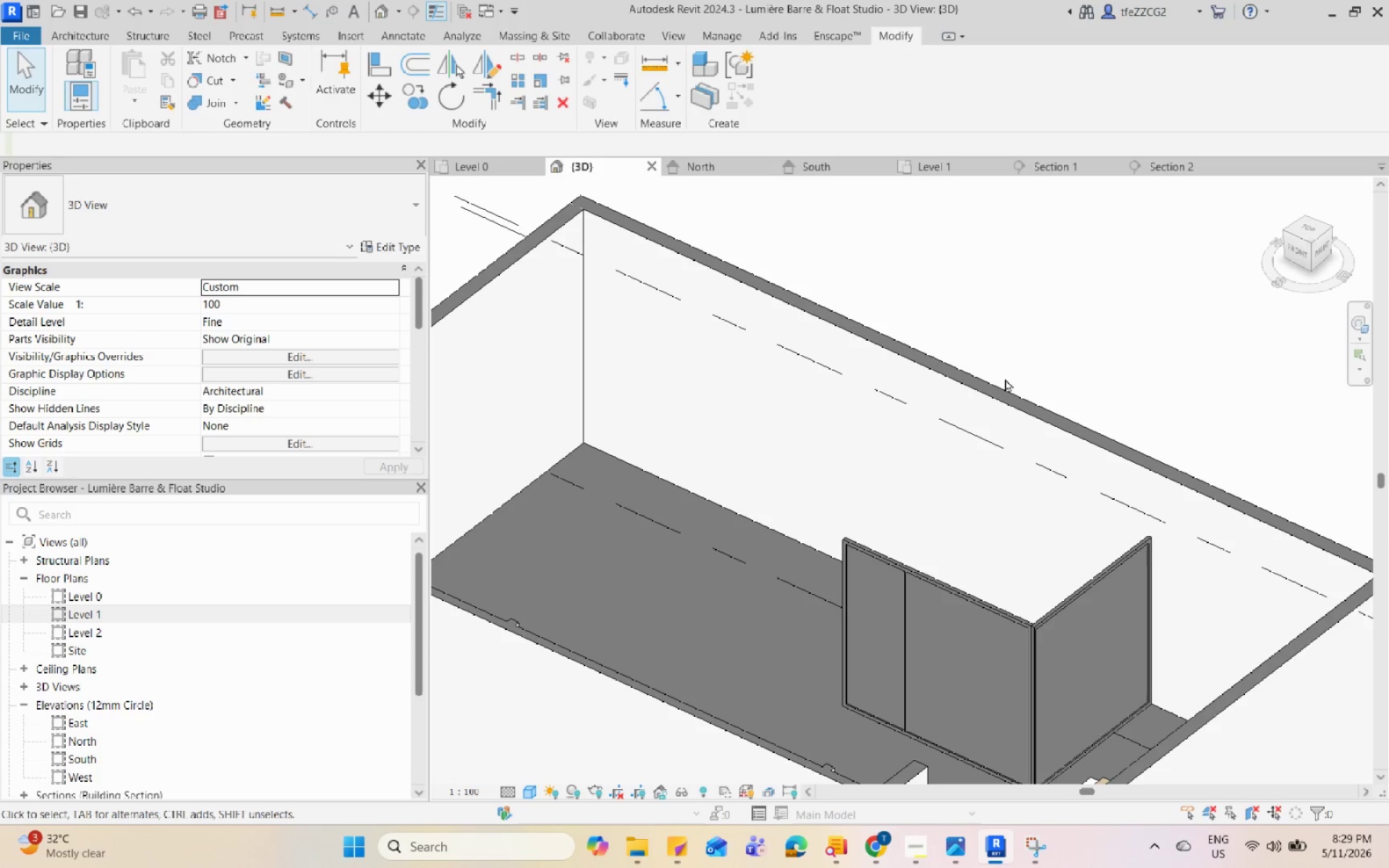 
hold_key(key=Space, duration=1.52)
 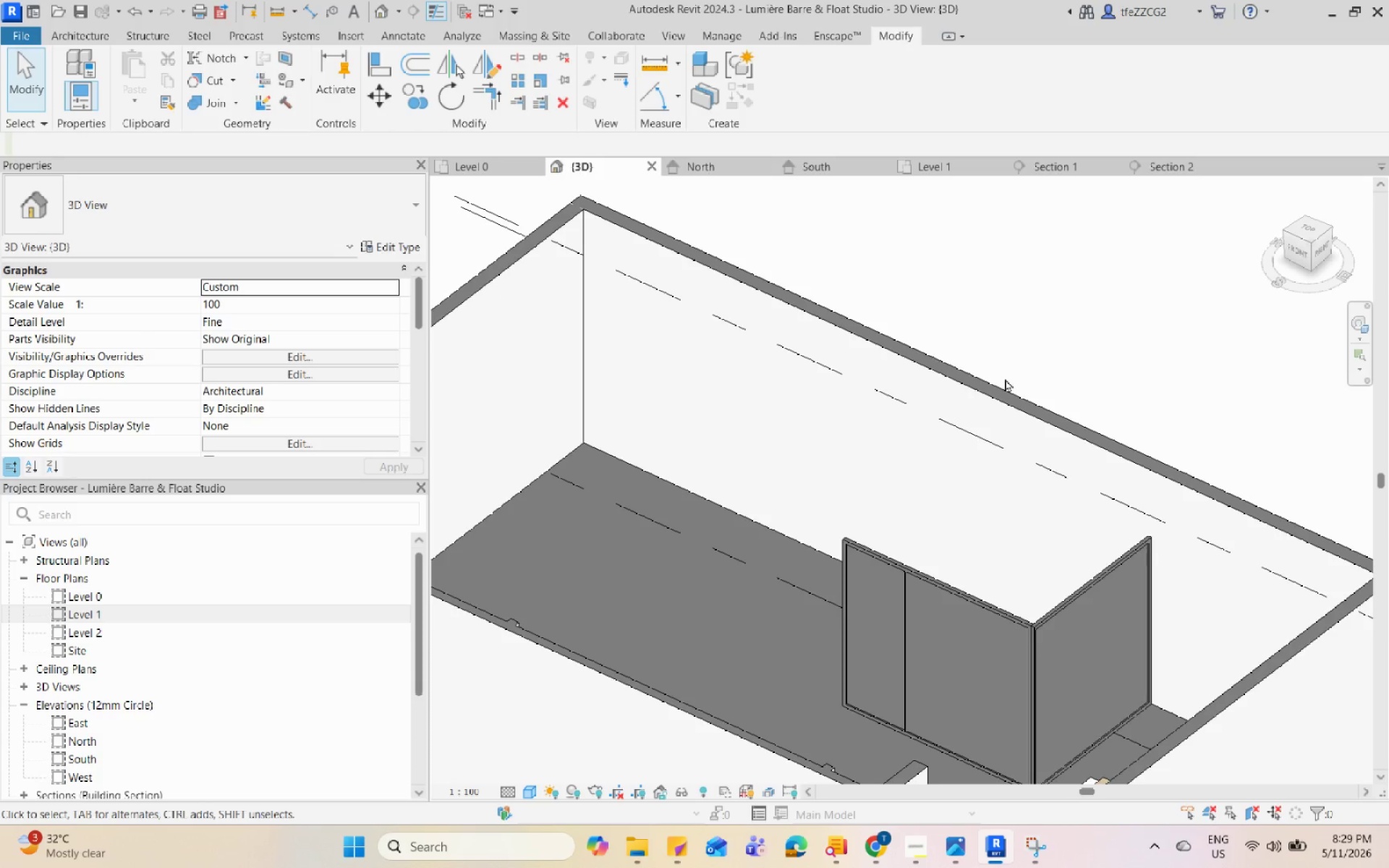 
hold_key(key=Space, duration=1.5)
 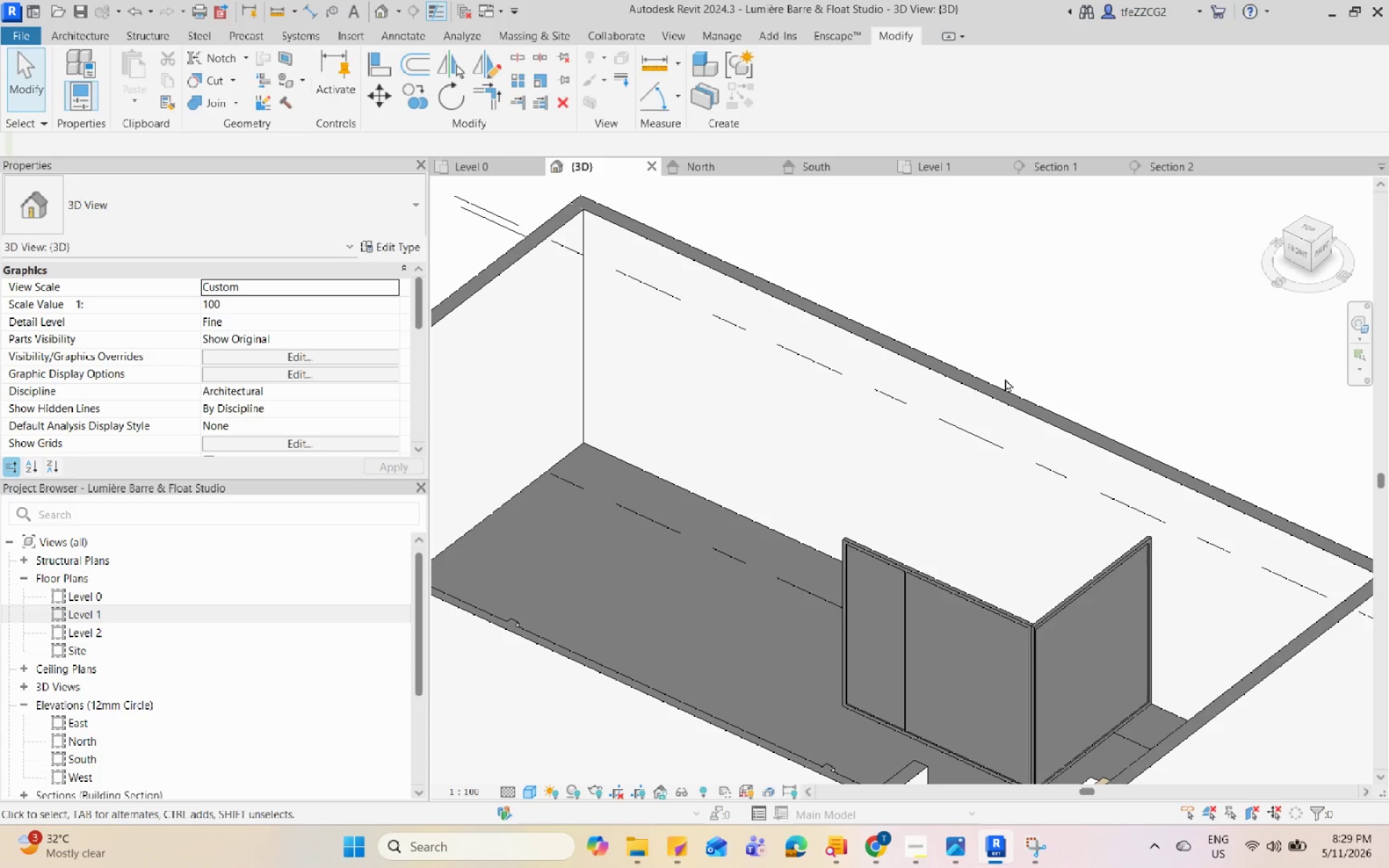 
hold_key(key=Space, duration=1.51)
 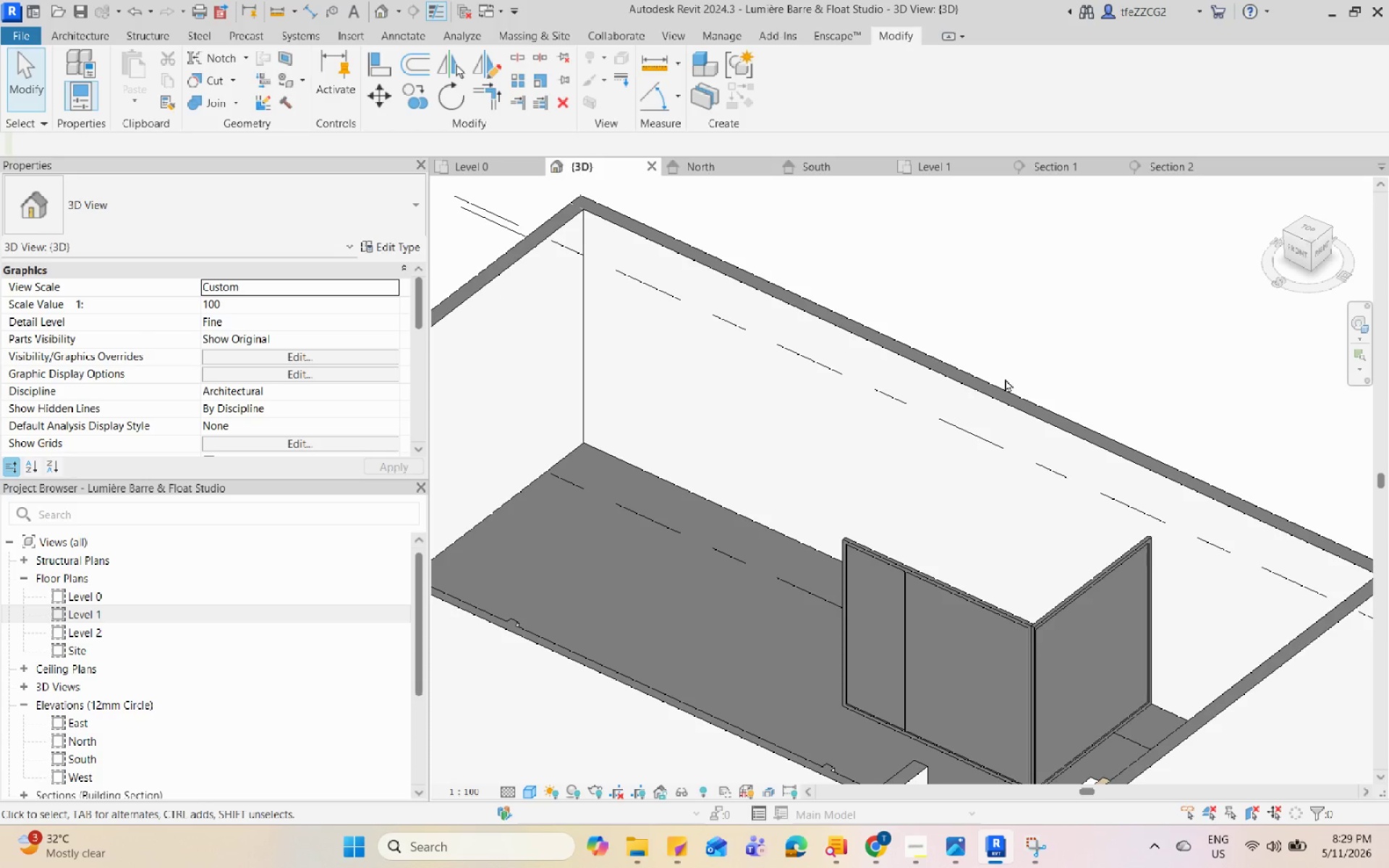 
hold_key(key=Space, duration=1.52)
 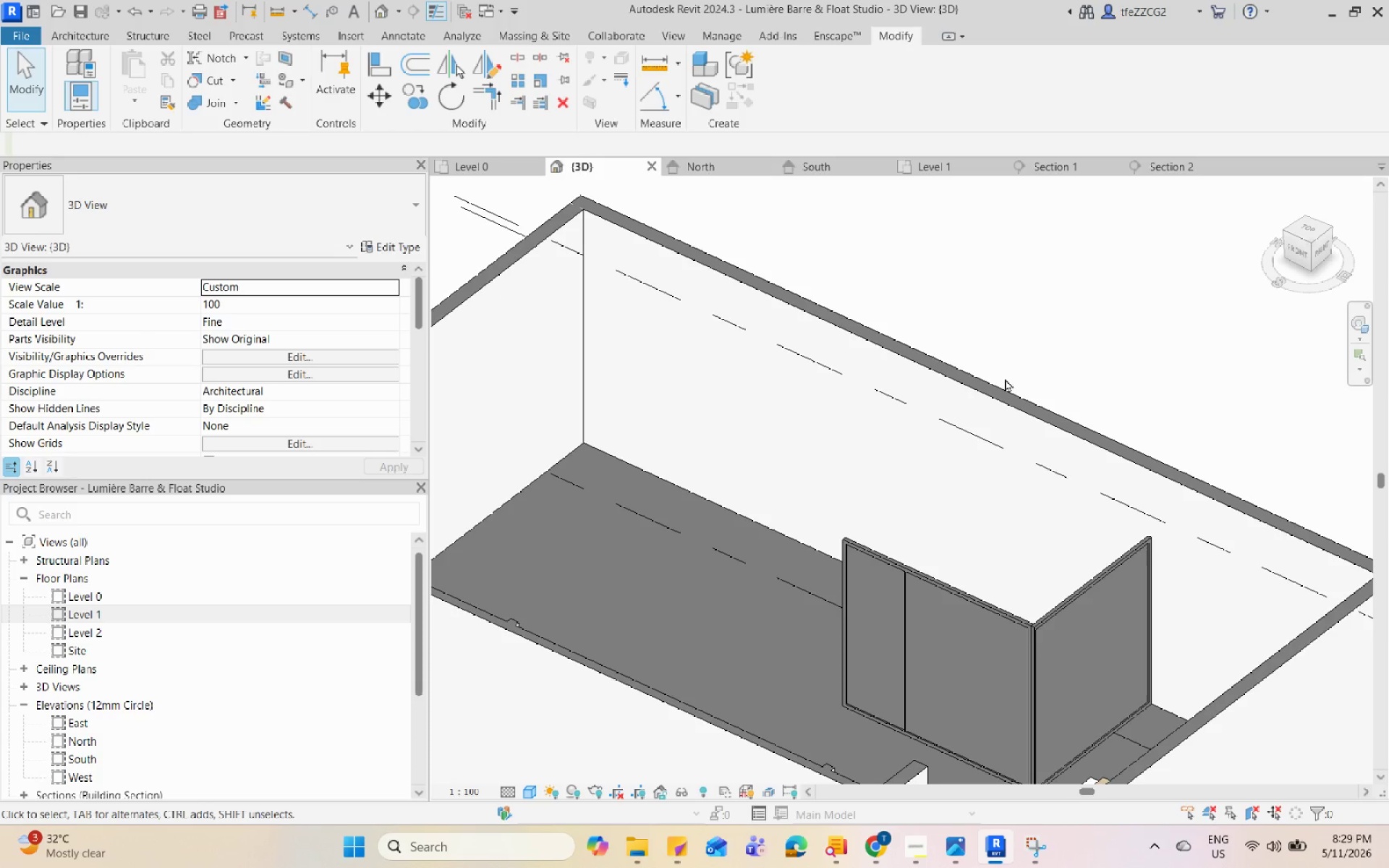 
hold_key(key=Space, duration=1.52)
 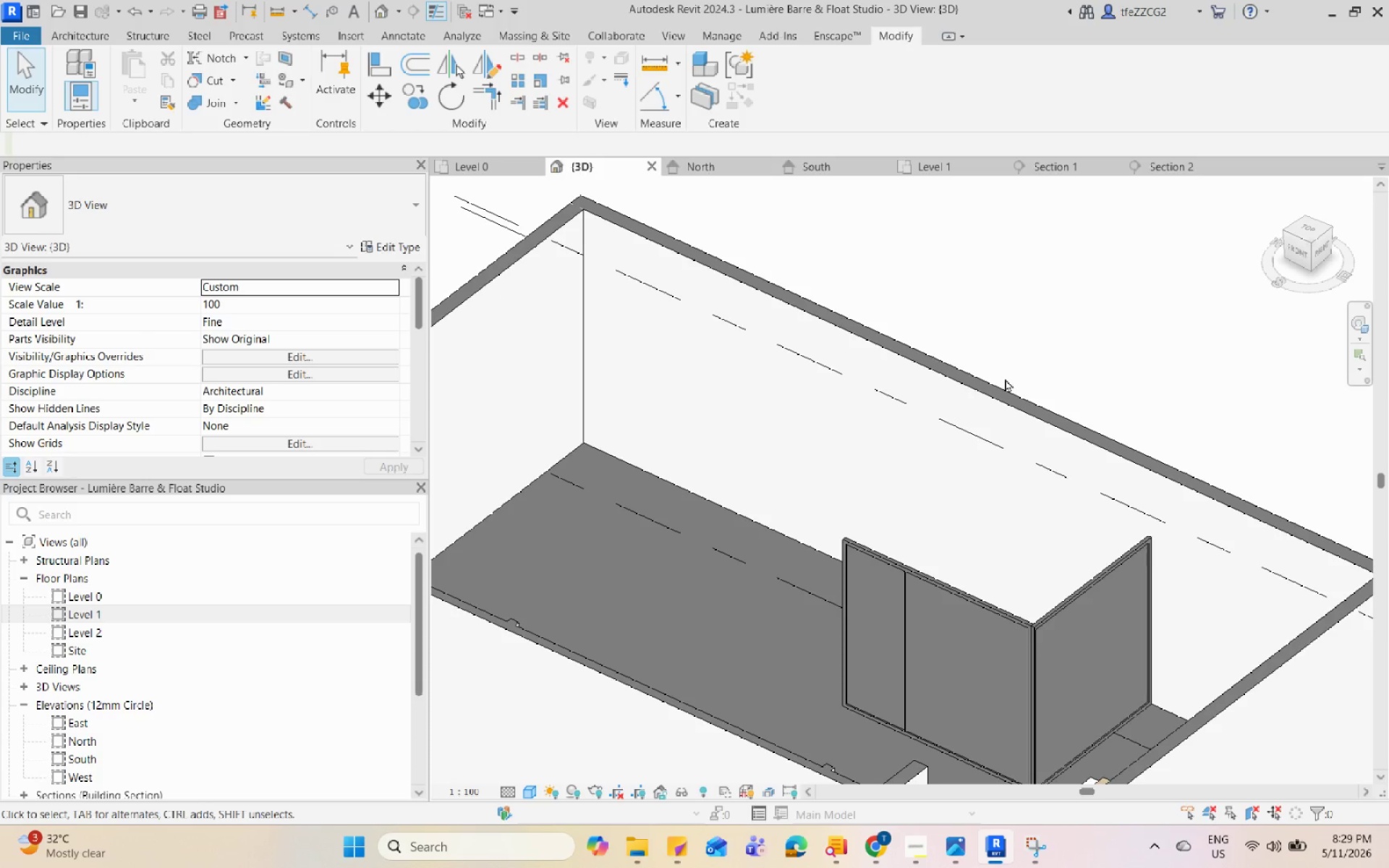 
hold_key(key=Space, duration=1.51)
 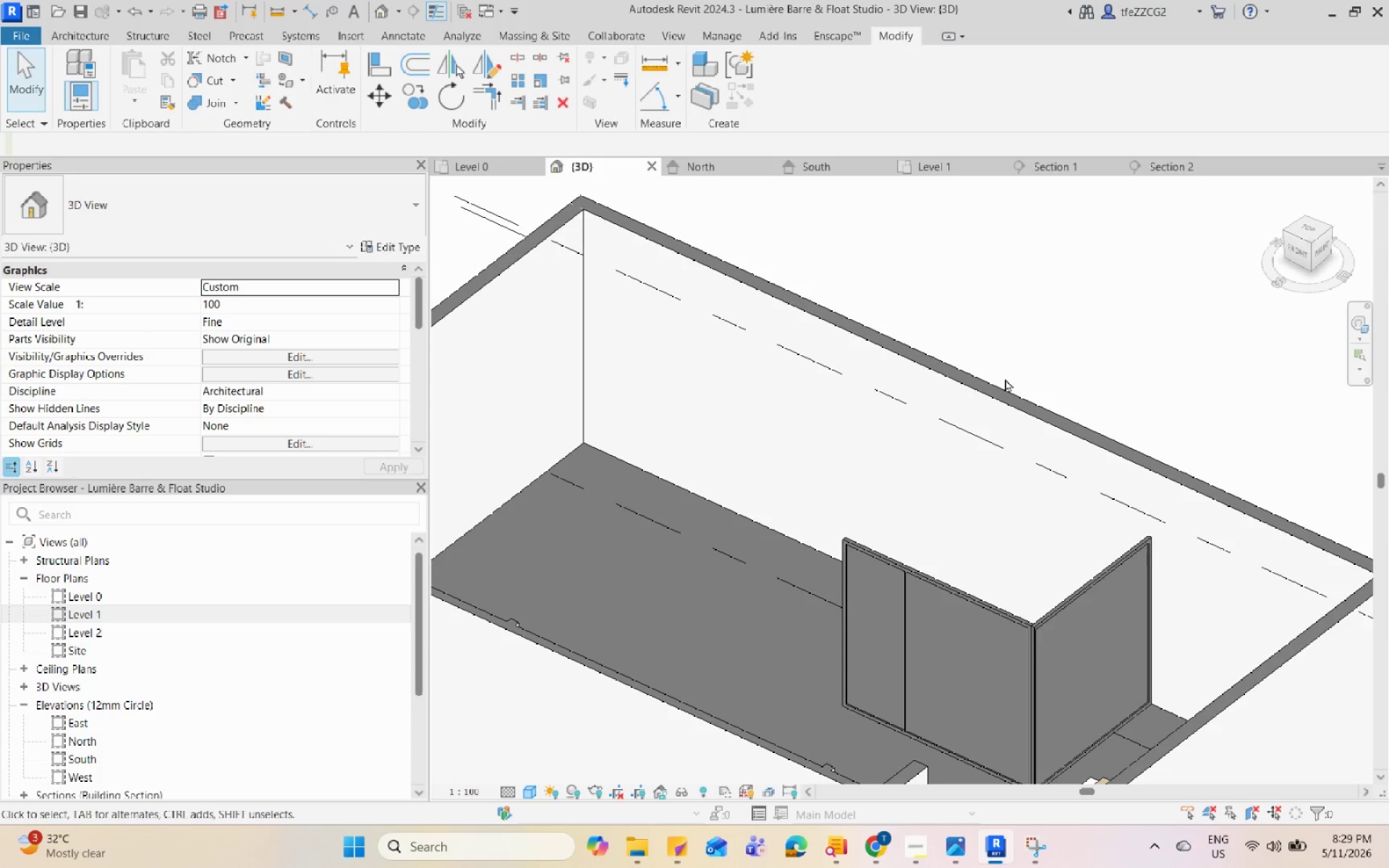 
hold_key(key=Space, duration=1.5)
 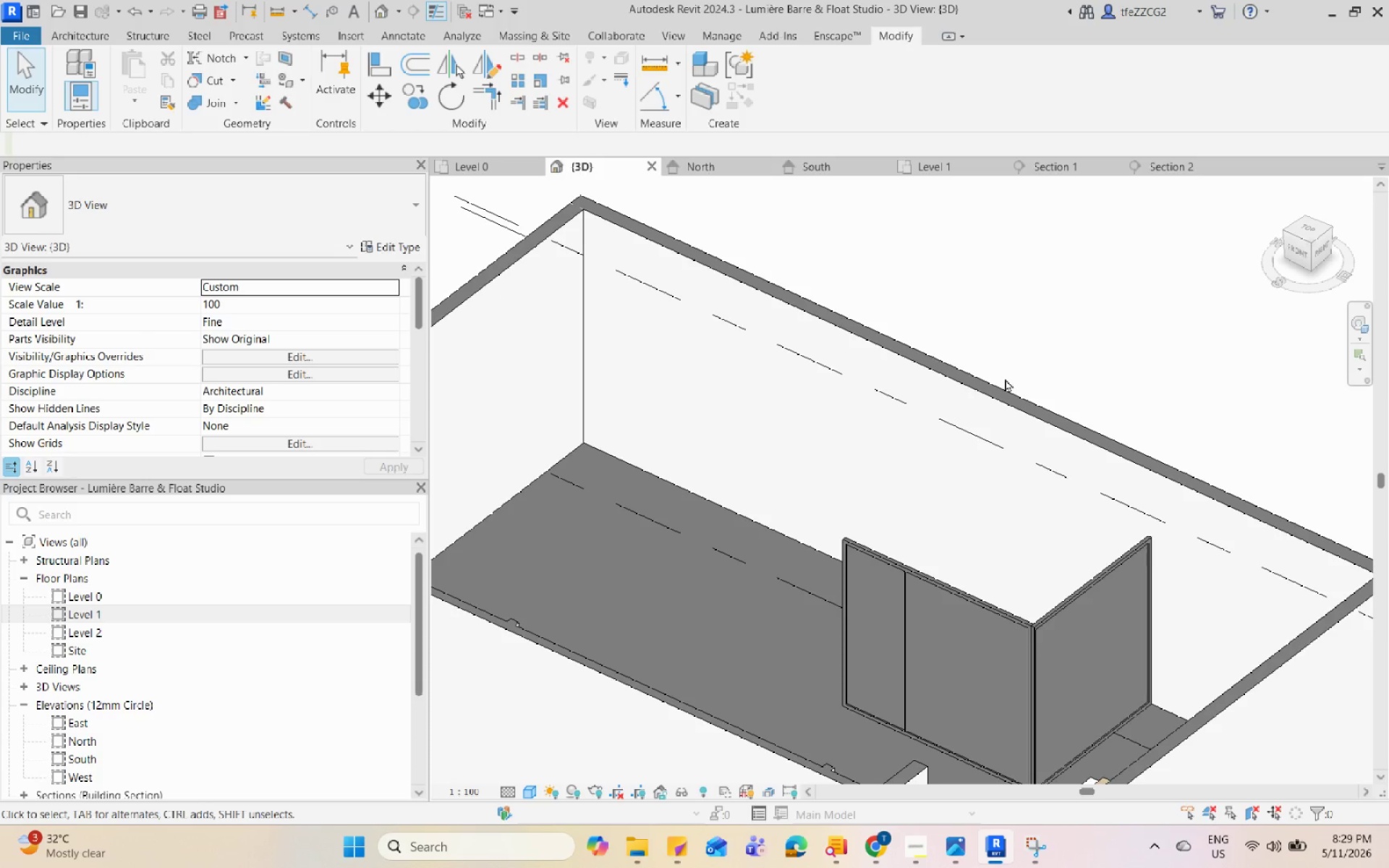 
hold_key(key=Space, duration=1.52)
 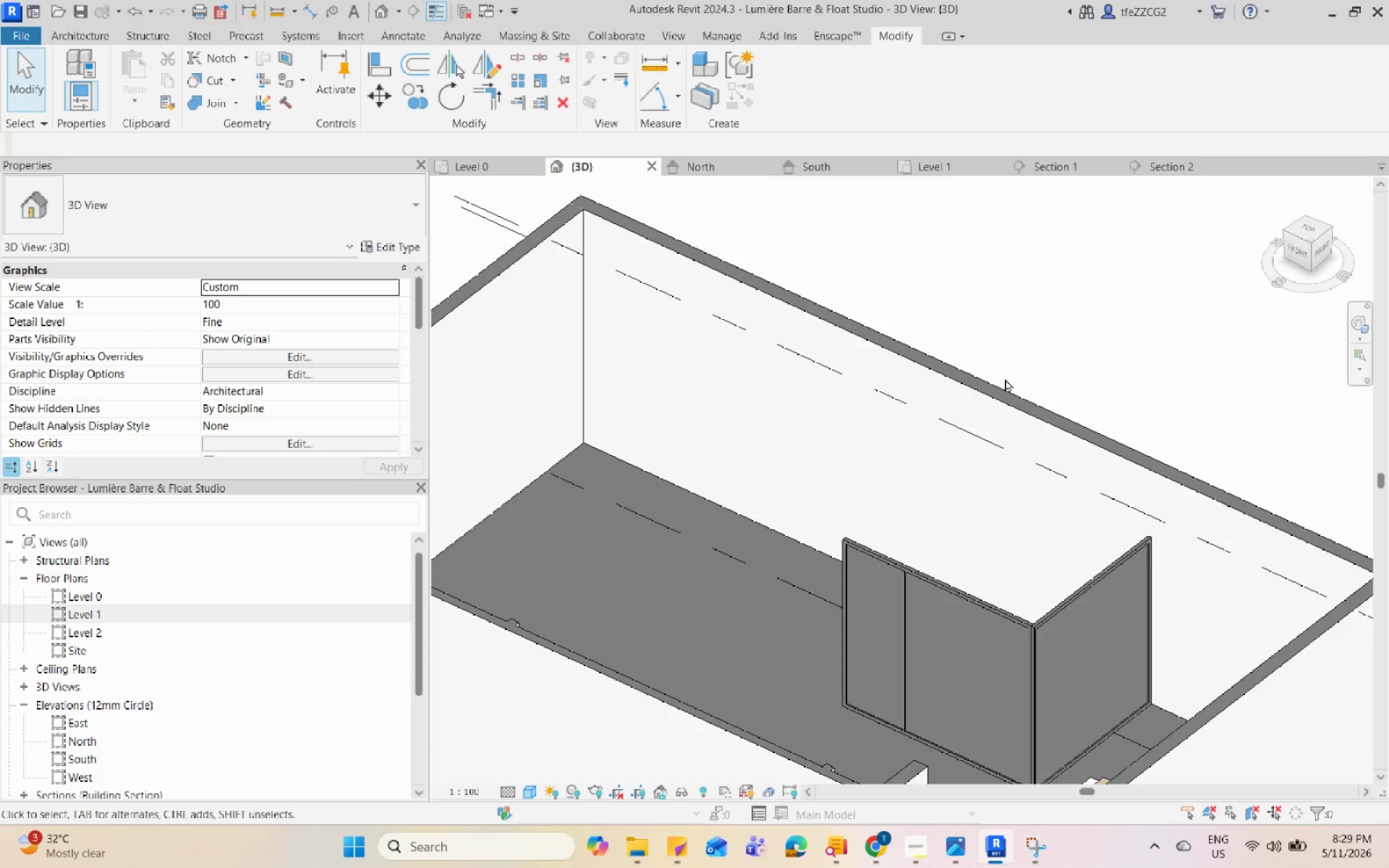 
hold_key(key=Space, duration=1.52)
 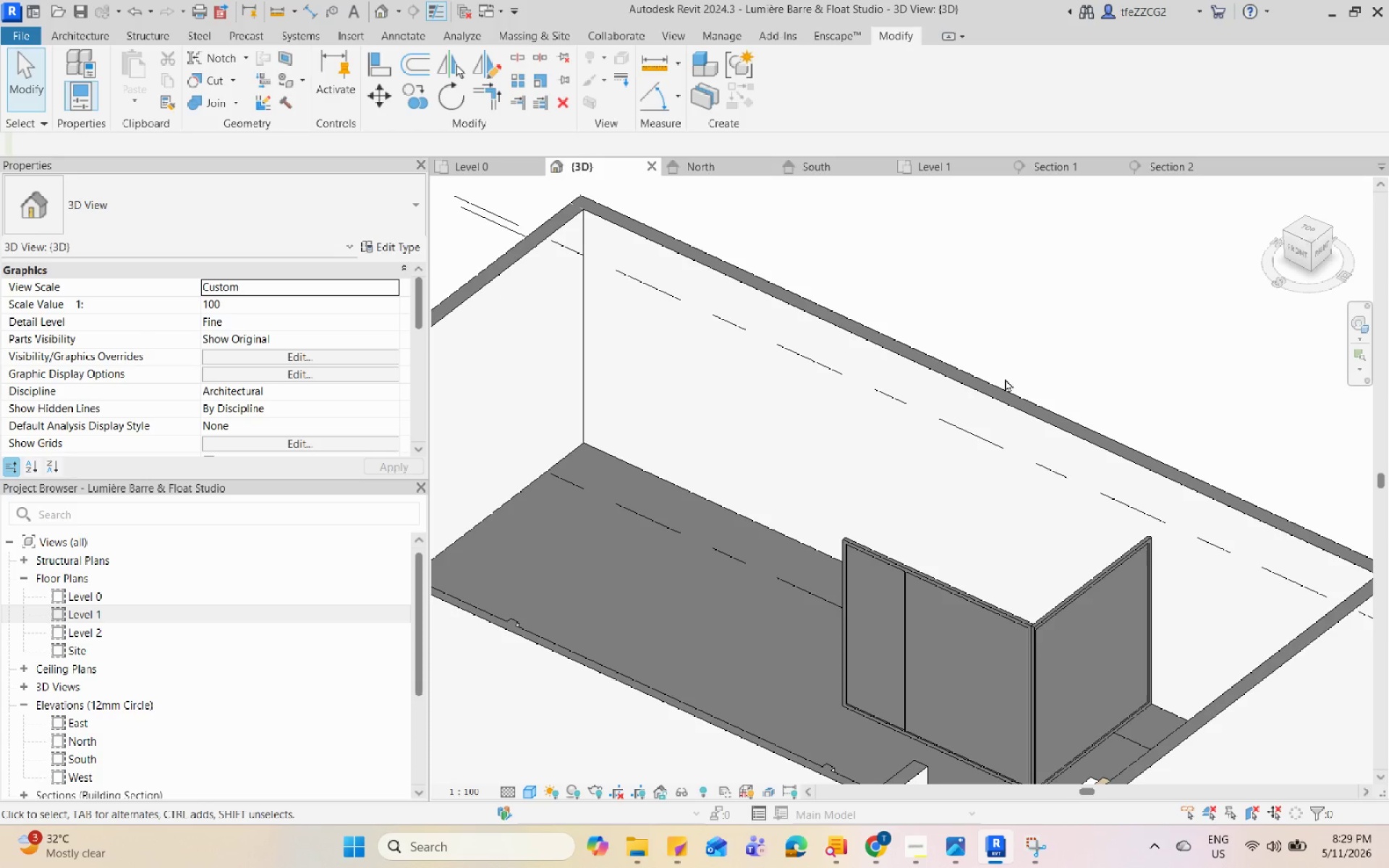 
hold_key(key=Space, duration=1.51)
 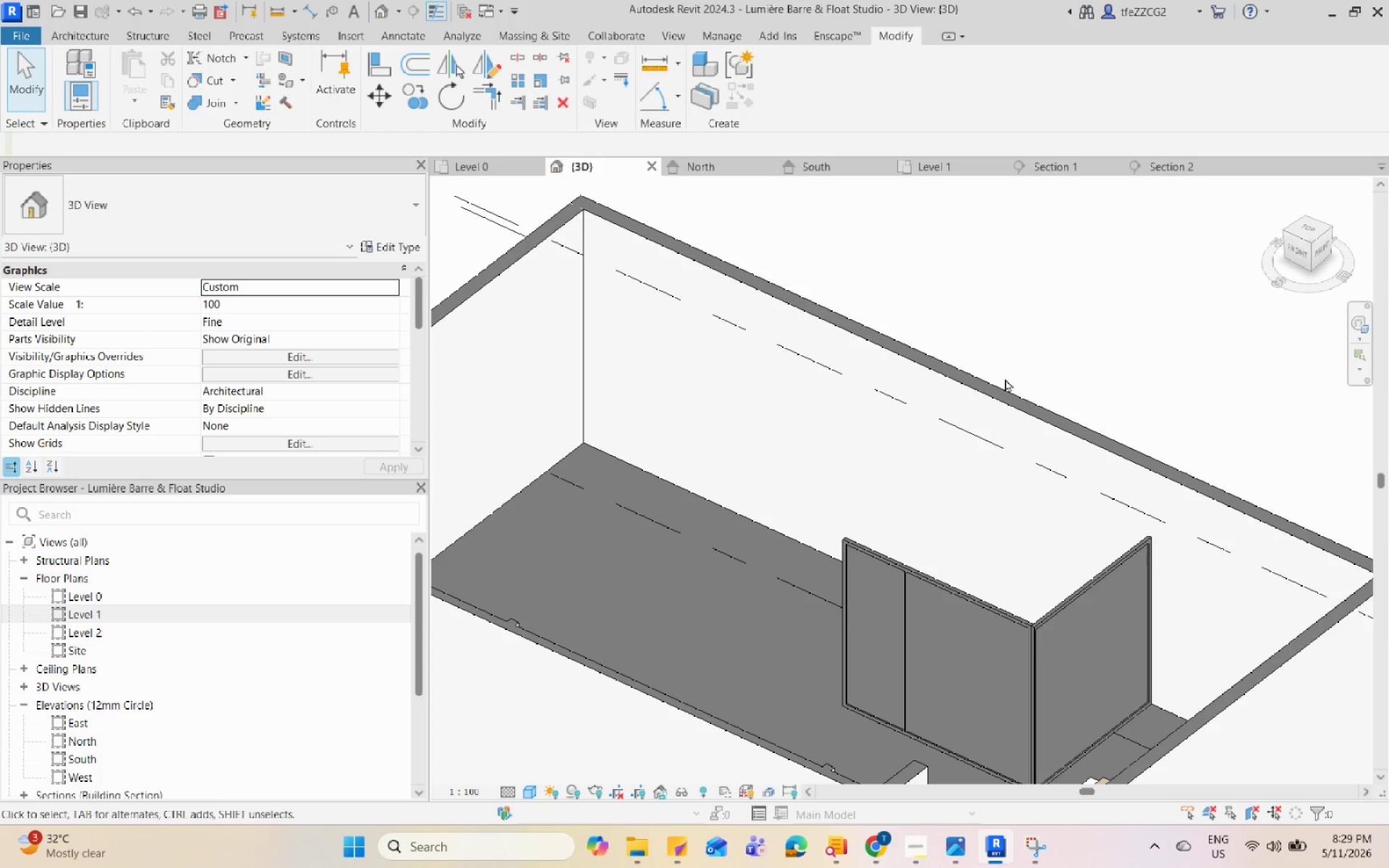 
hold_key(key=Space, duration=1.53)
 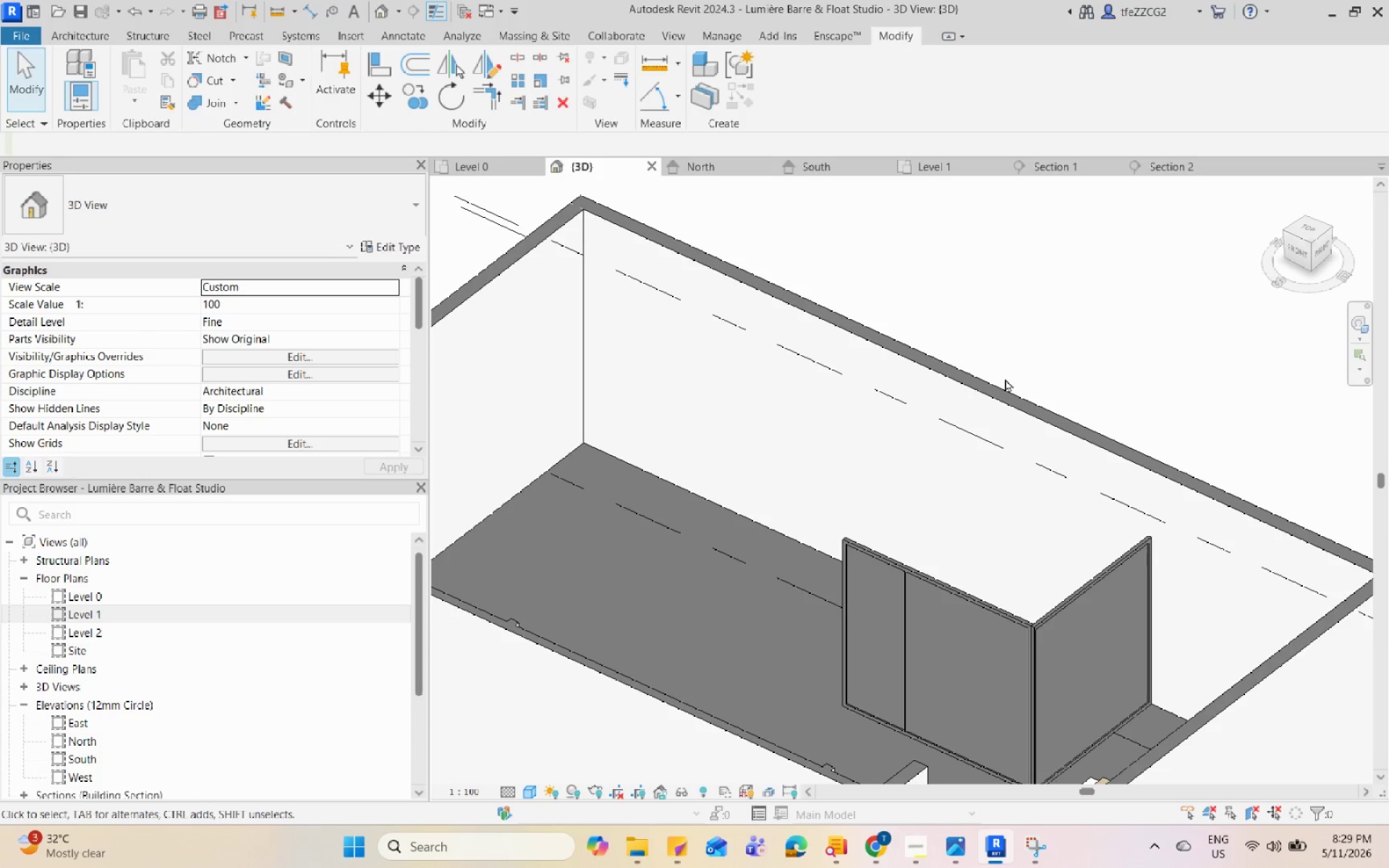 
hold_key(key=Space, duration=1.5)
 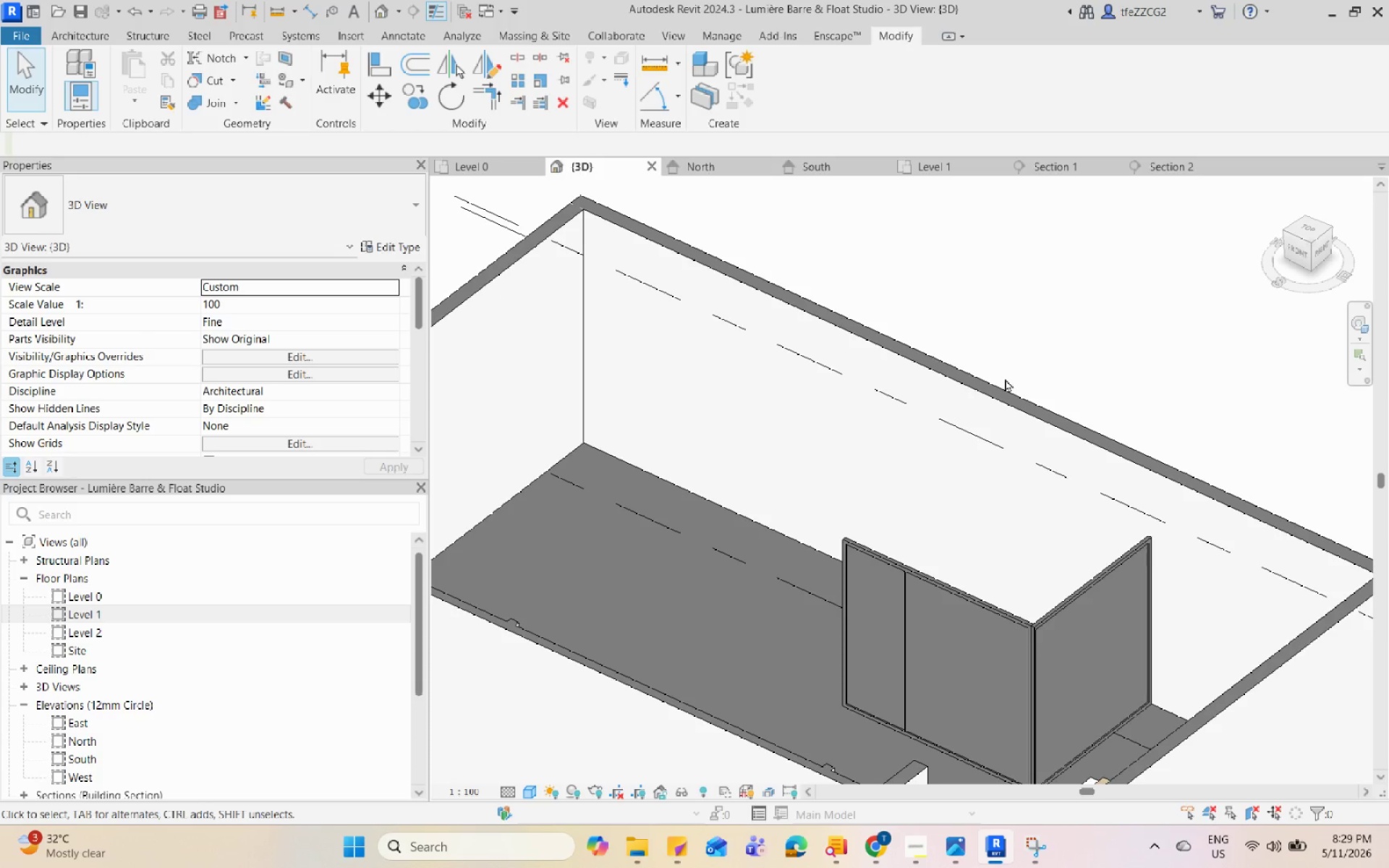 
hold_key(key=Space, duration=1.53)
 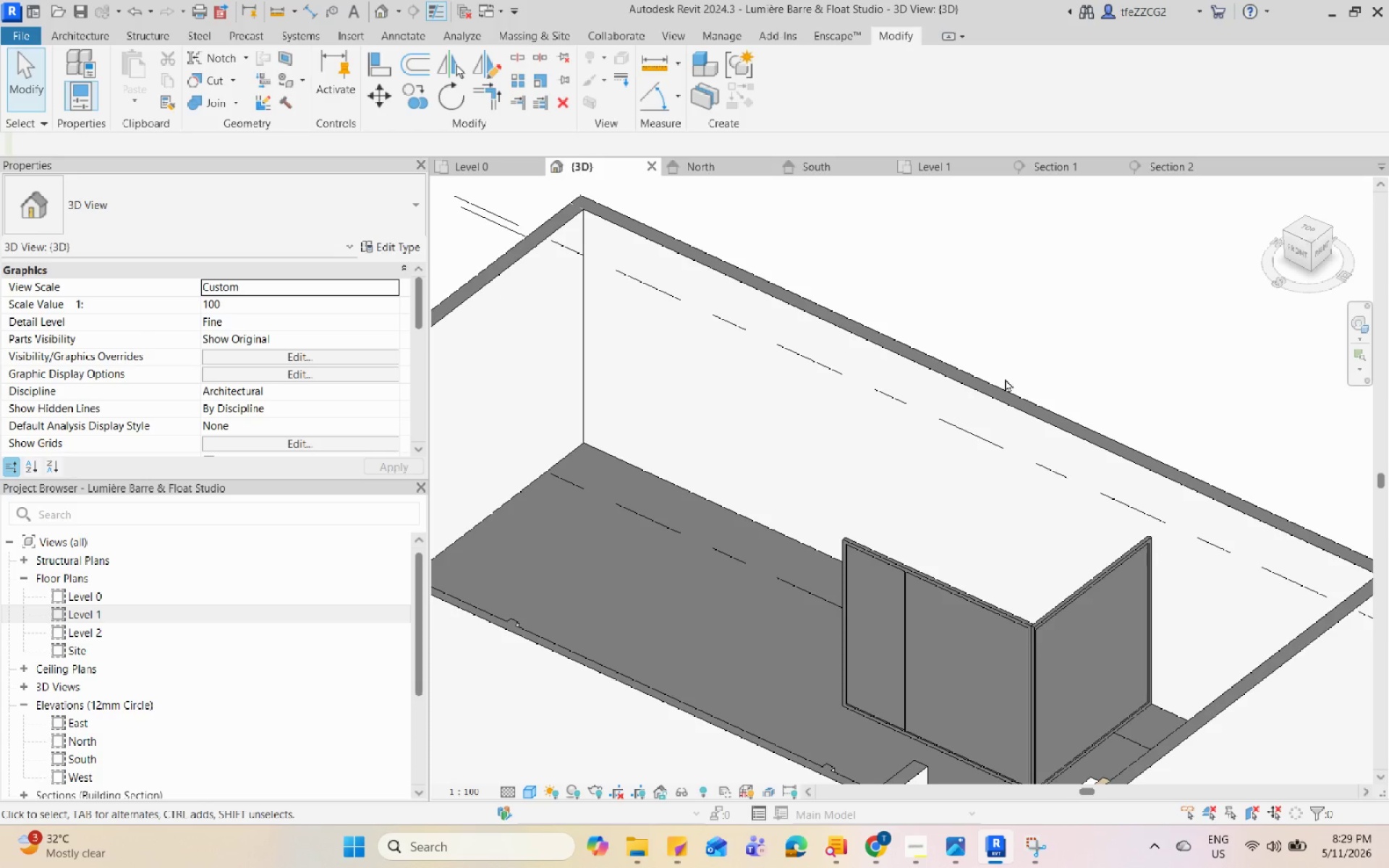 
hold_key(key=Space, duration=1.51)
 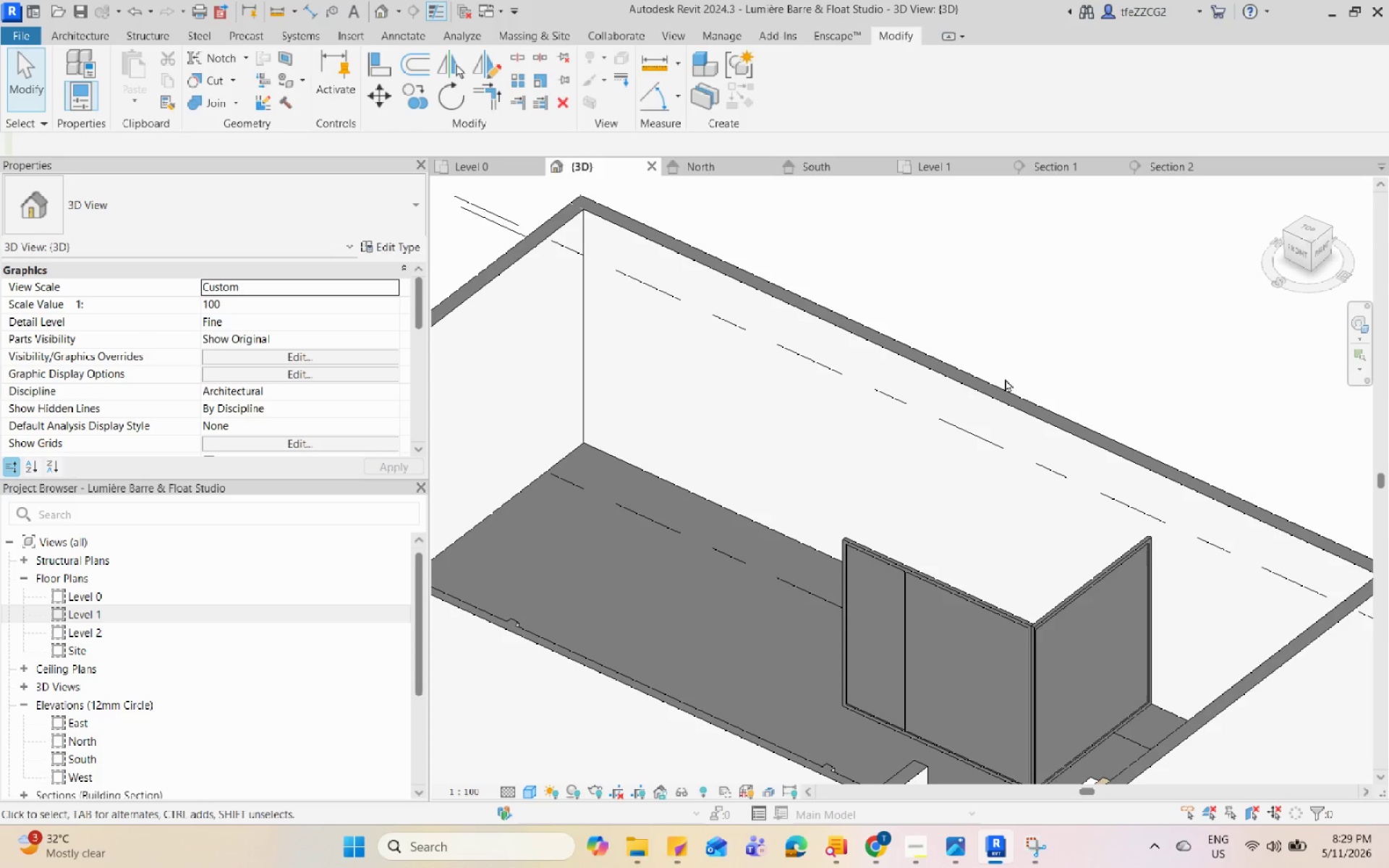 
hold_key(key=Space, duration=1.52)
 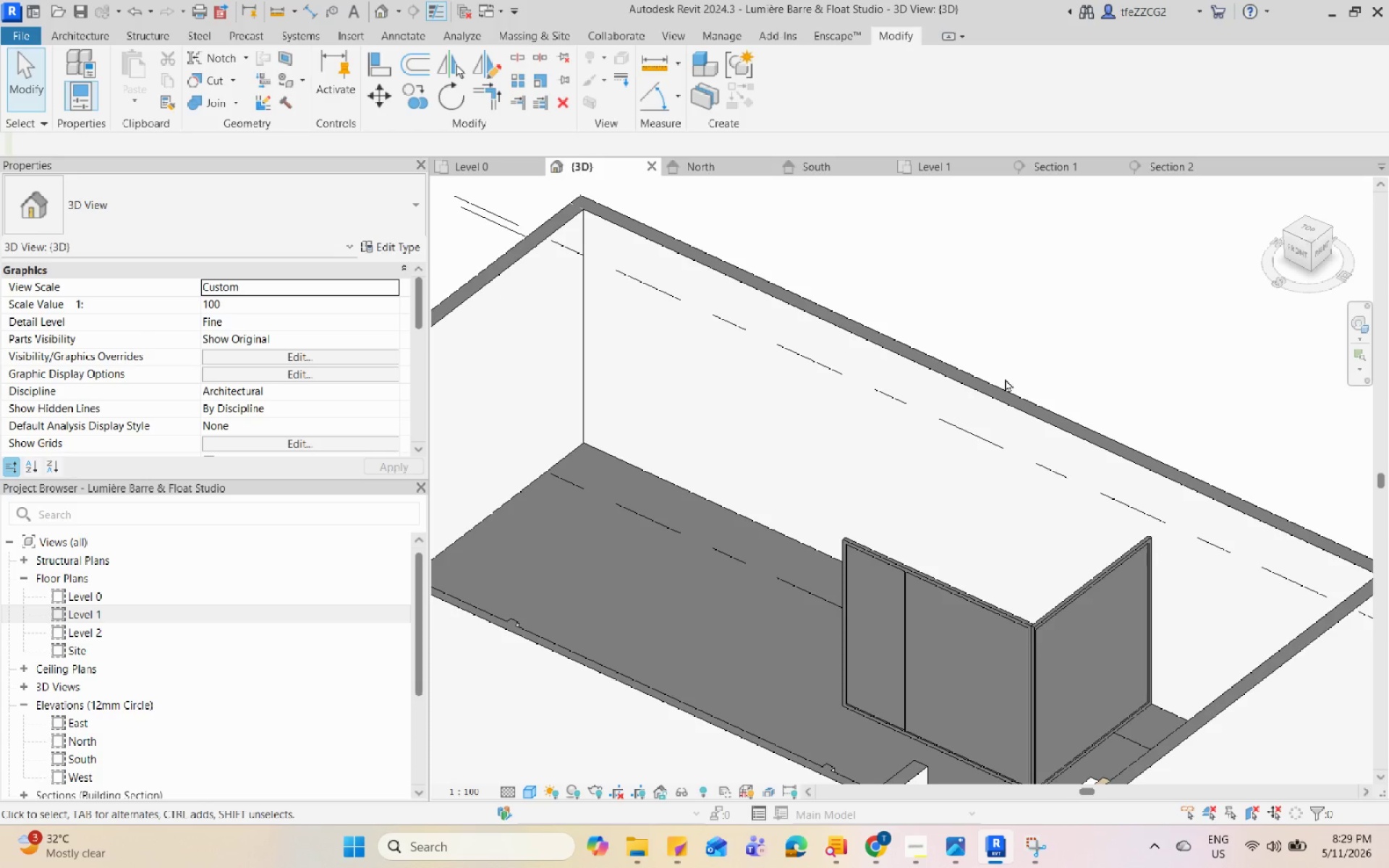 
hold_key(key=Space, duration=1.52)
 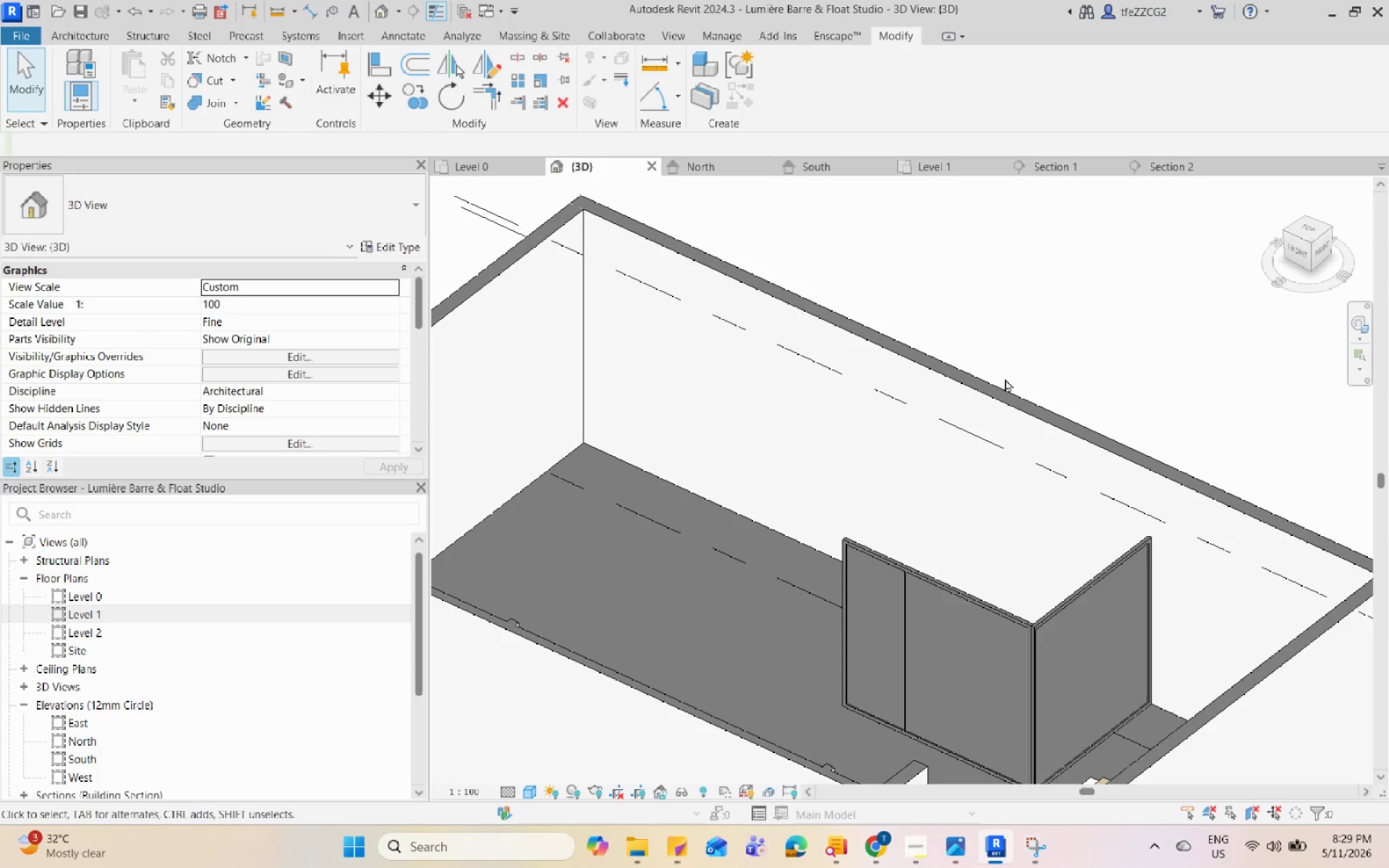 
hold_key(key=Space, duration=1.51)
 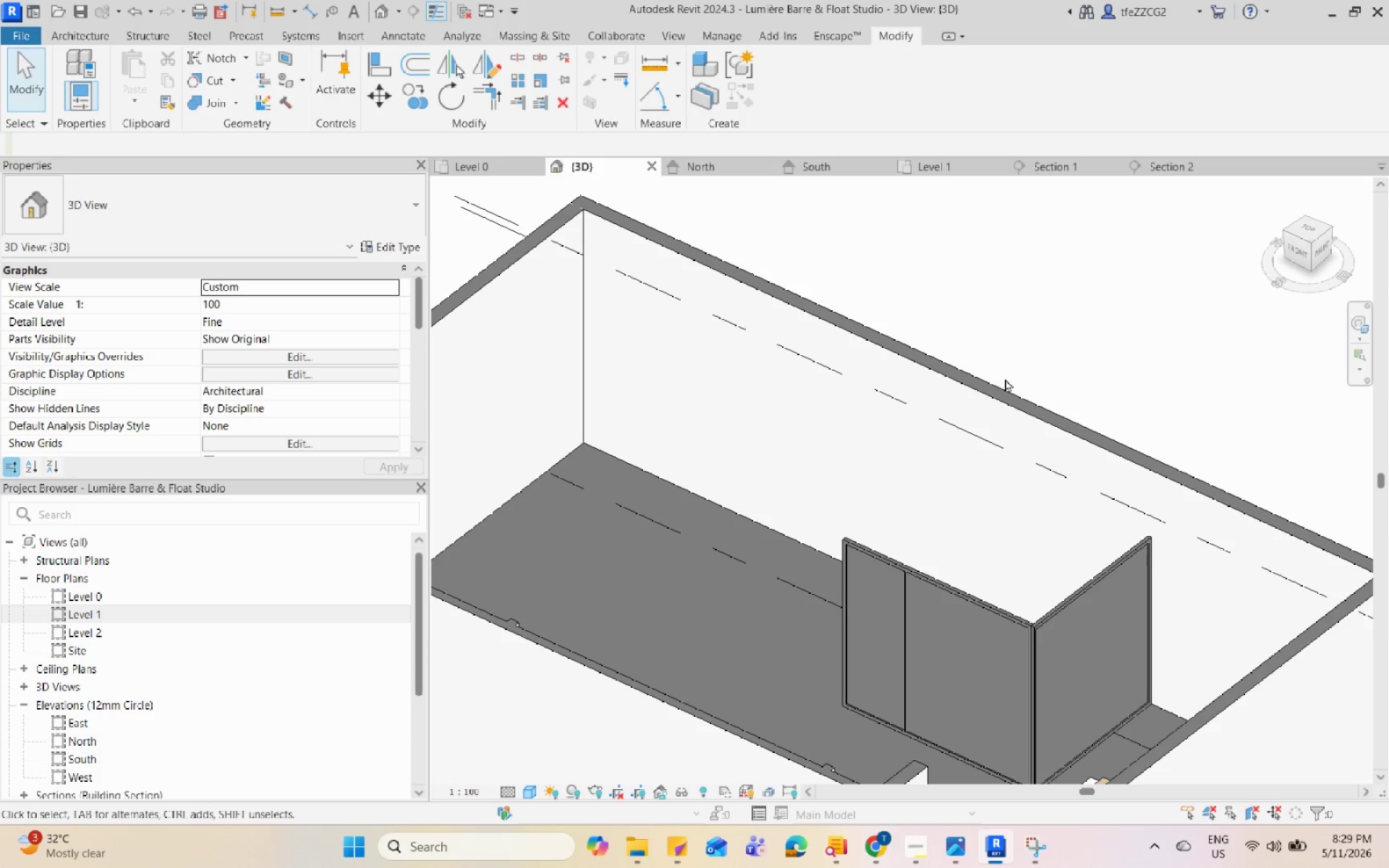 
hold_key(key=Space, duration=1.52)
 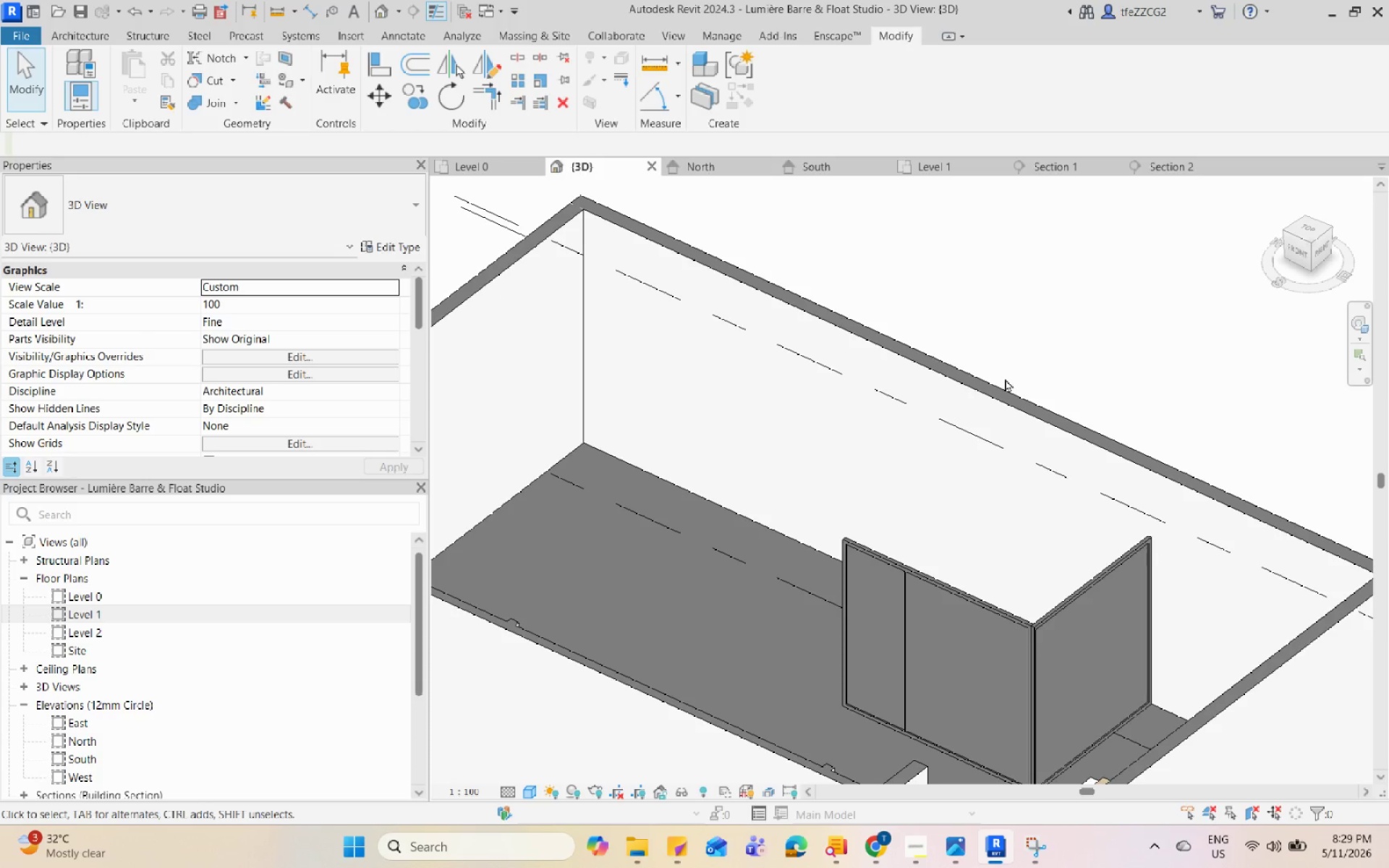 
hold_key(key=Space, duration=1.51)
 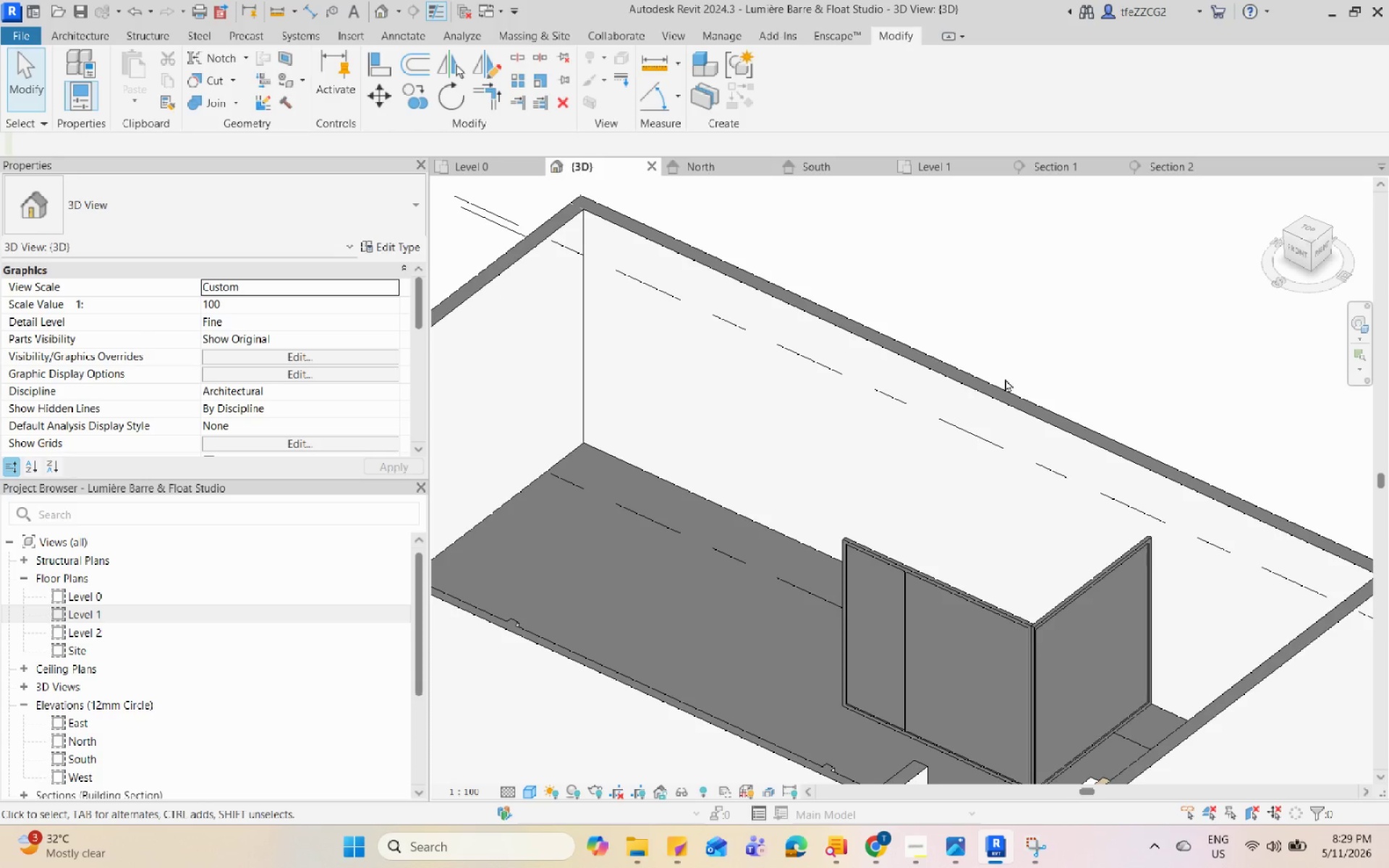 
hold_key(key=Space, duration=1.5)
 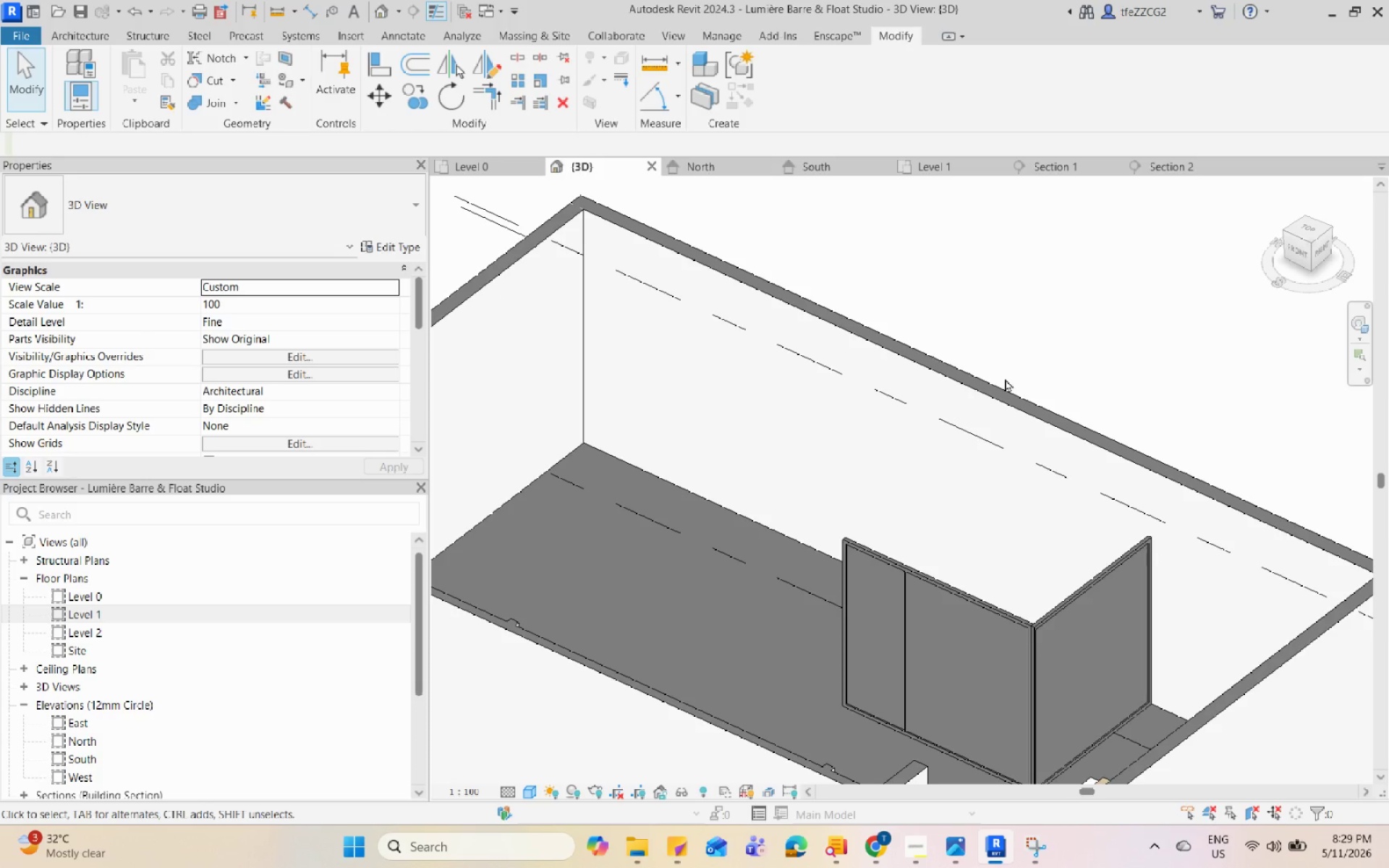 
hold_key(key=Space, duration=1.52)
 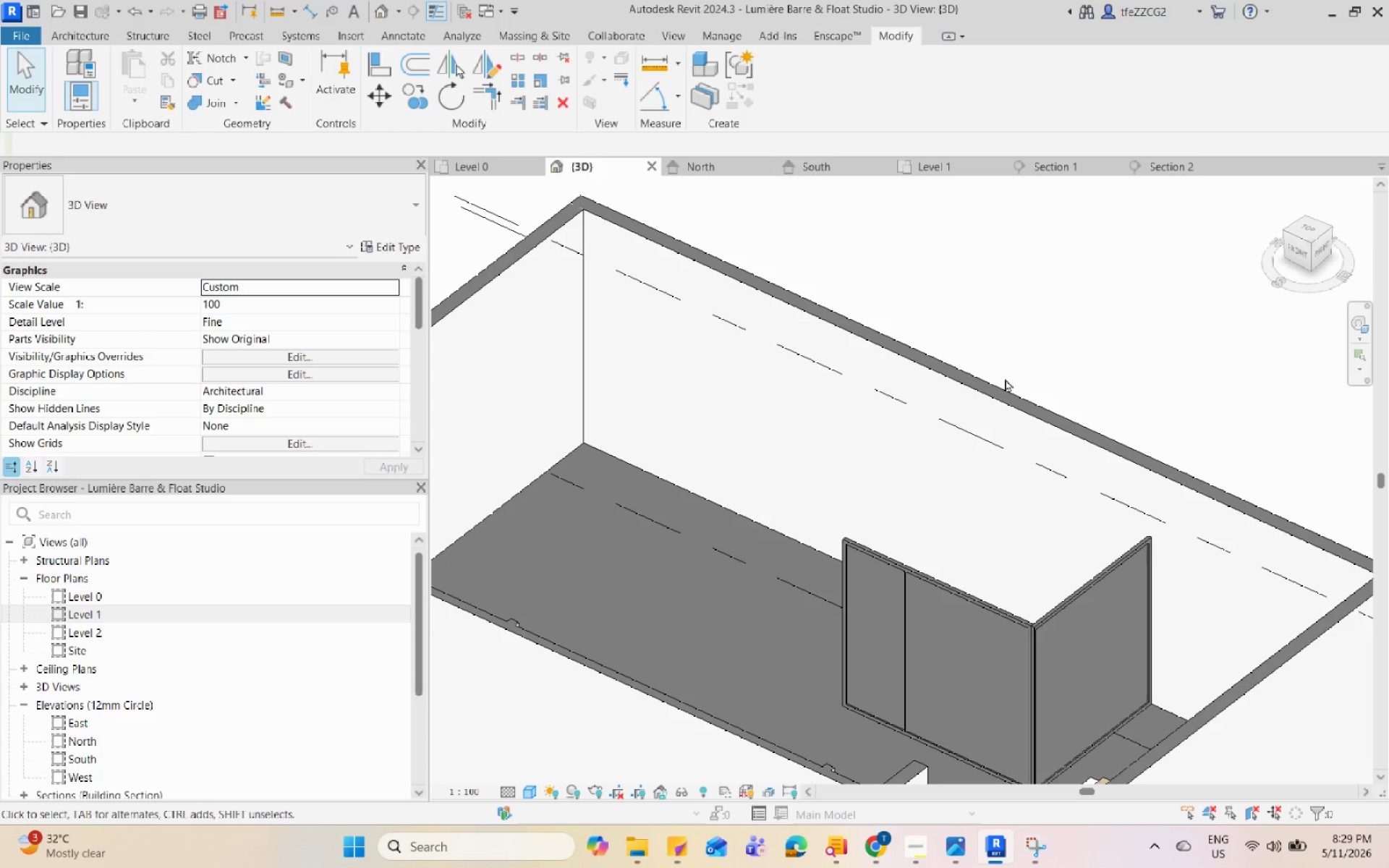 
hold_key(key=Space, duration=1.52)
 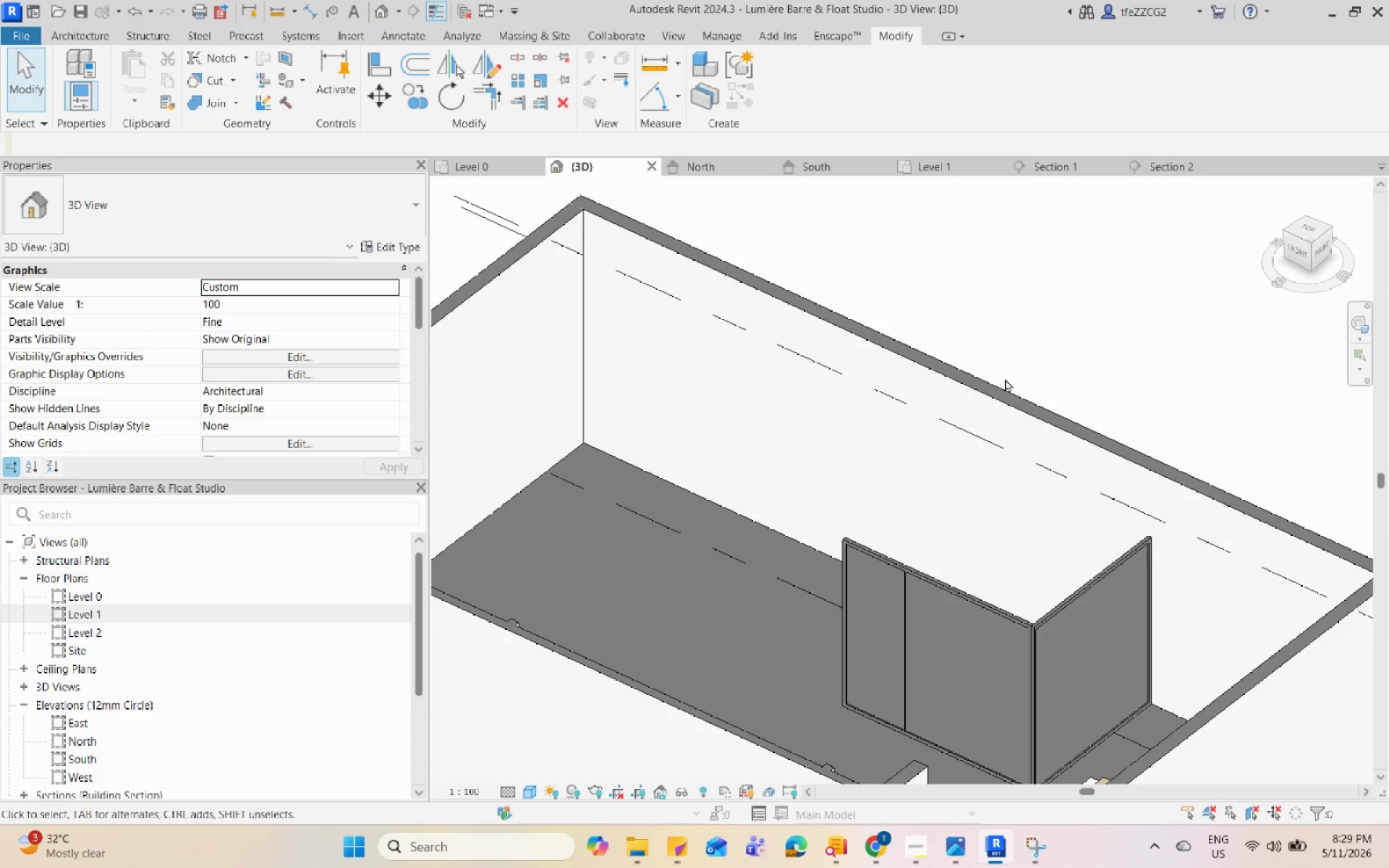 
hold_key(key=Space, duration=1.51)
 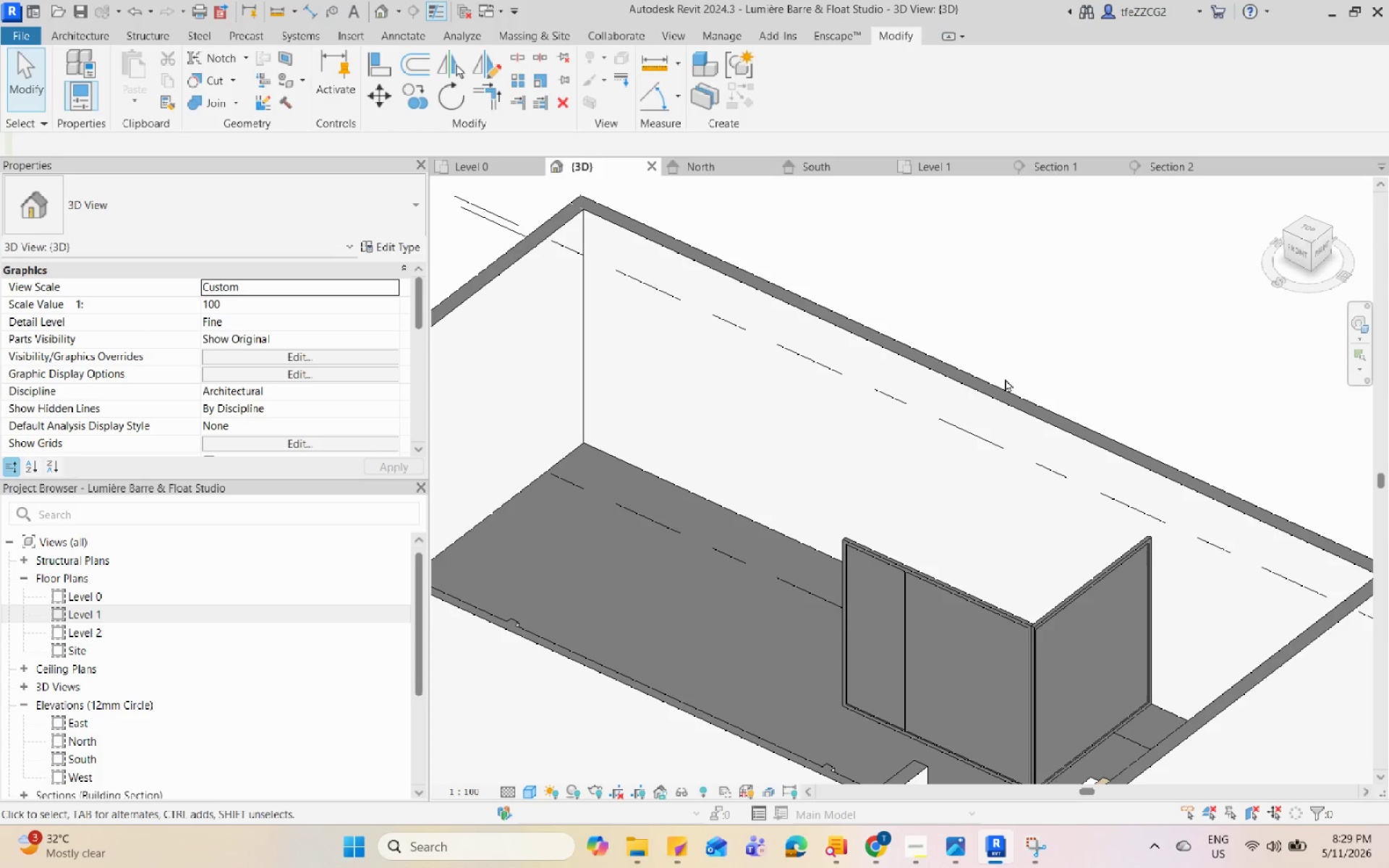 
hold_key(key=Space, duration=1.52)
 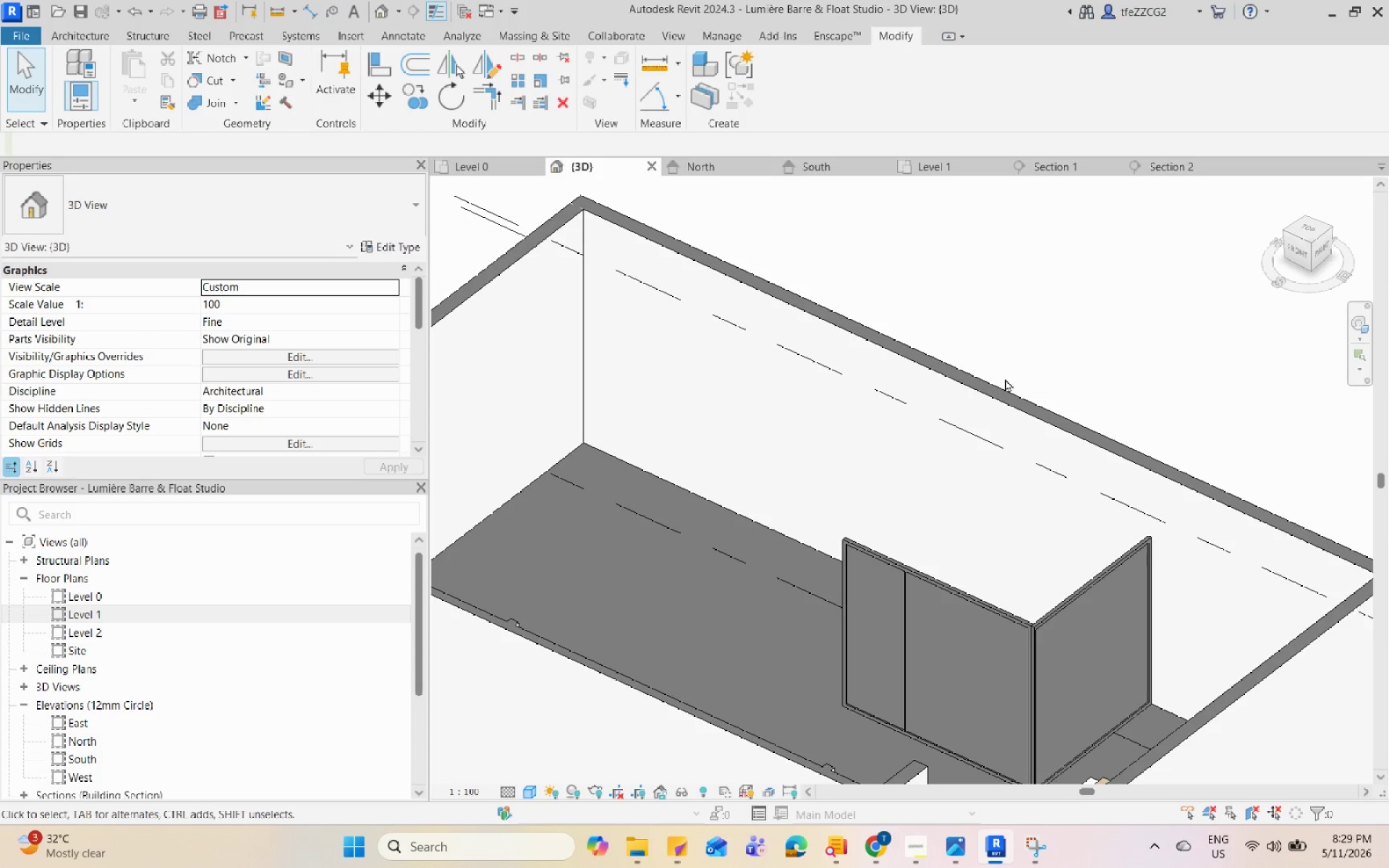 
hold_key(key=Space, duration=1.52)
 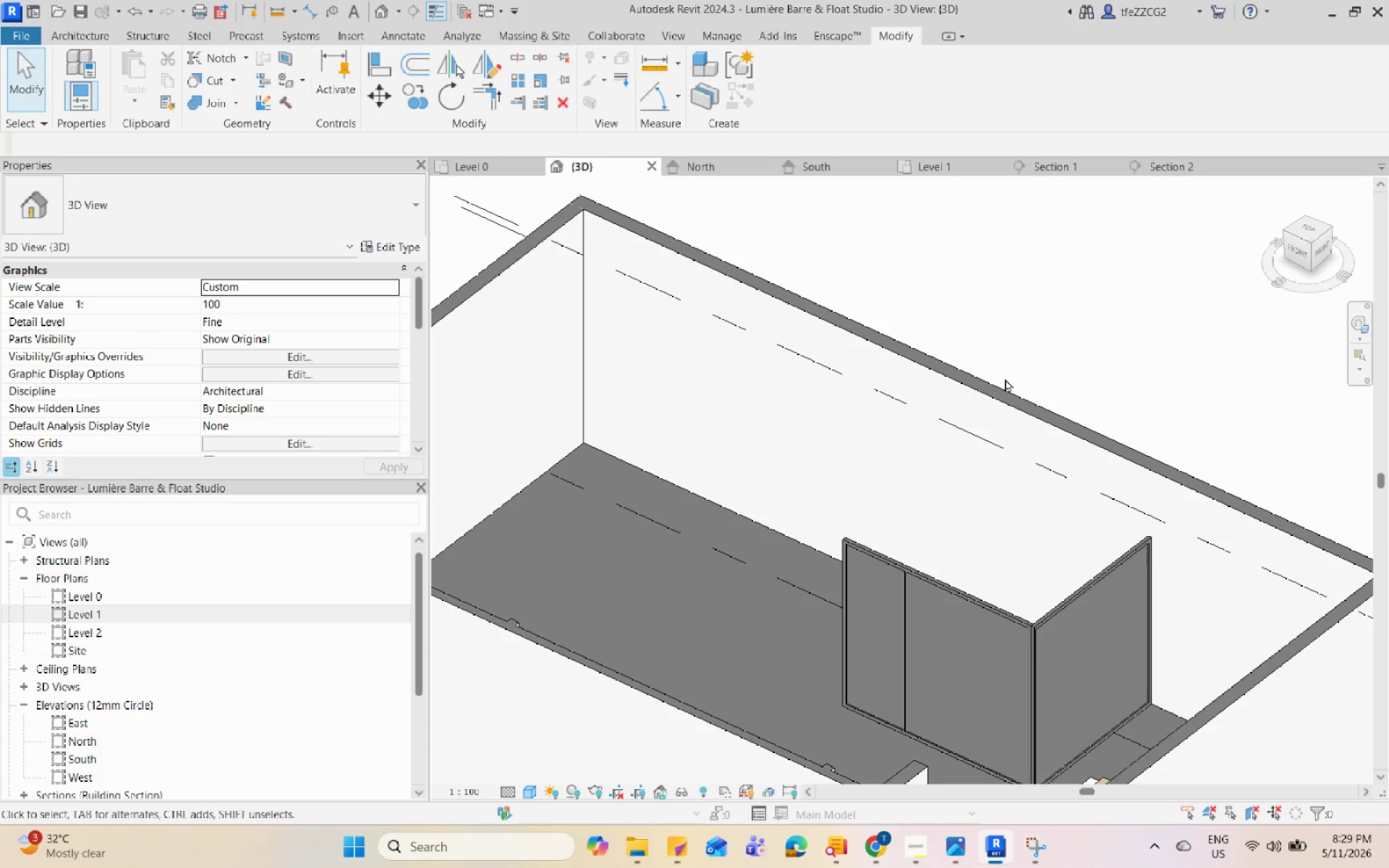 
hold_key(key=Space, duration=1.51)
 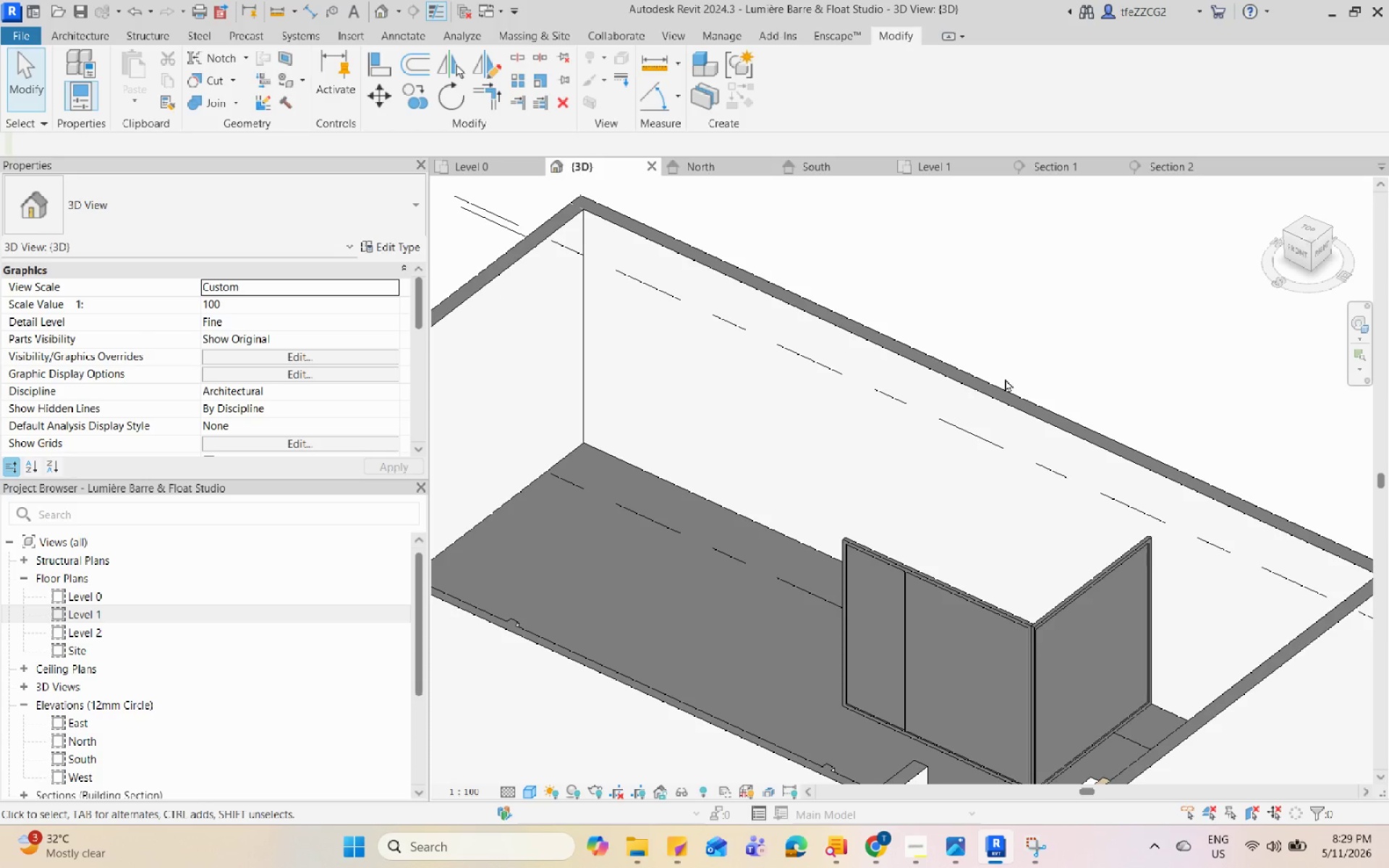 
hold_key(key=Space, duration=1.52)
 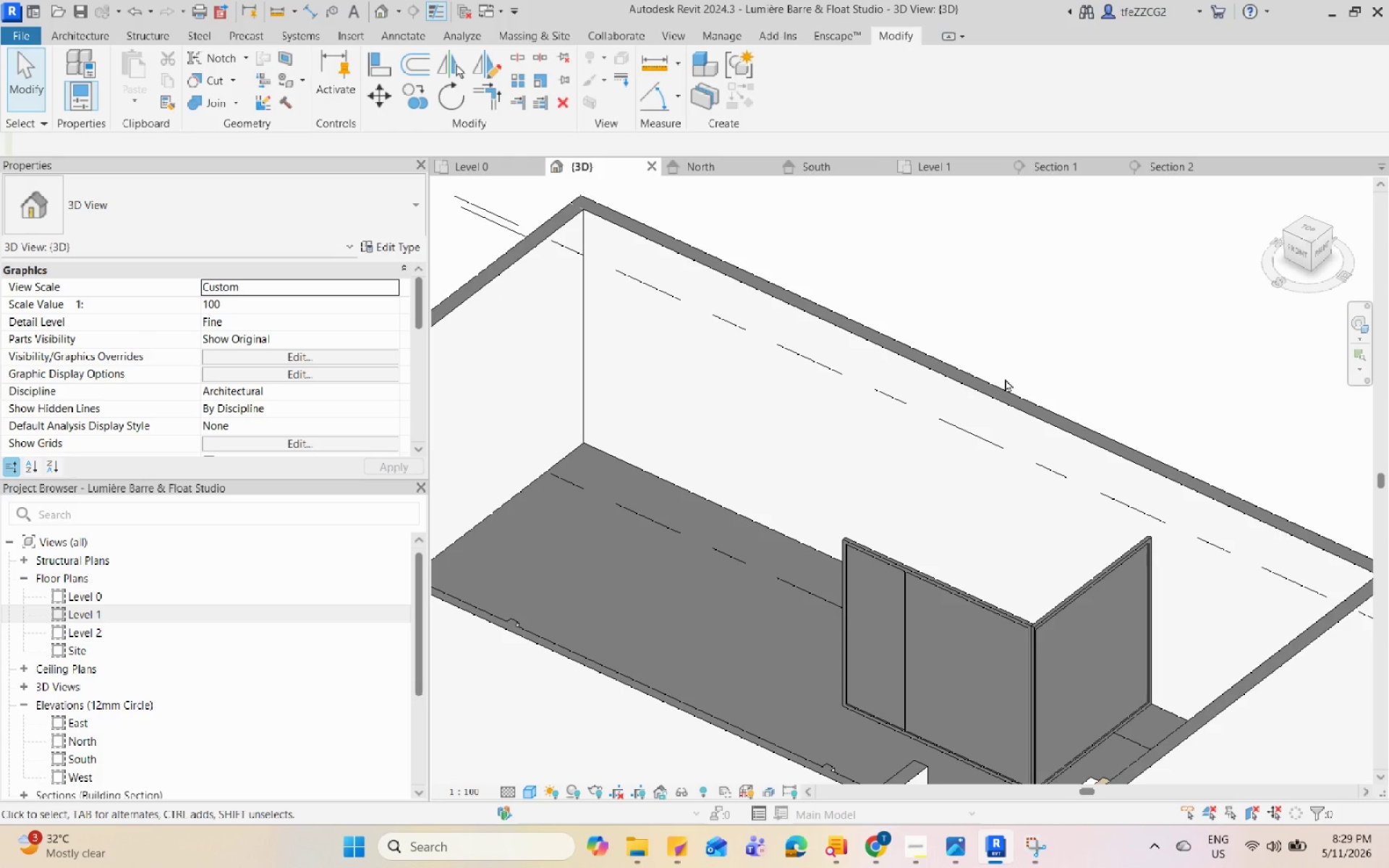 
hold_key(key=Space, duration=1.51)
 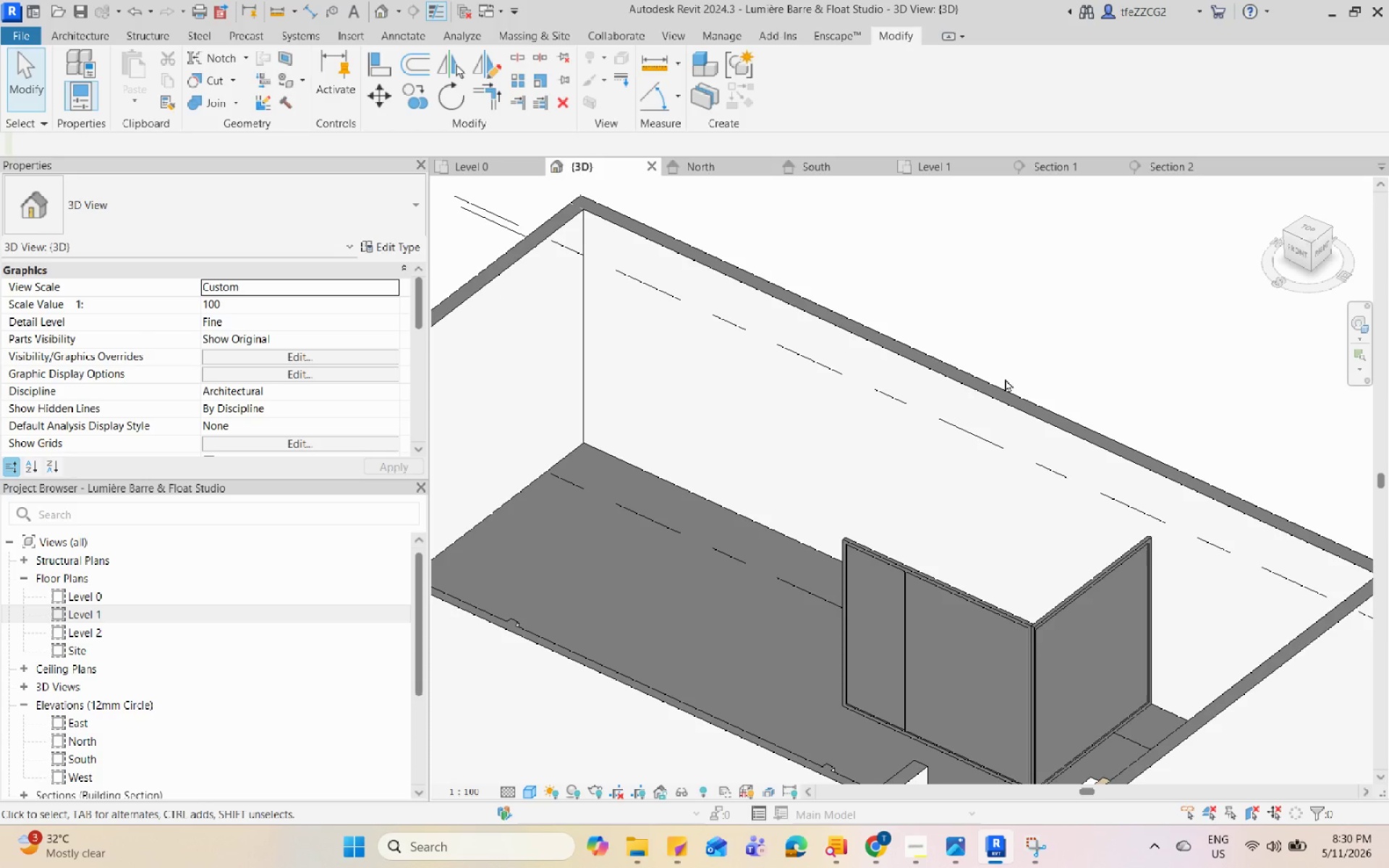 
hold_key(key=Space, duration=1.52)
 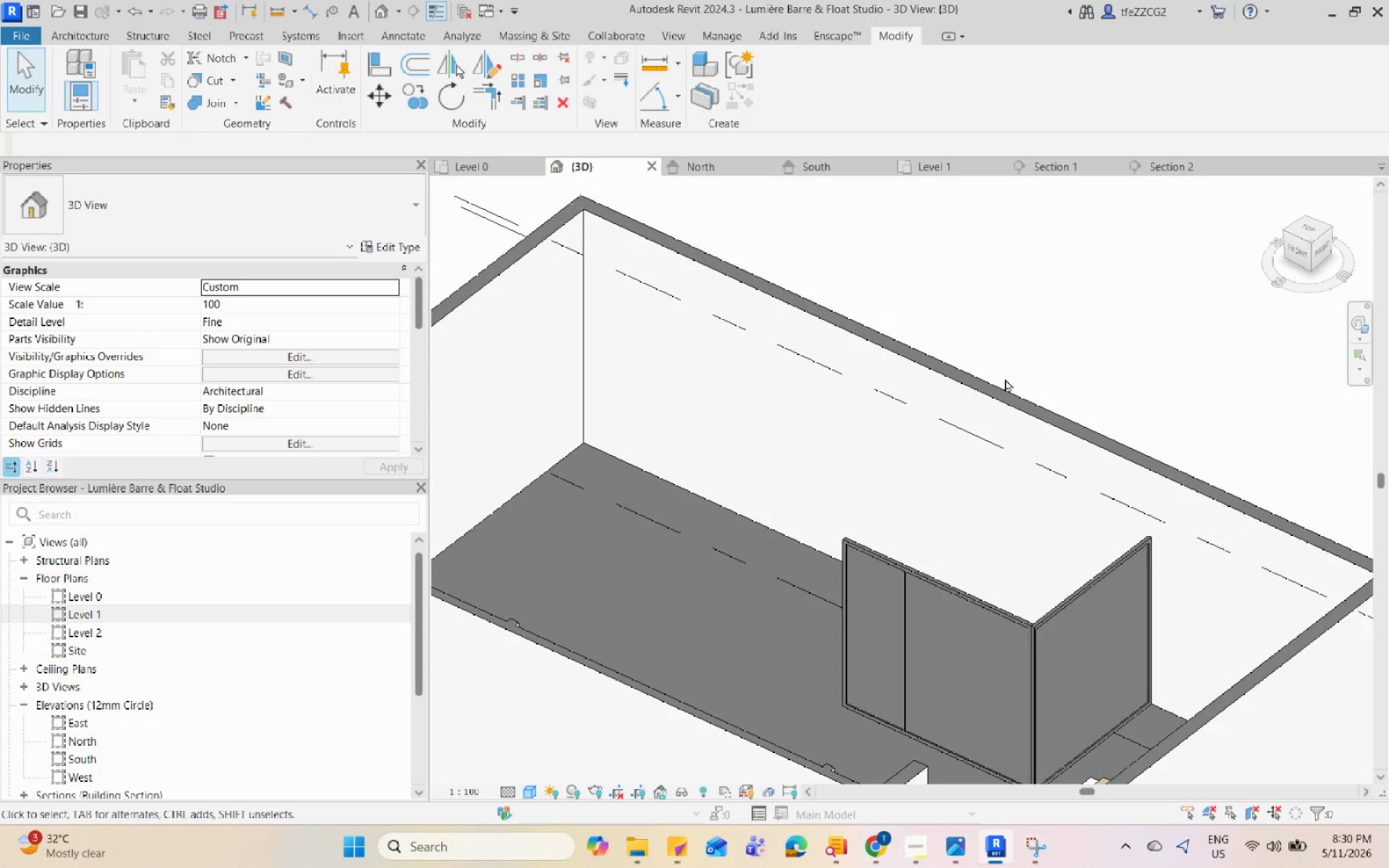 
hold_key(key=Space, duration=1.5)
 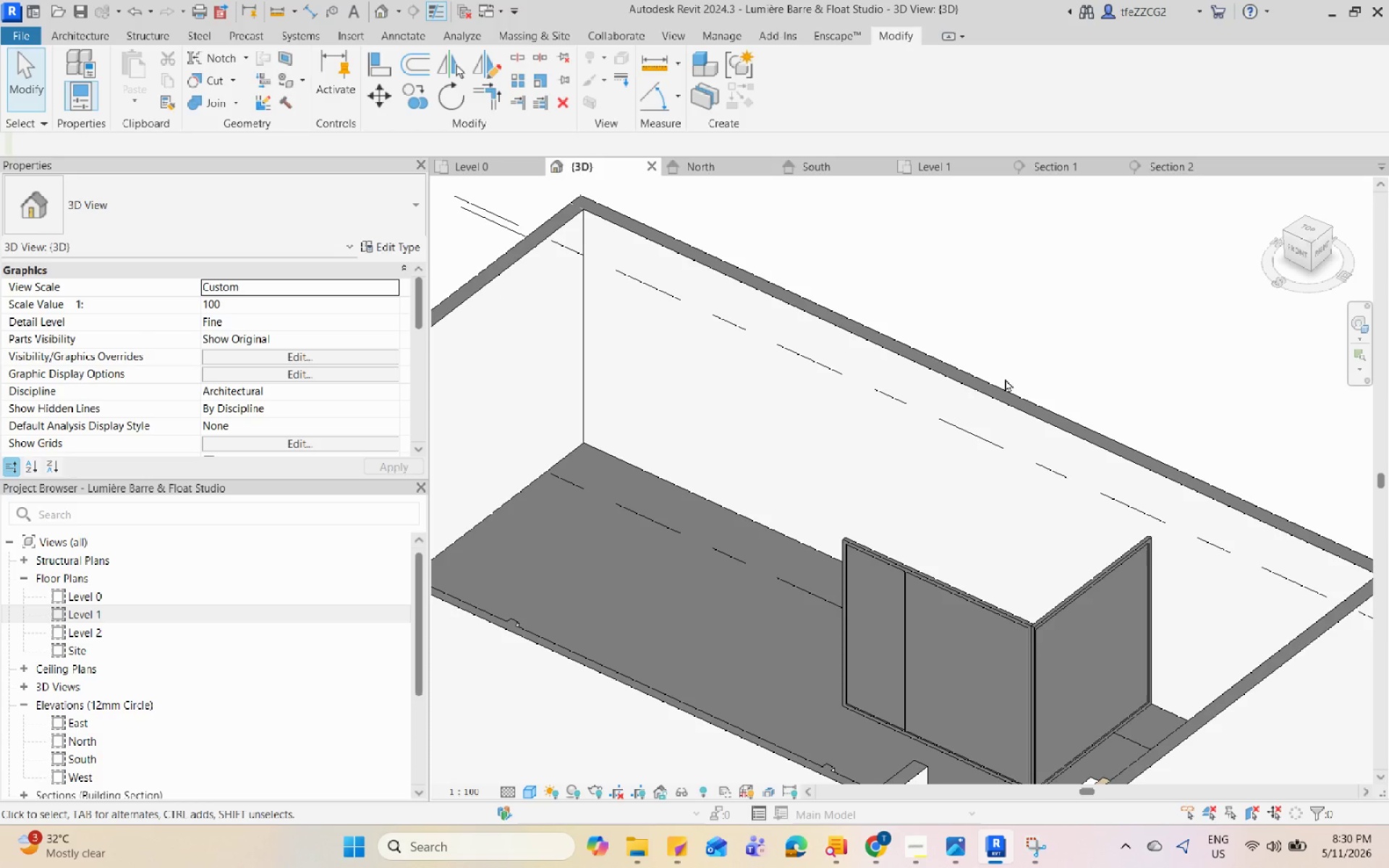 
hold_key(key=Space, duration=1.52)
 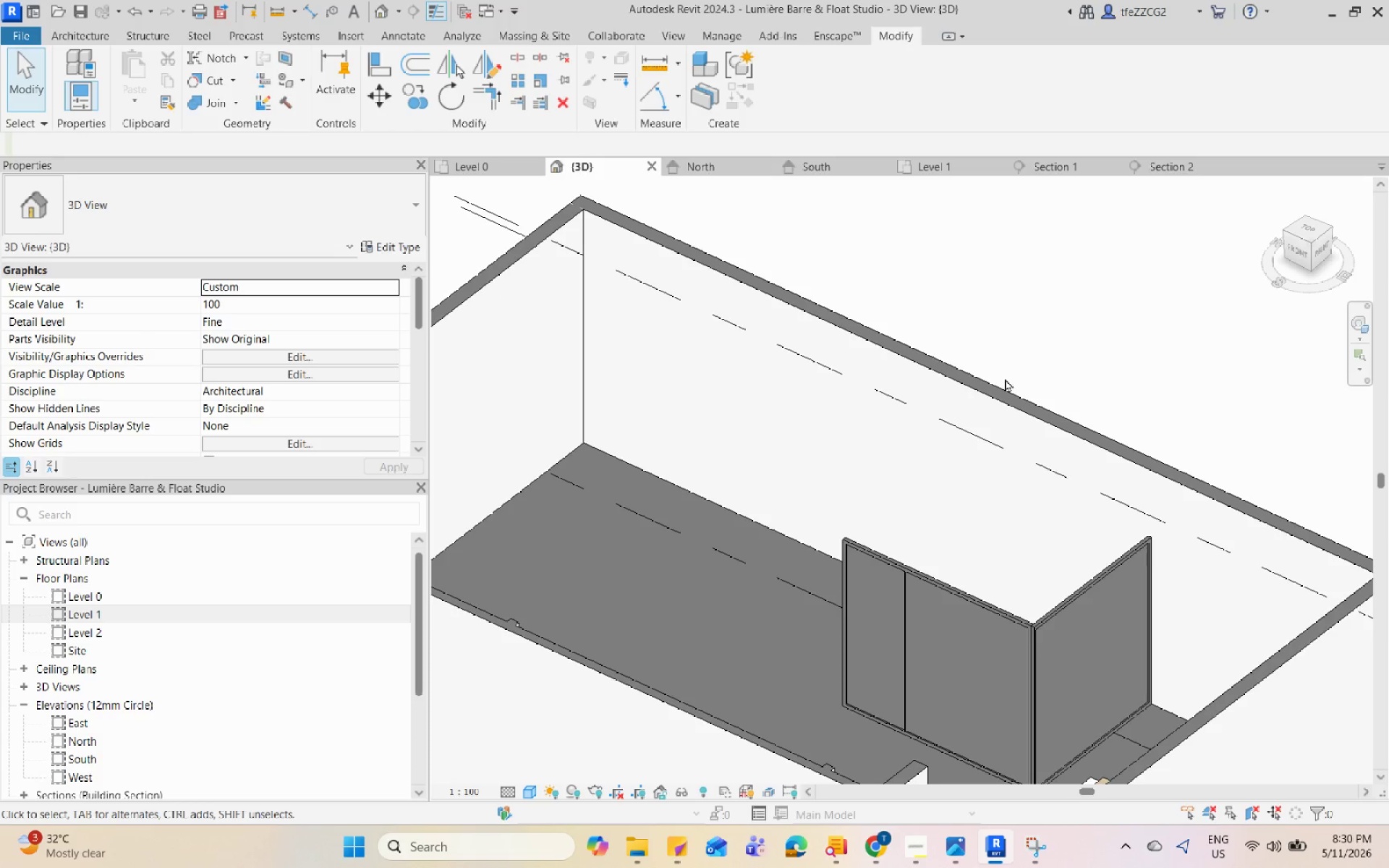 
hold_key(key=Space, duration=1.51)
 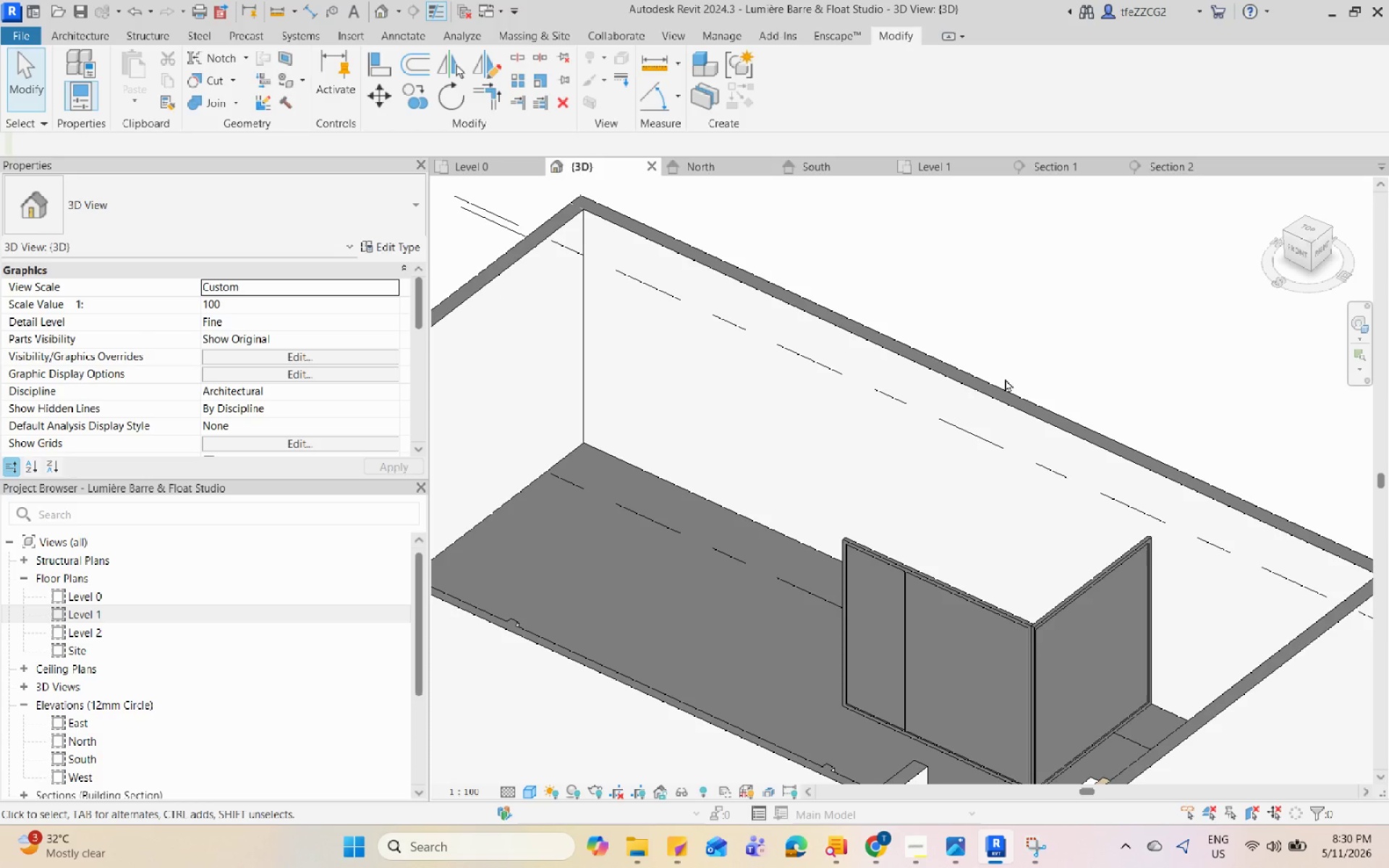 
hold_key(key=Space, duration=1.52)
 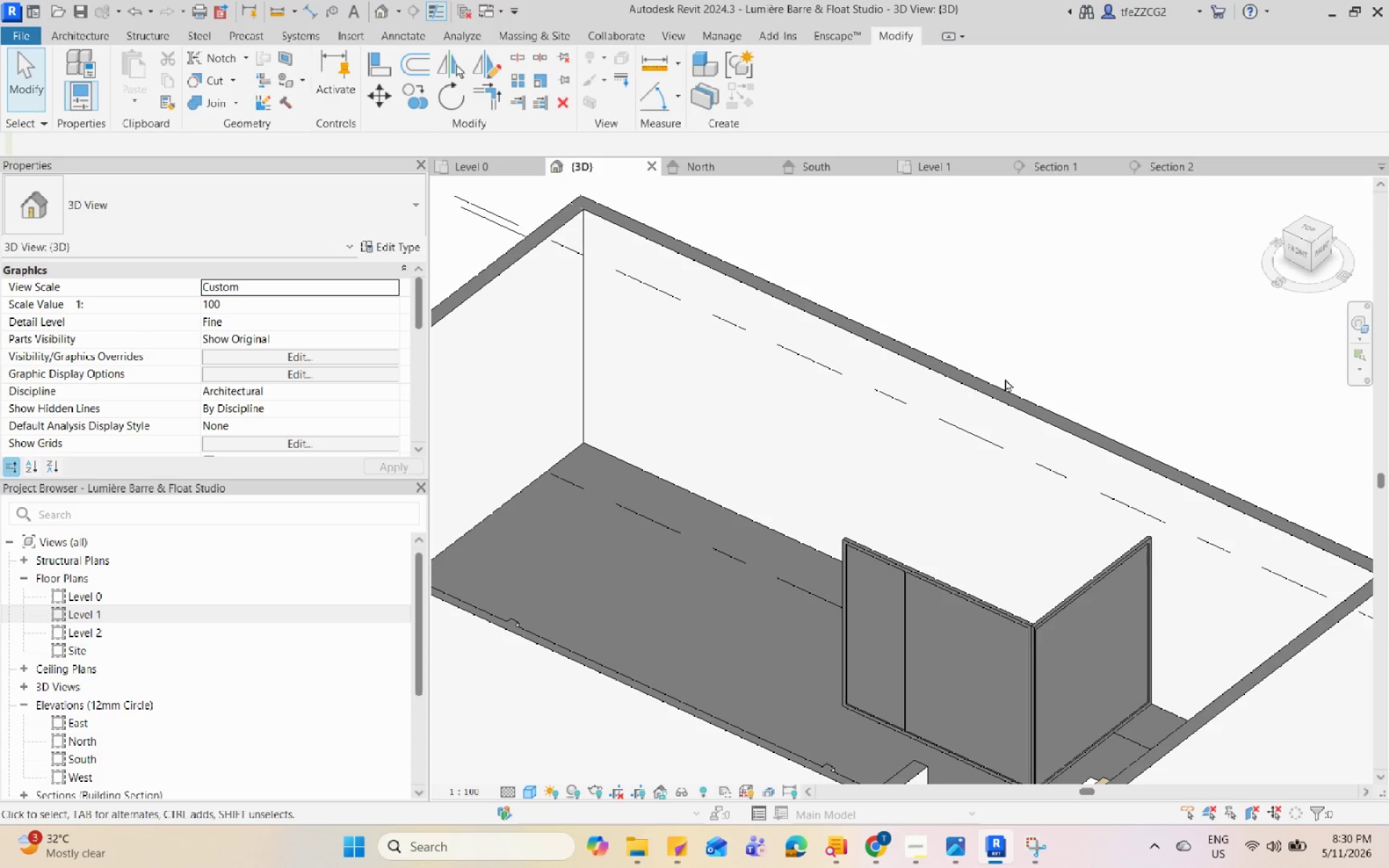 
hold_key(key=Space, duration=1.52)
 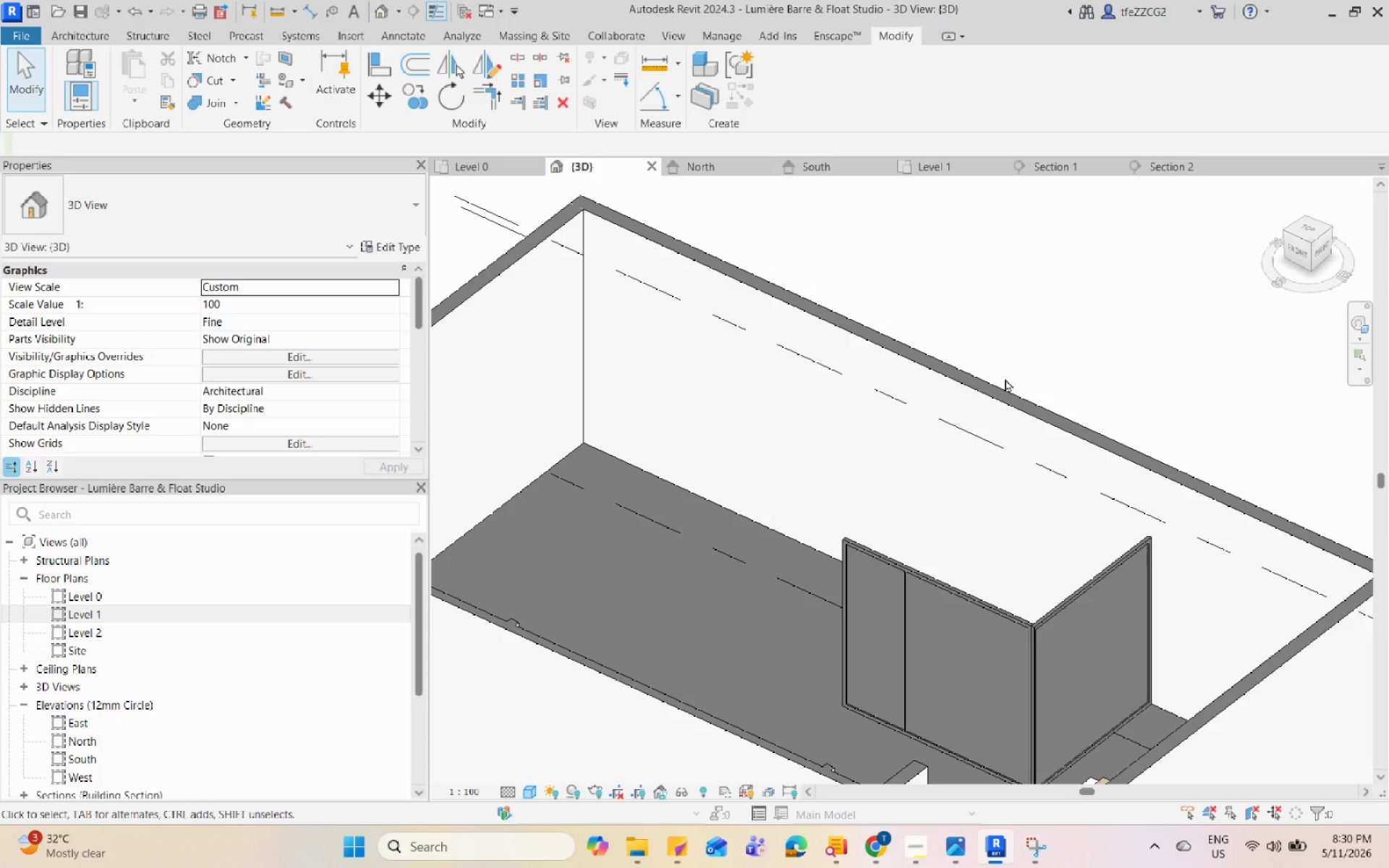 
hold_key(key=Space, duration=1.51)
 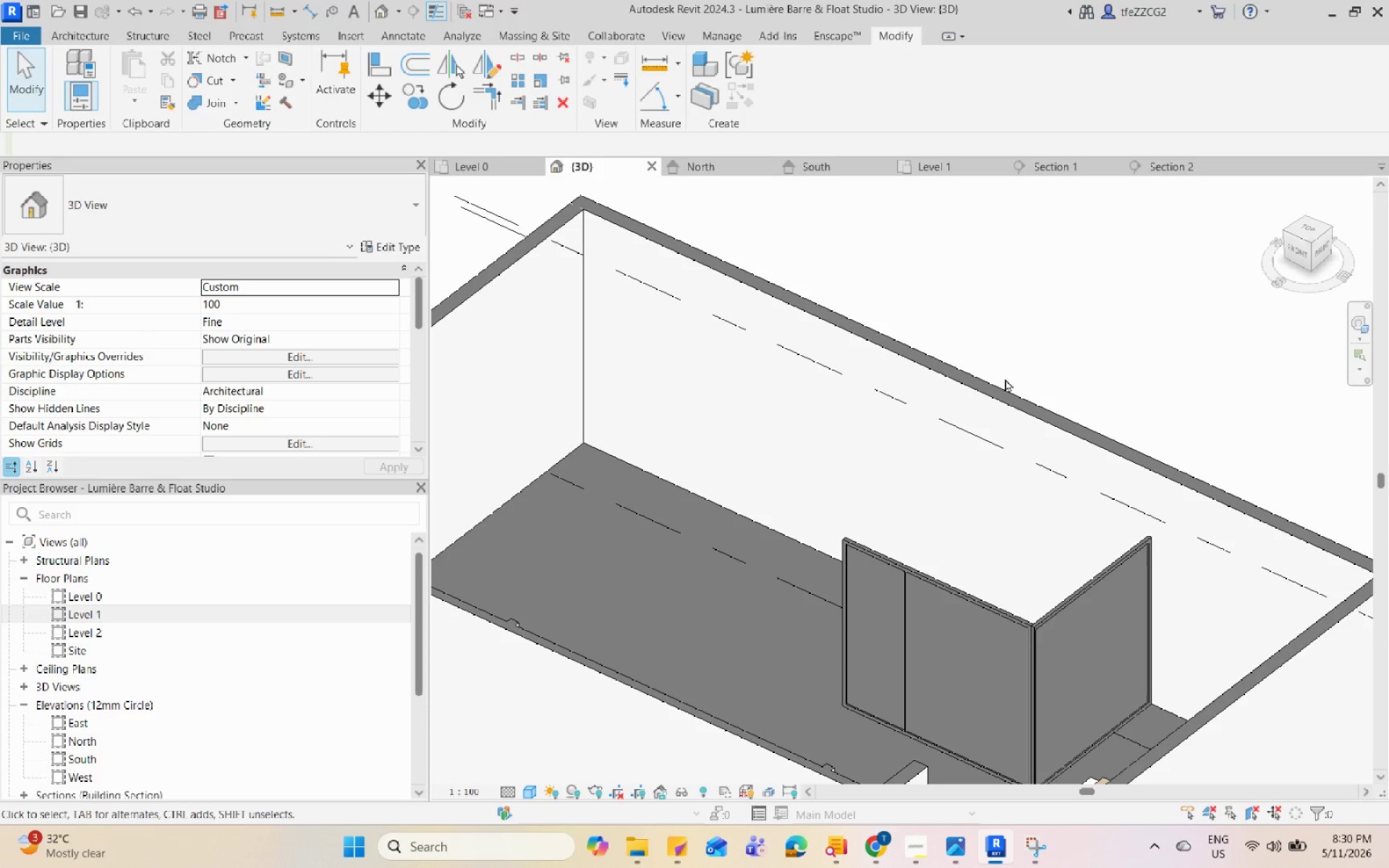 
hold_key(key=Space, duration=1.52)
 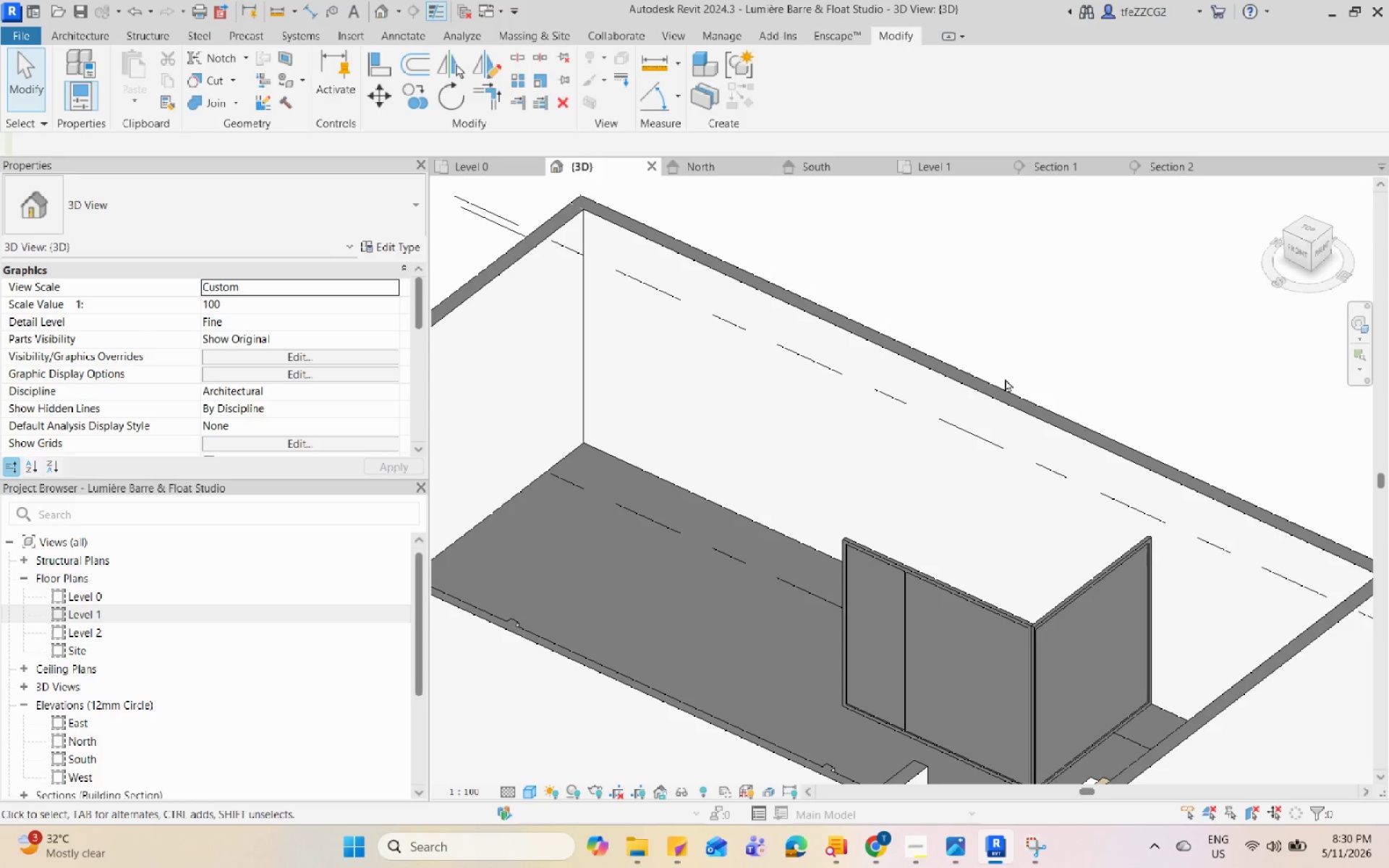 
hold_key(key=Space, duration=1.5)
 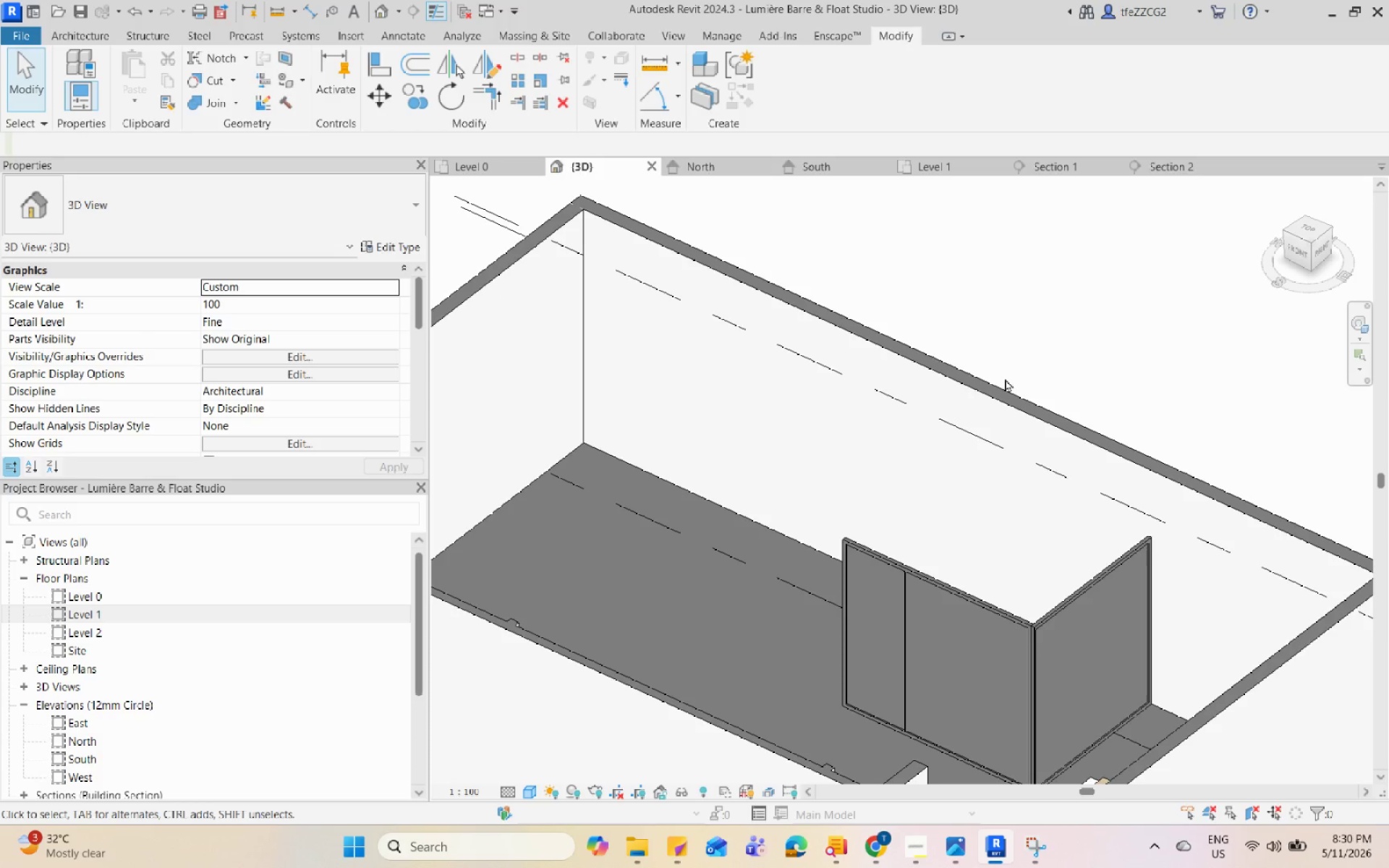 
hold_key(key=Space, duration=1.51)
 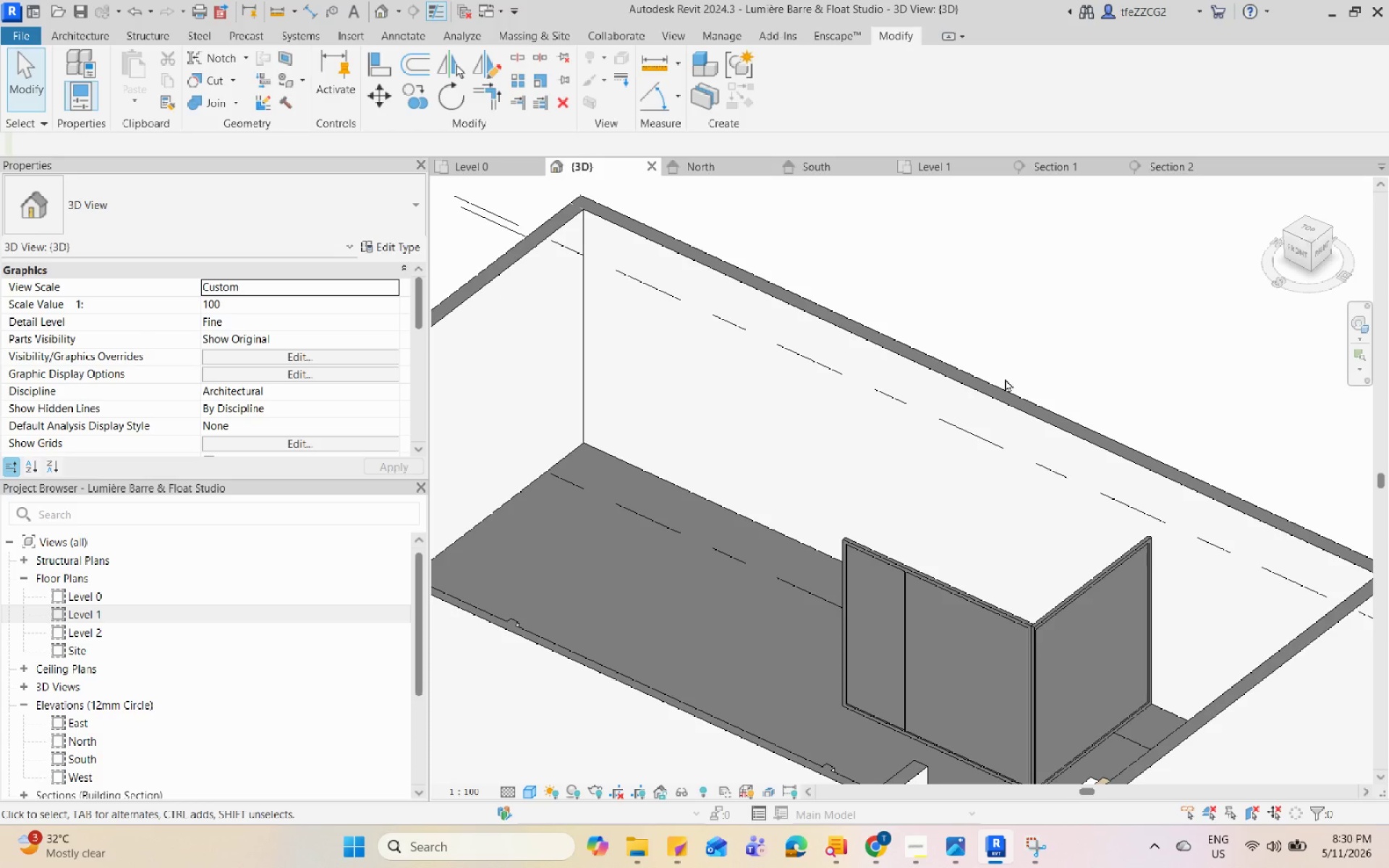 
hold_key(key=Space, duration=1.52)
 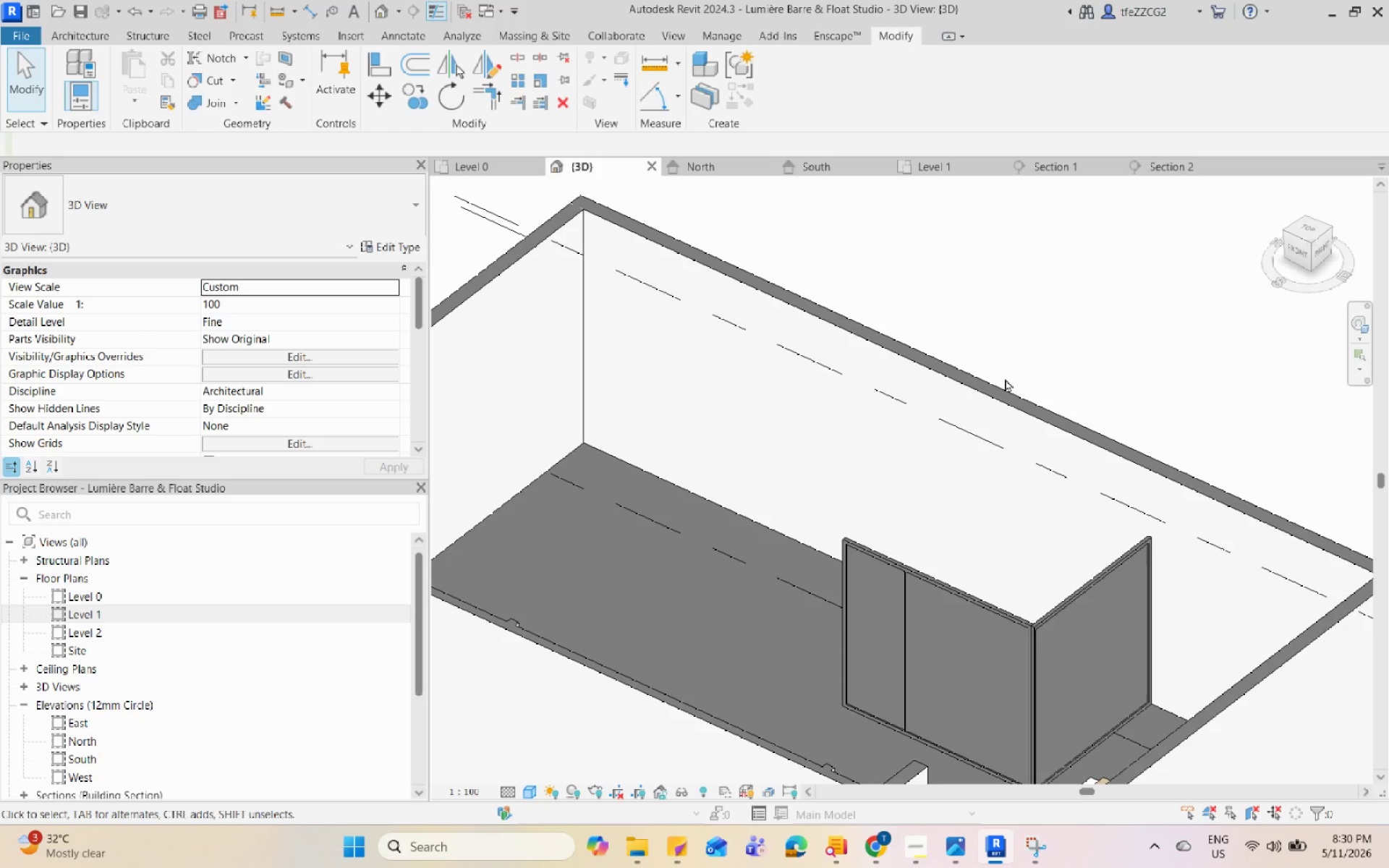 
hold_key(key=Space, duration=1.52)
 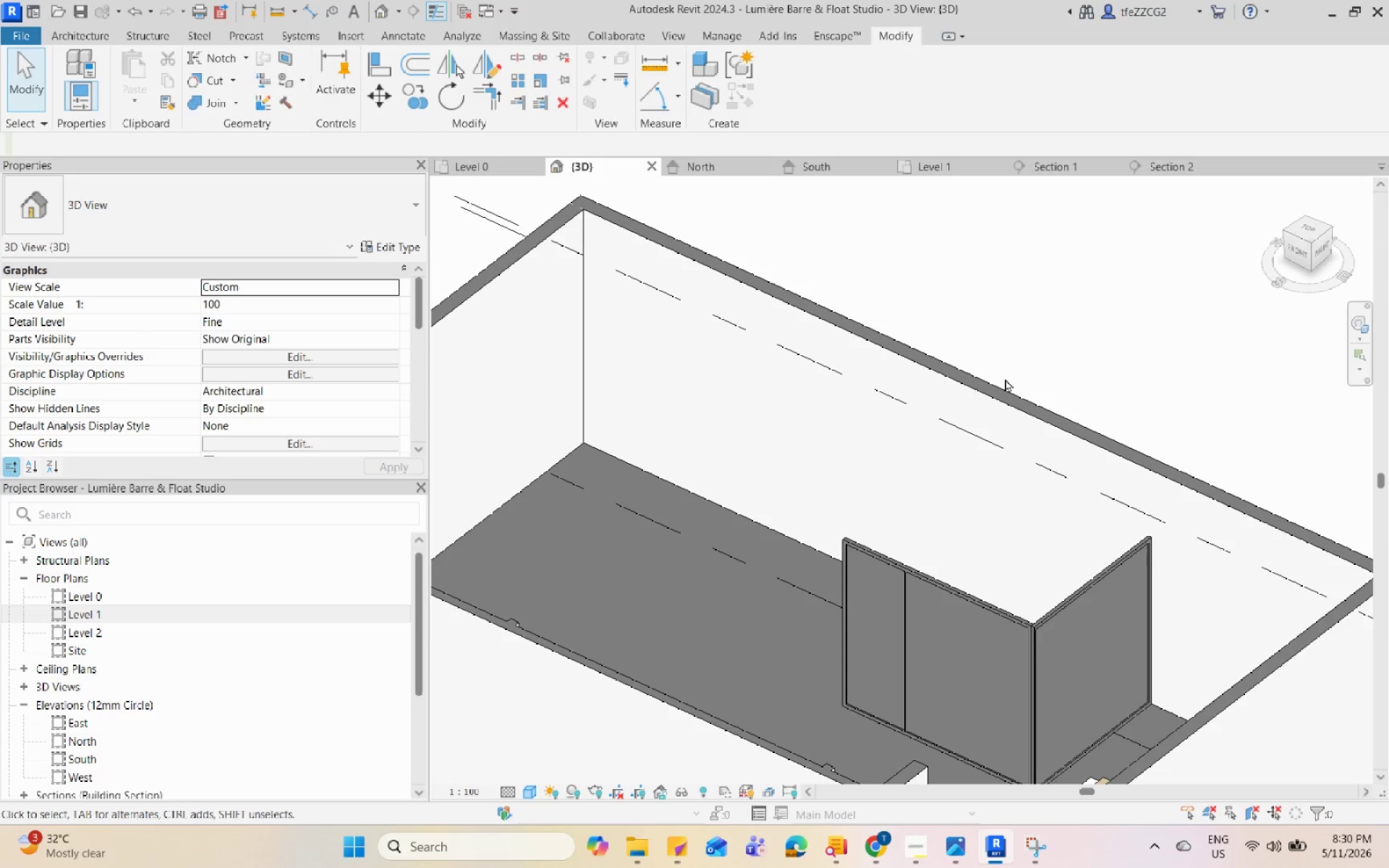 
hold_key(key=Space, duration=1.51)
 